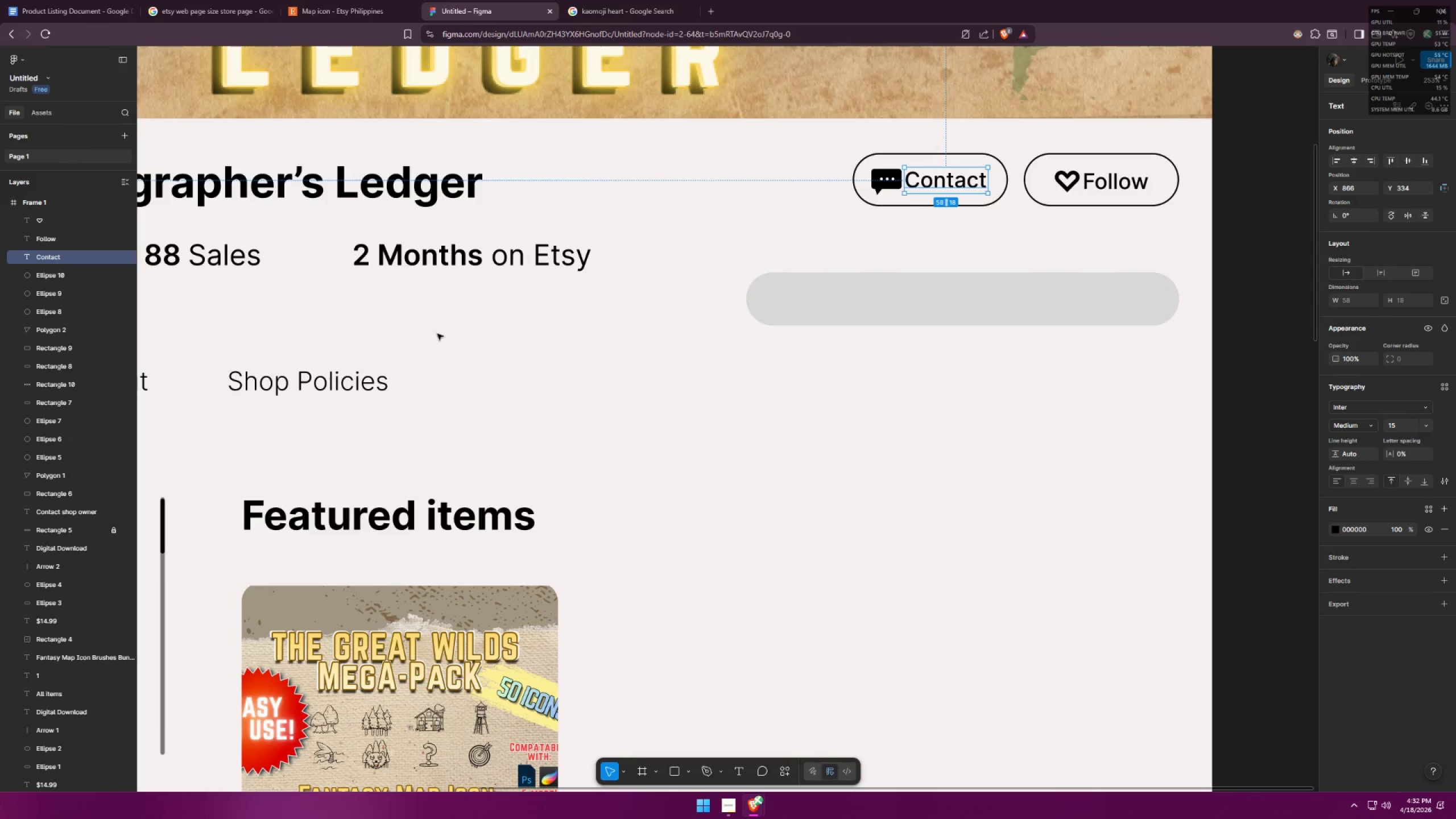 
left_click([354, 383])
 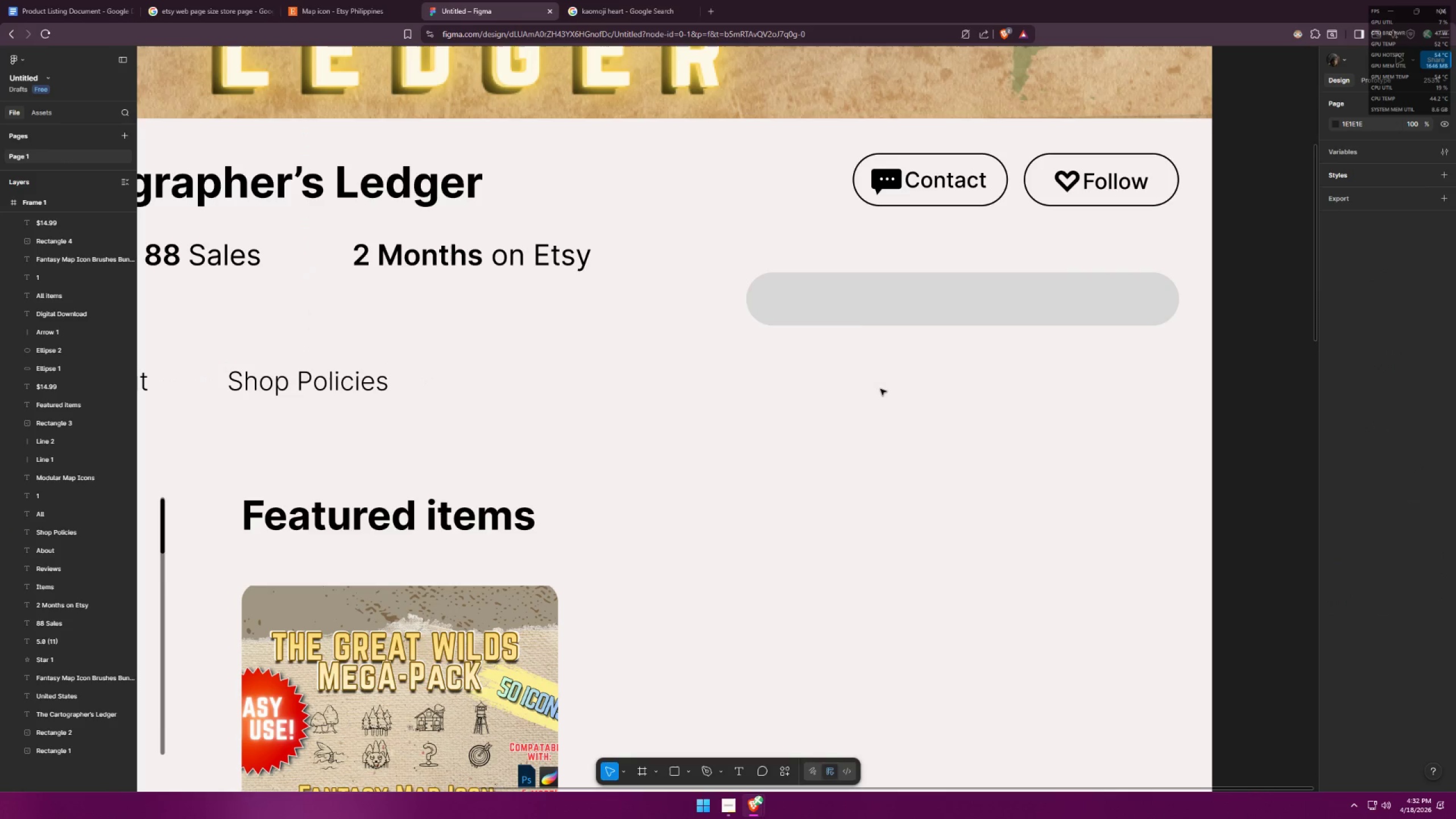 
key(Alt+AltLeft)
 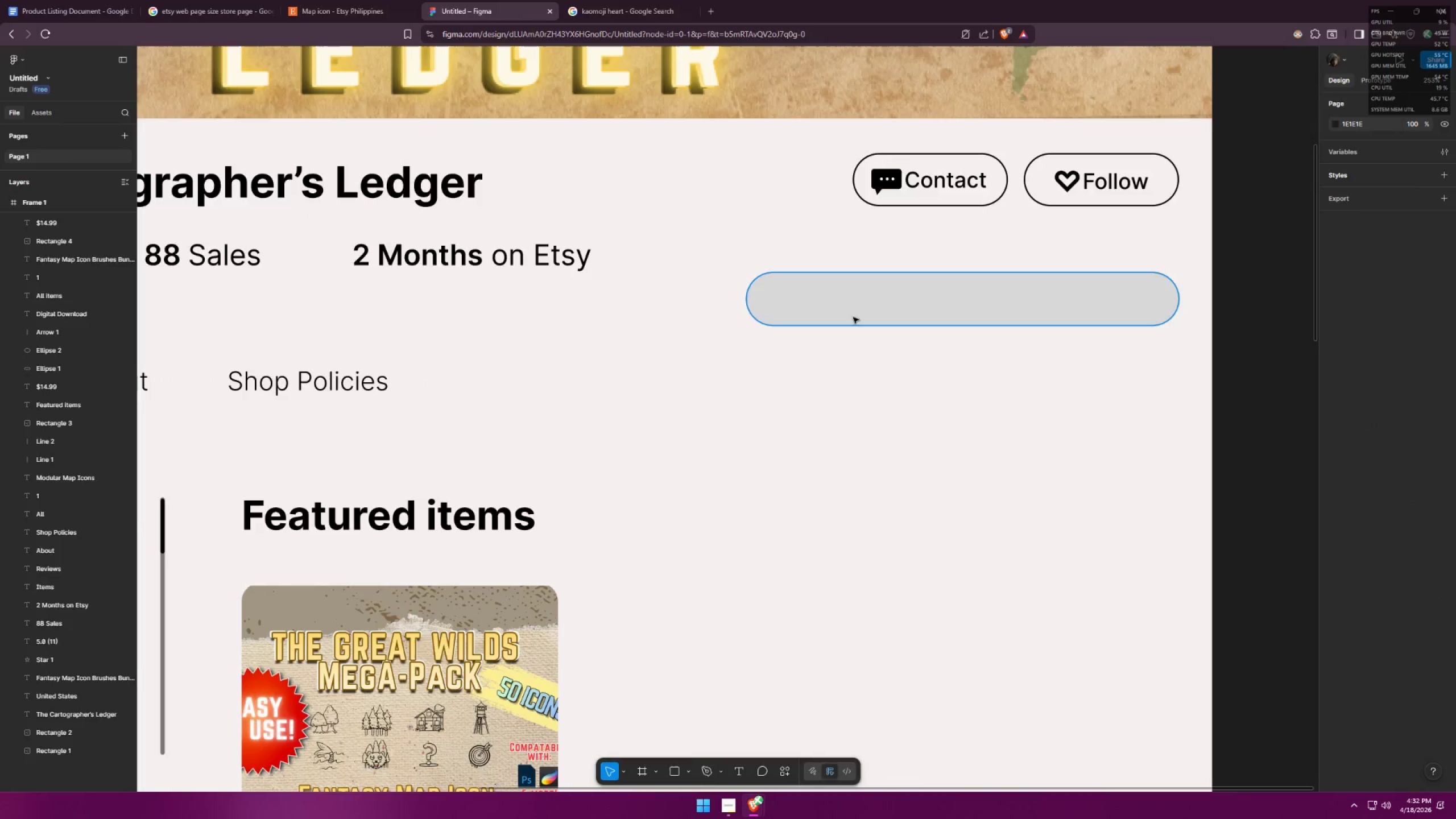 
key(Alt+Tab)
 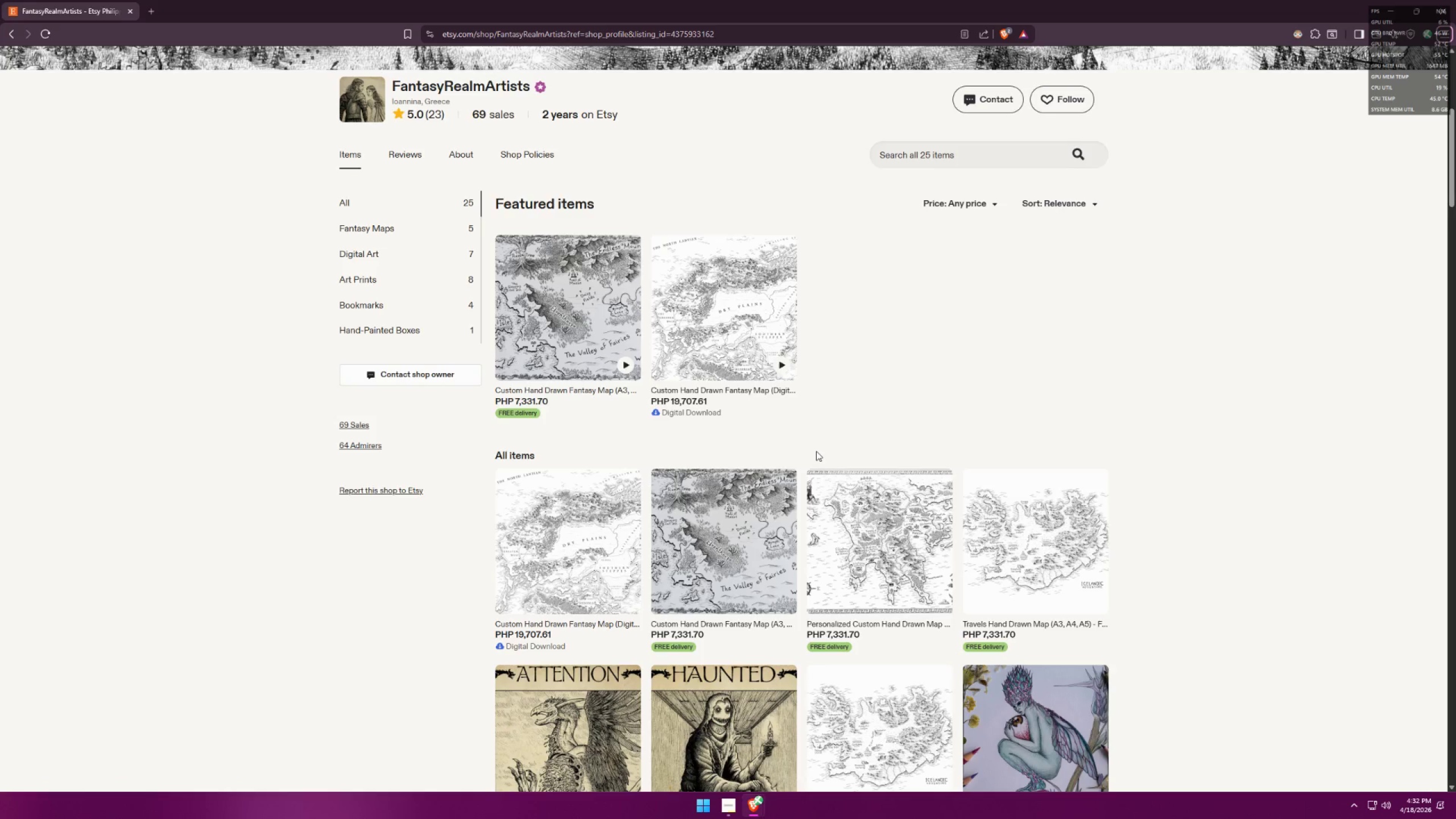 
key(Alt+AltLeft)
 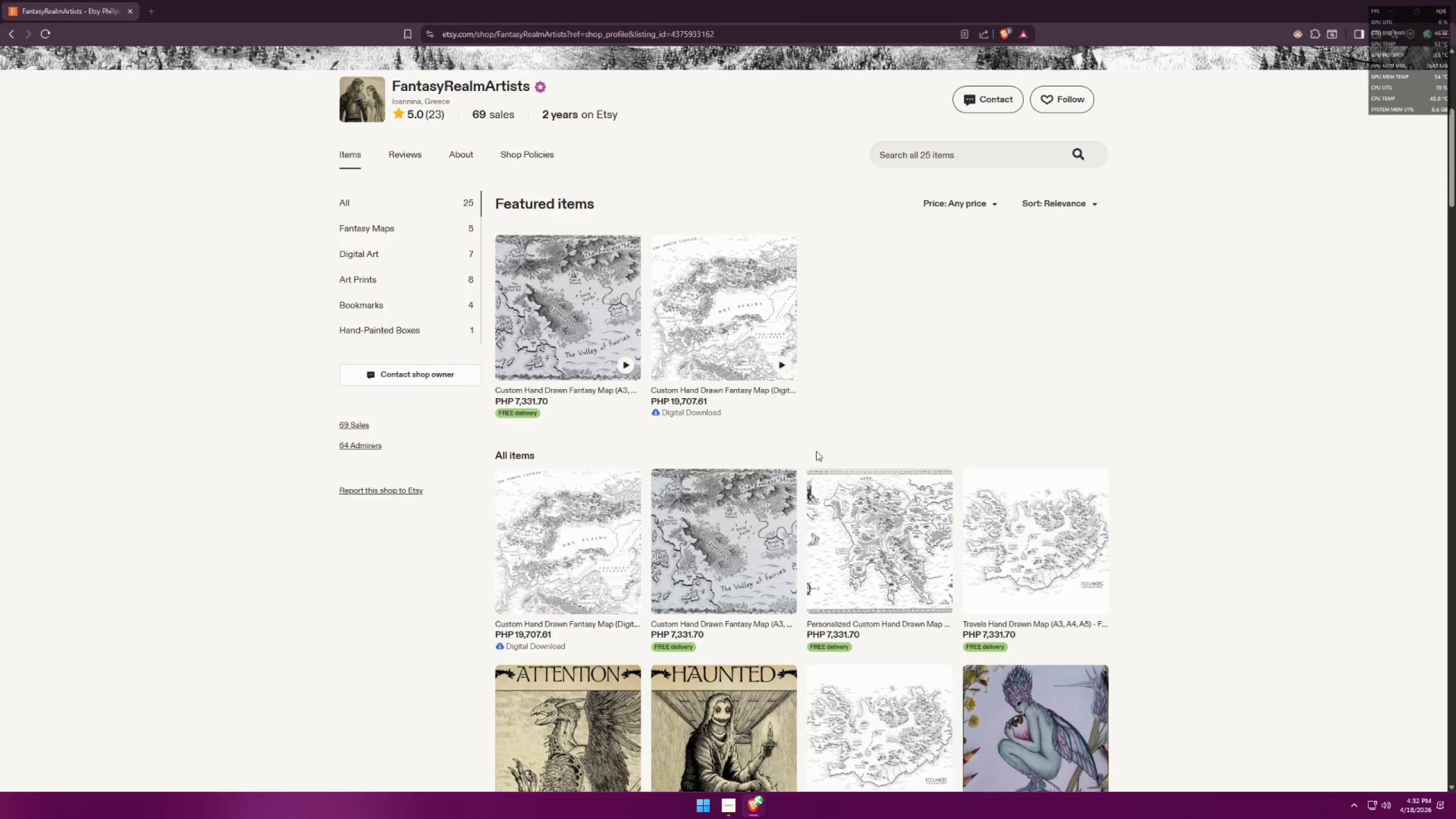 
key(Alt+Tab)
 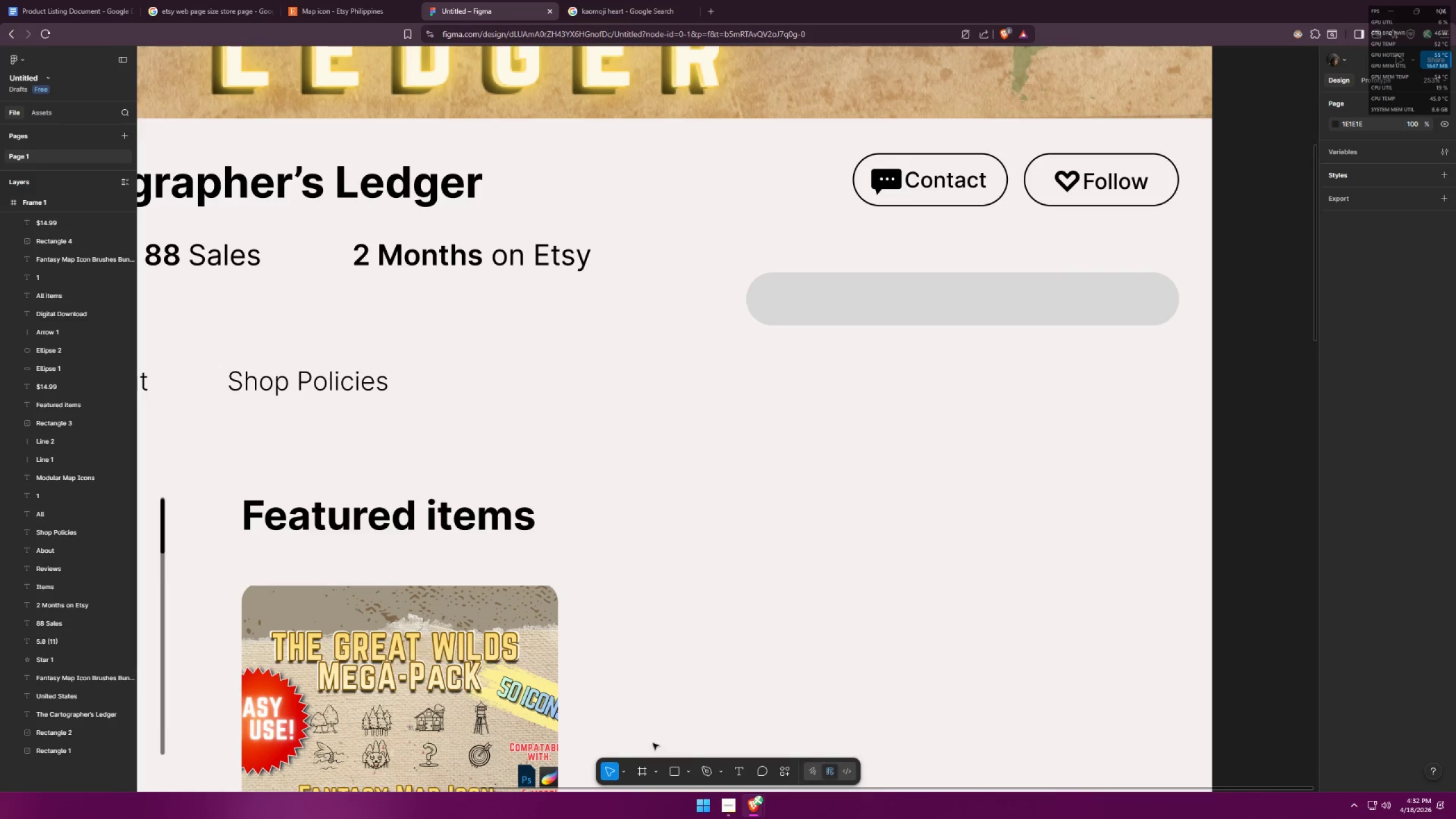 
left_click([741, 777])
 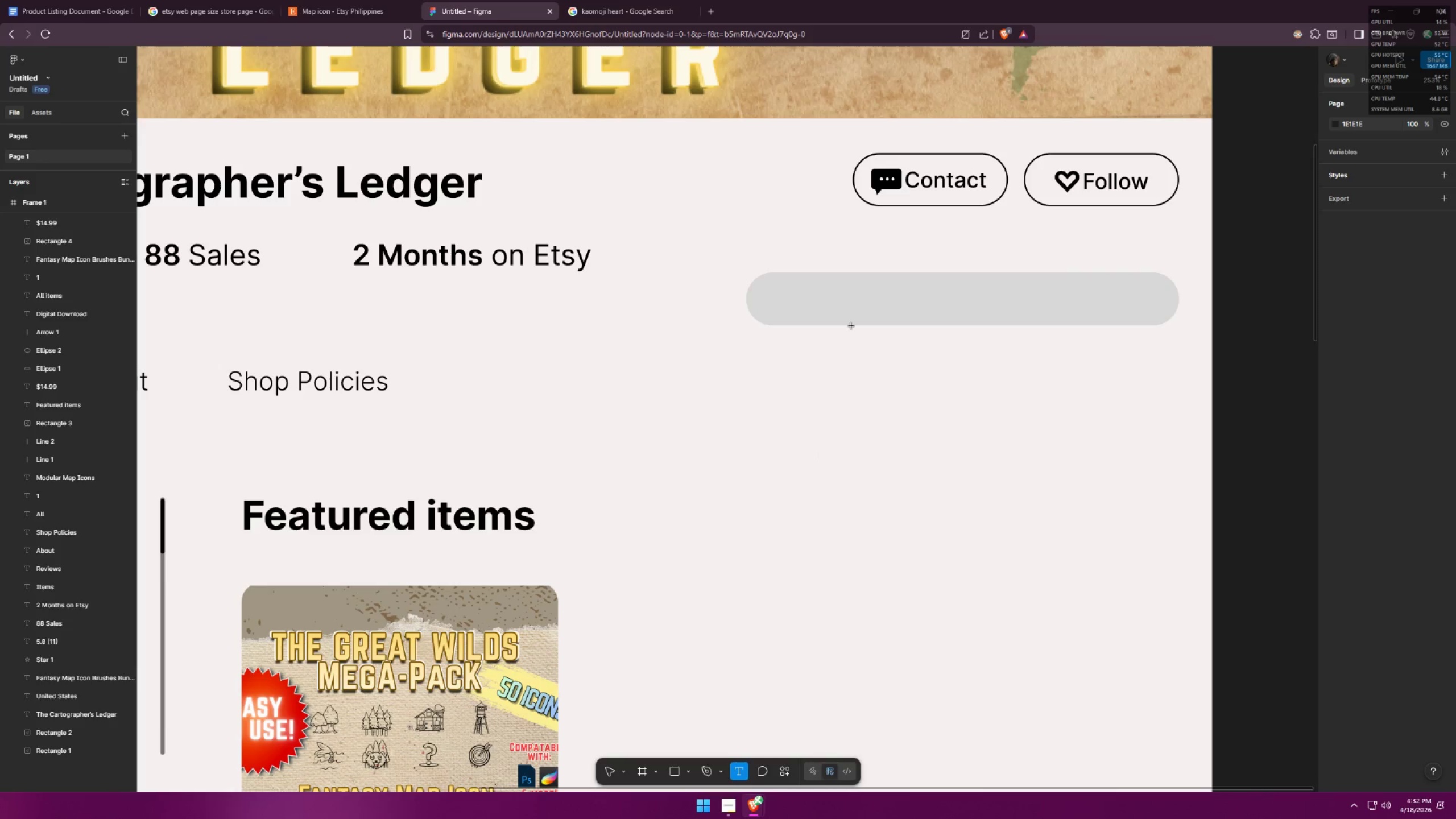 
left_click([851, 299])
 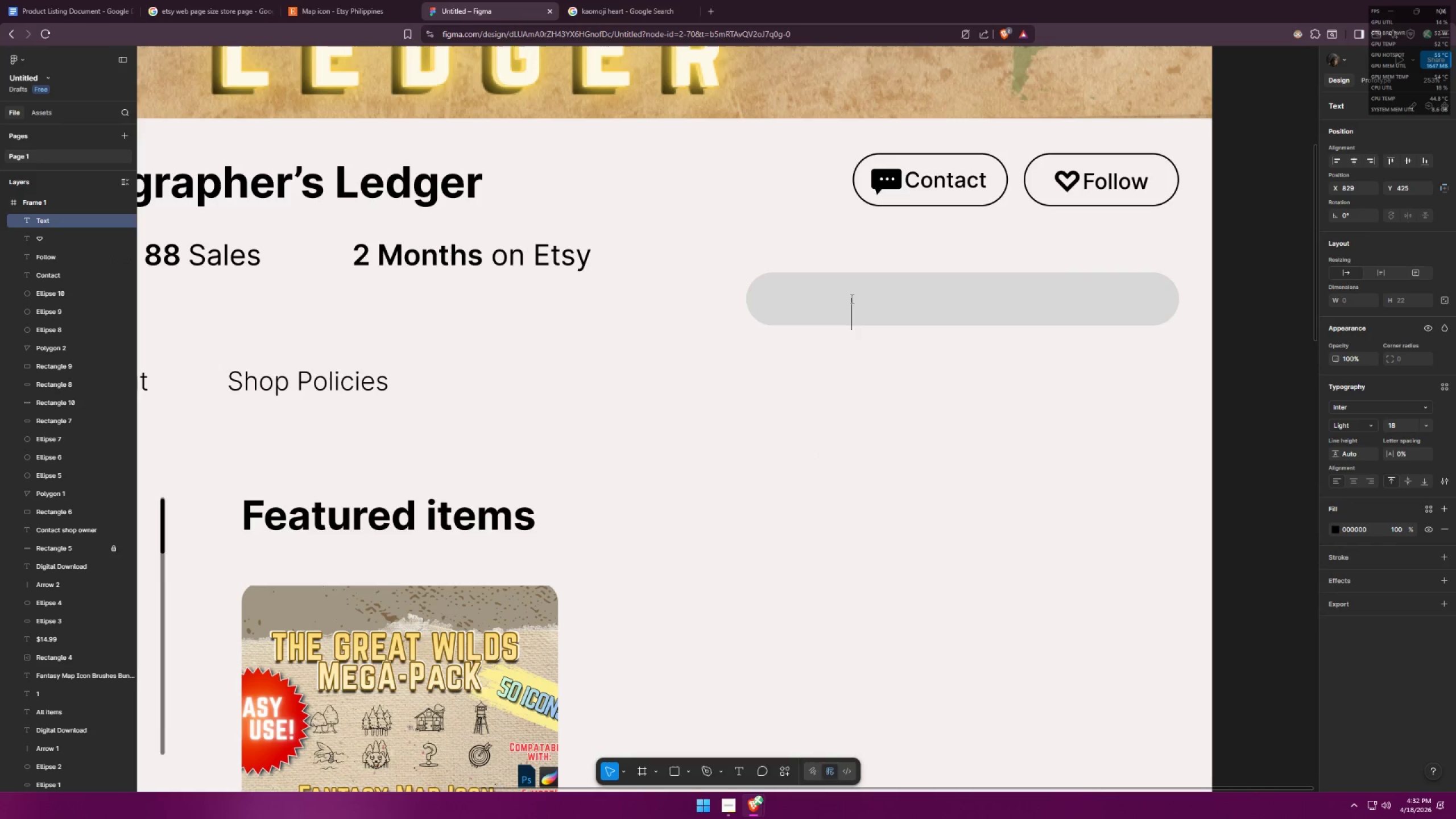 
type(D)
key(Backspace)
type(Search all 1 item)
 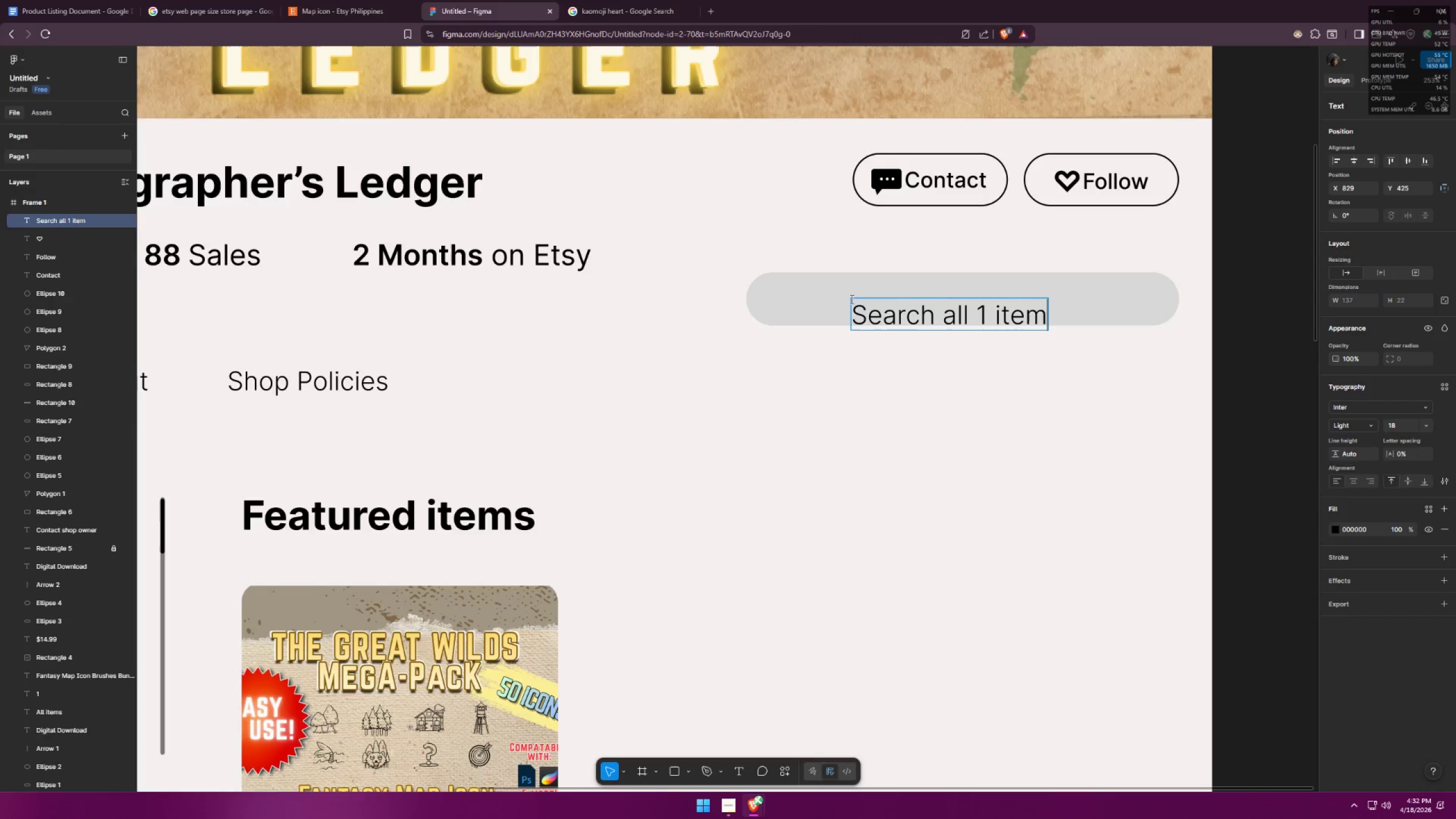 
key(Alt+AltLeft)
 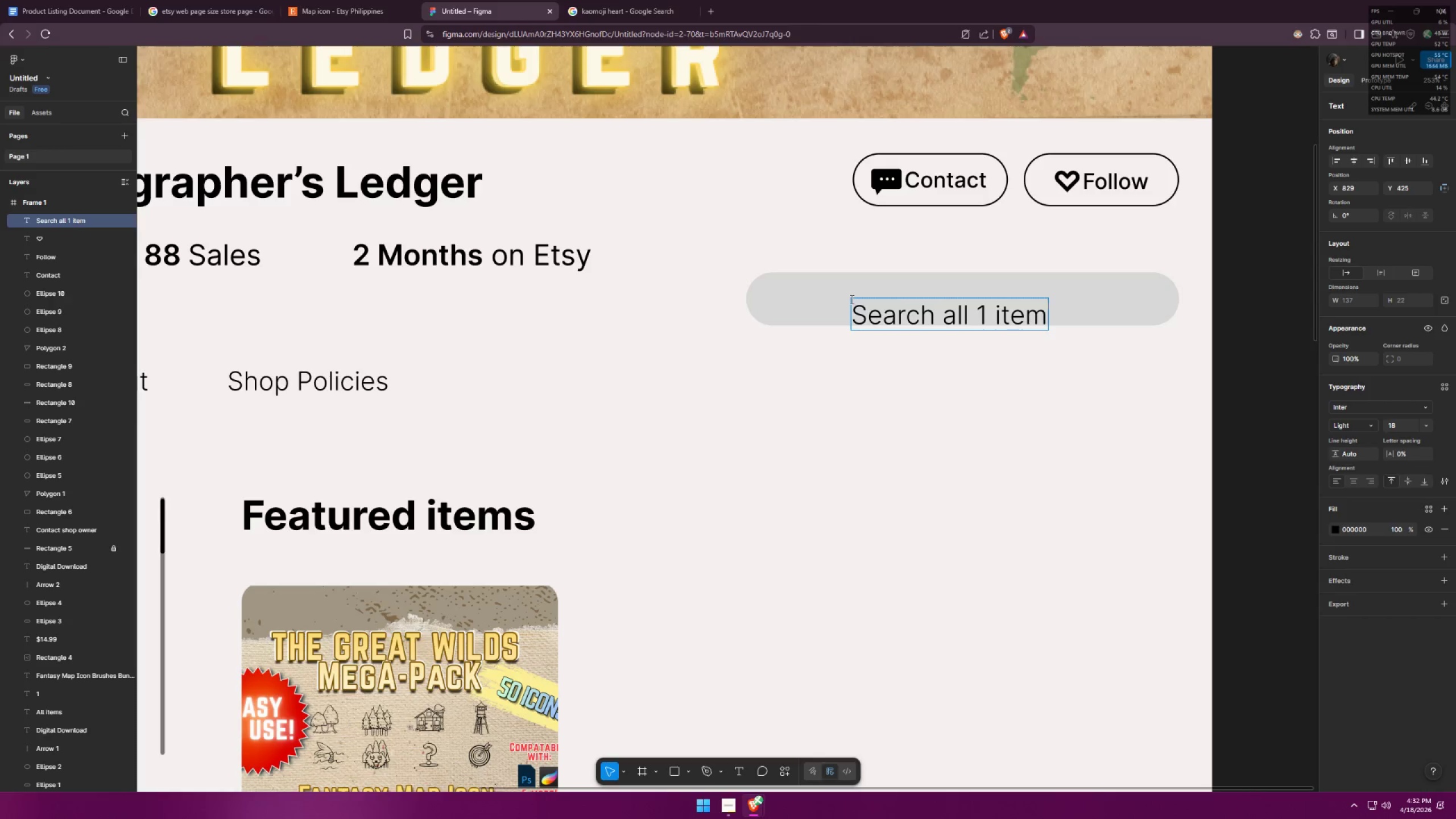 
key(Alt+Tab)
 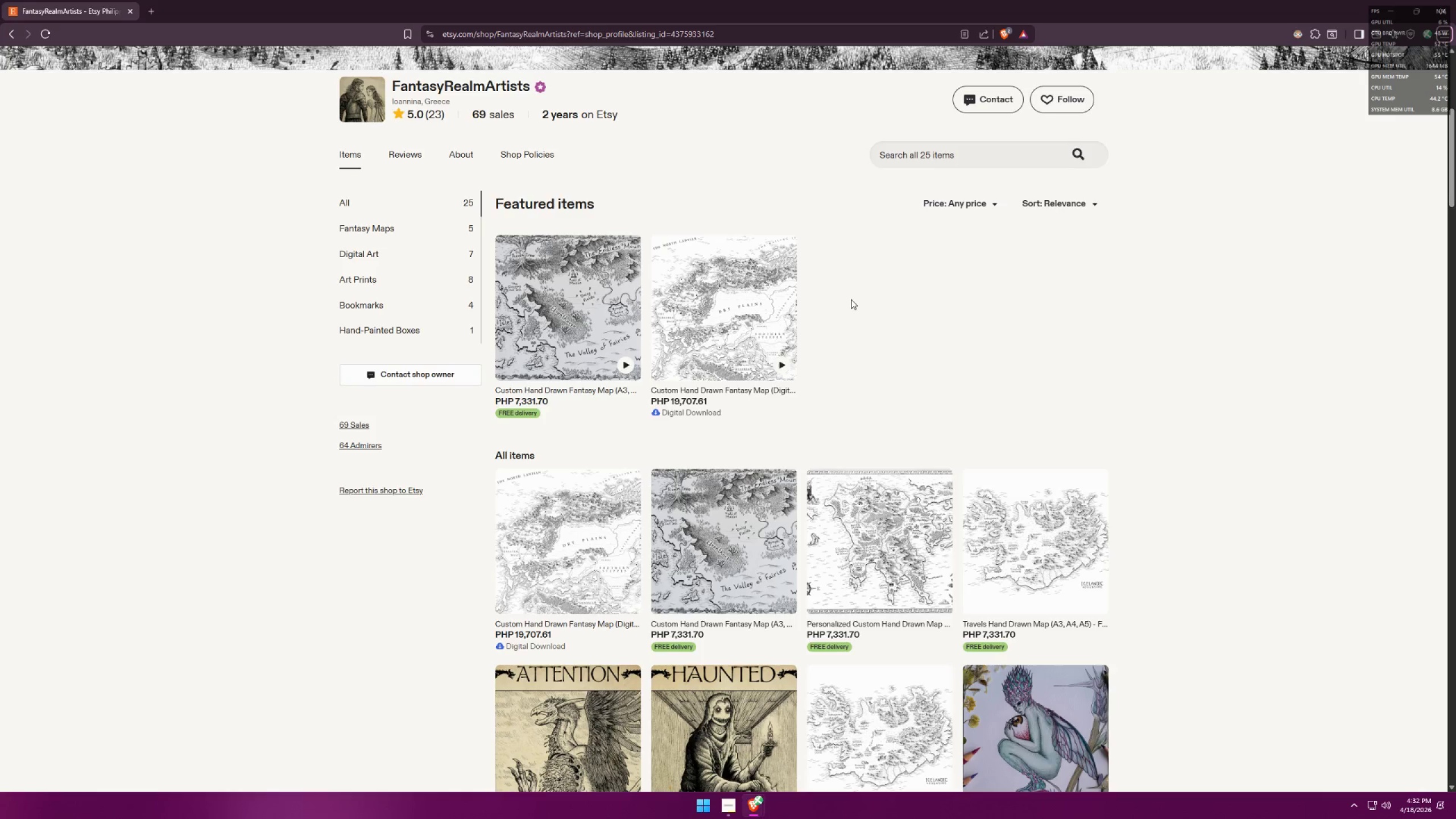 
key(Alt+AltLeft)
 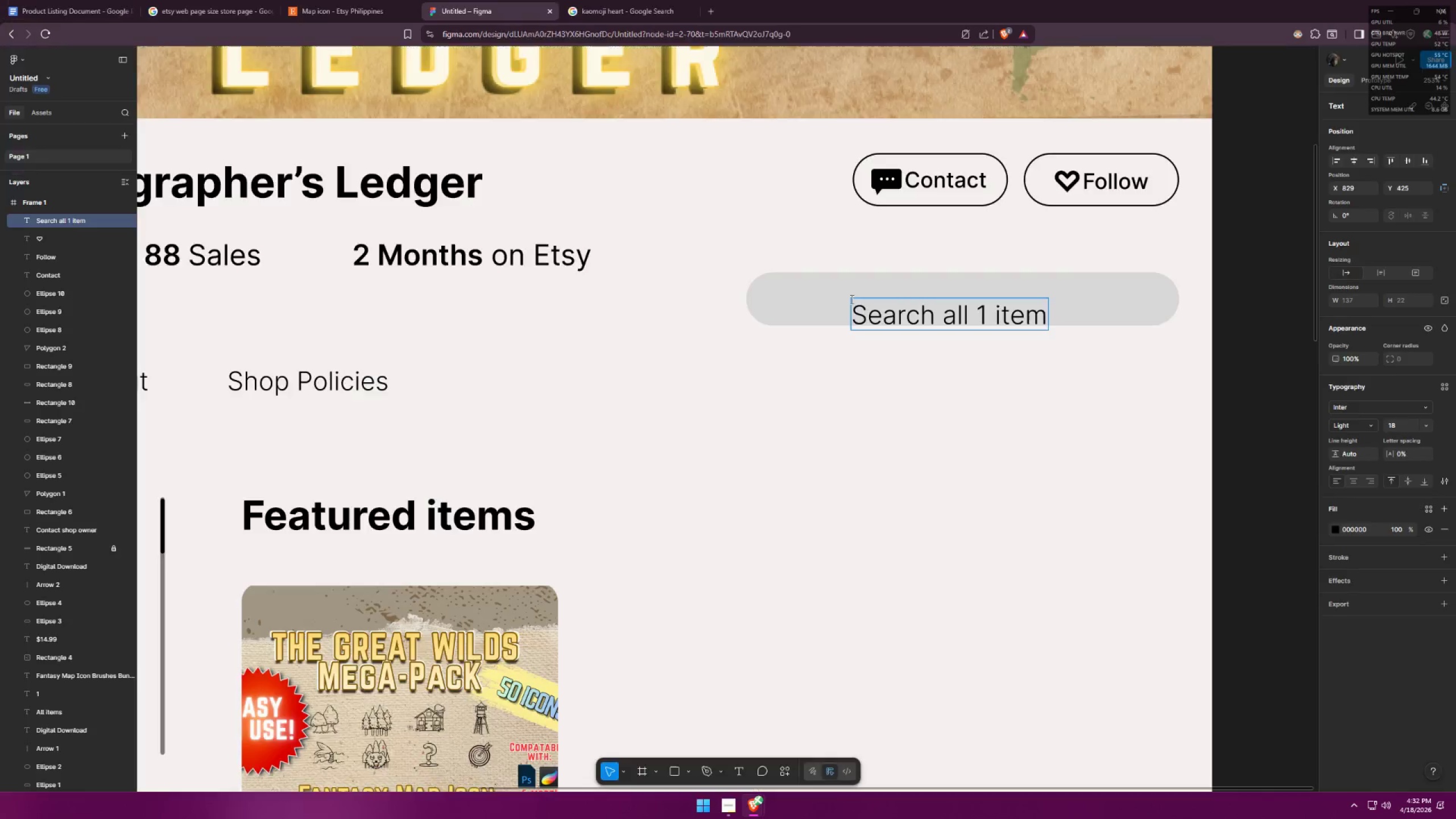 
key(Alt+Tab)
 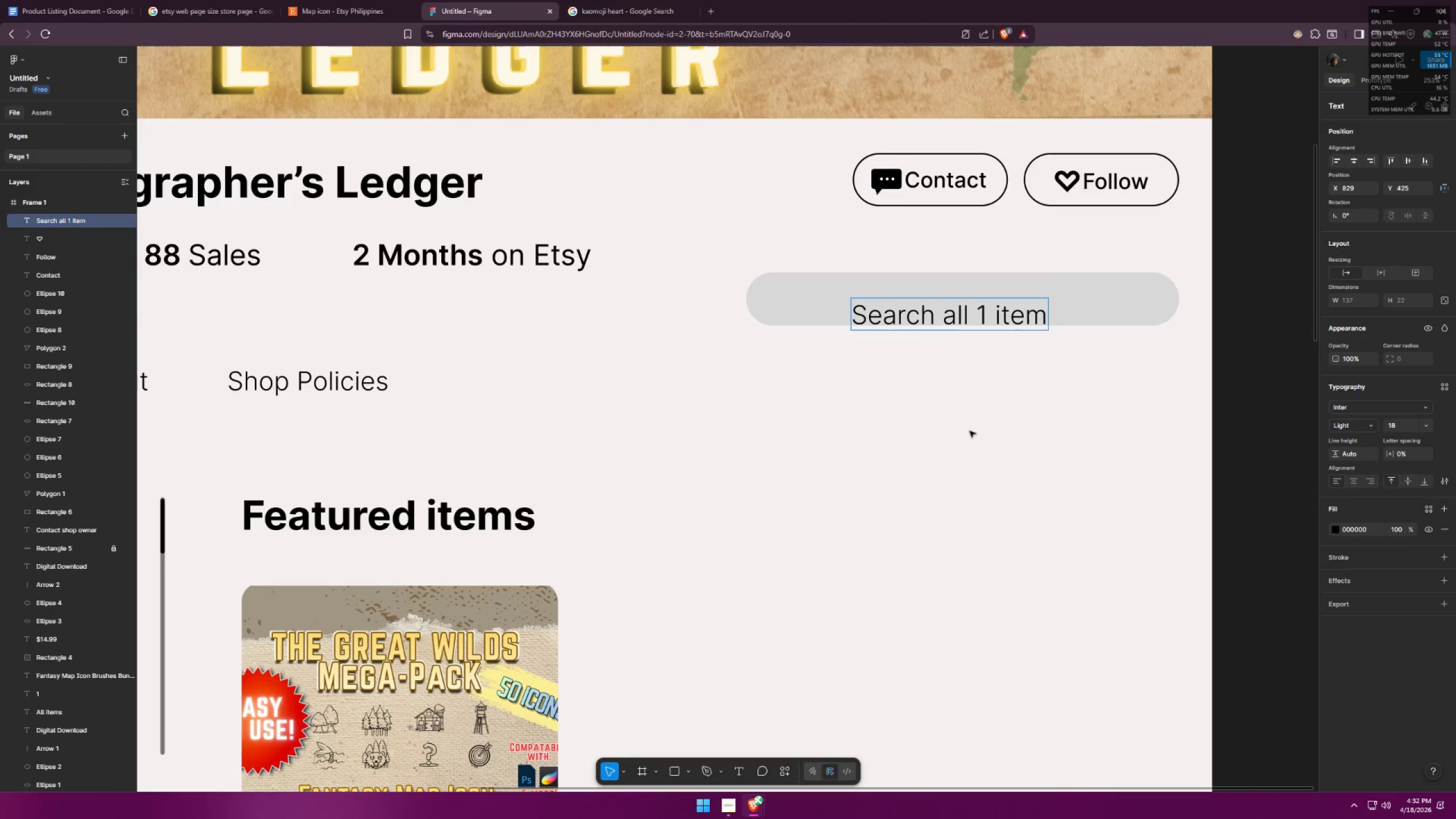 
double_click([1076, 378])
 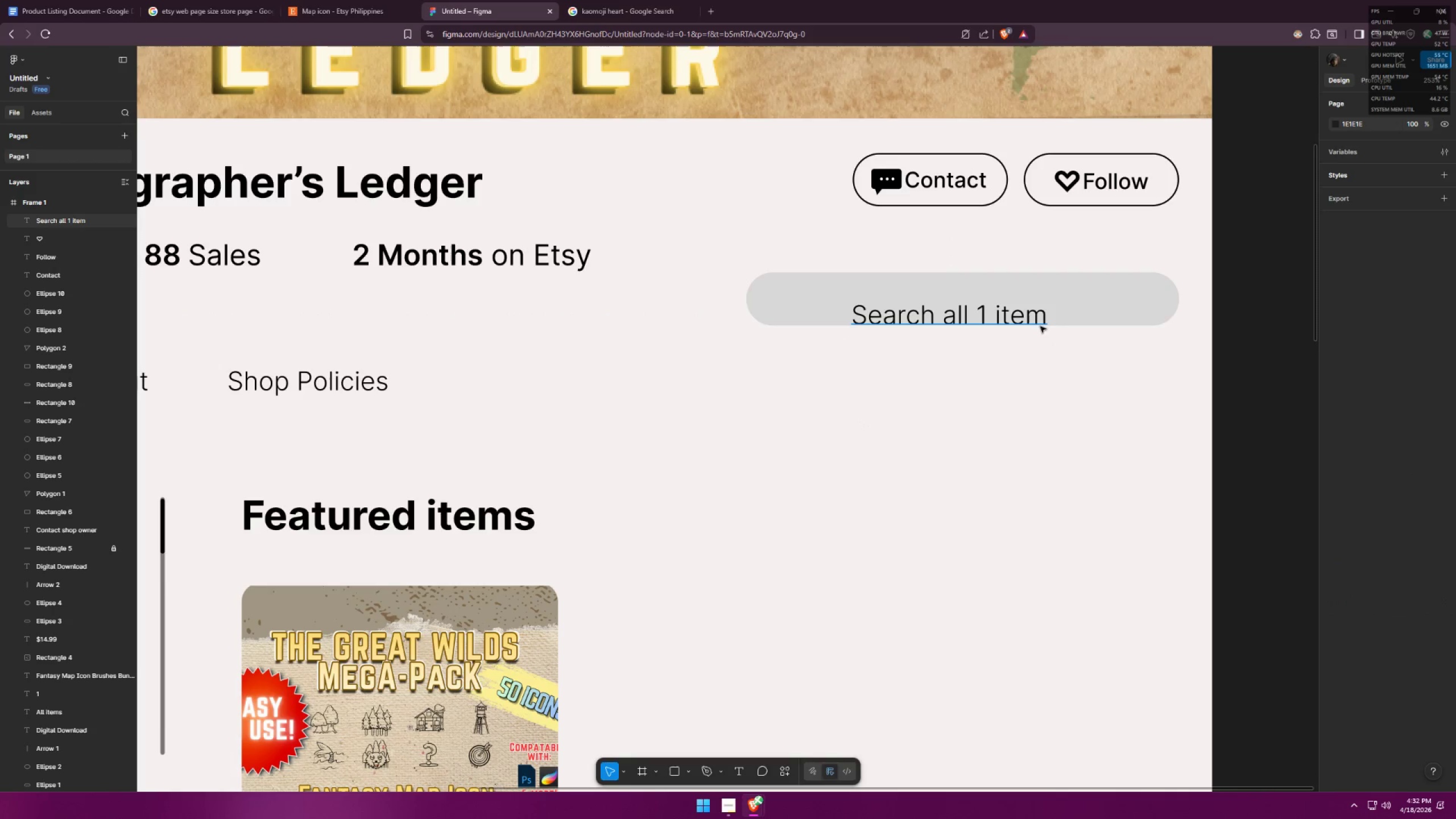 
left_click_drag(start_coordinate=[1035, 317], to_coordinate=[1044, 308])
 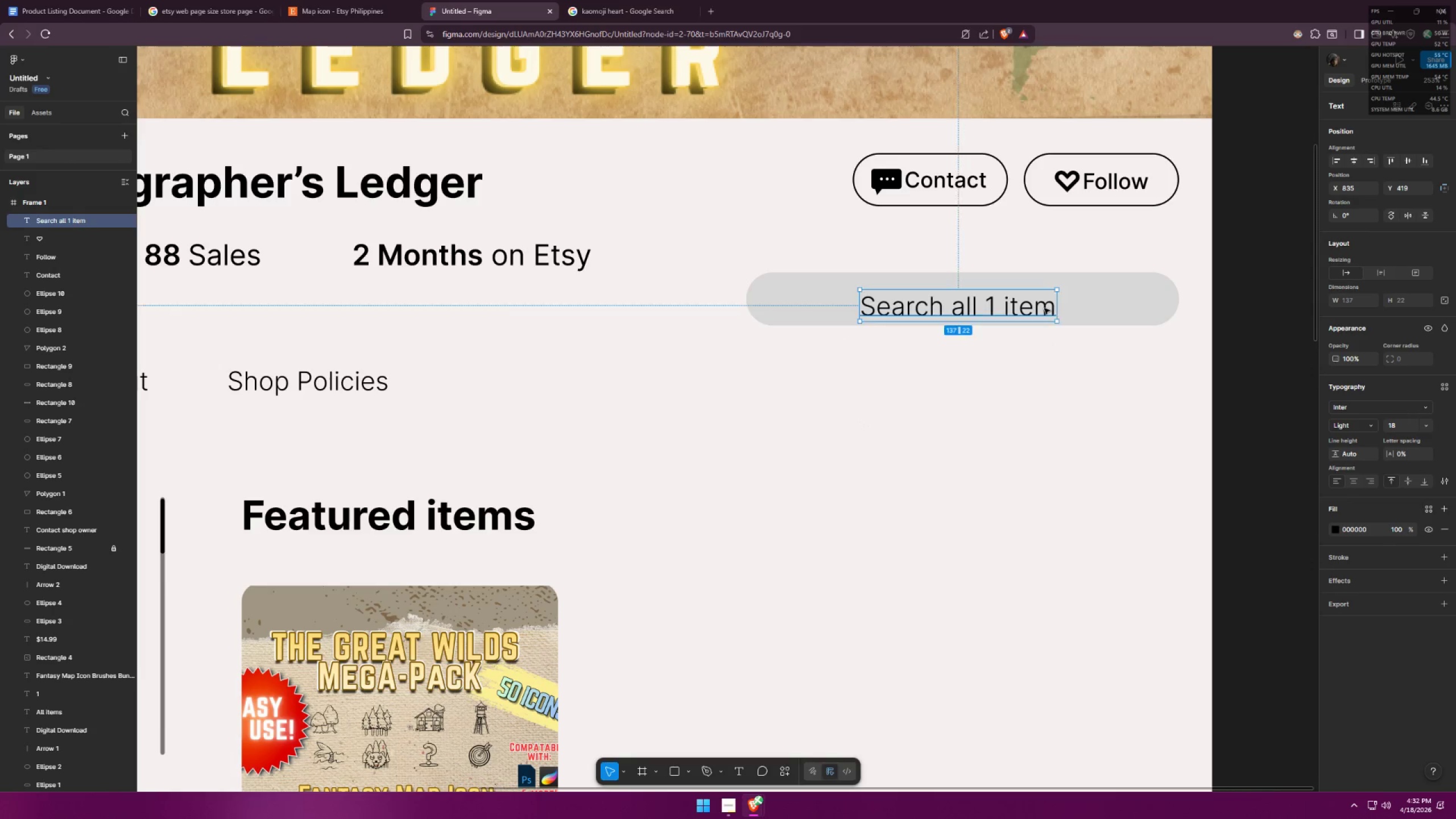 
key(Alt+AltLeft)
 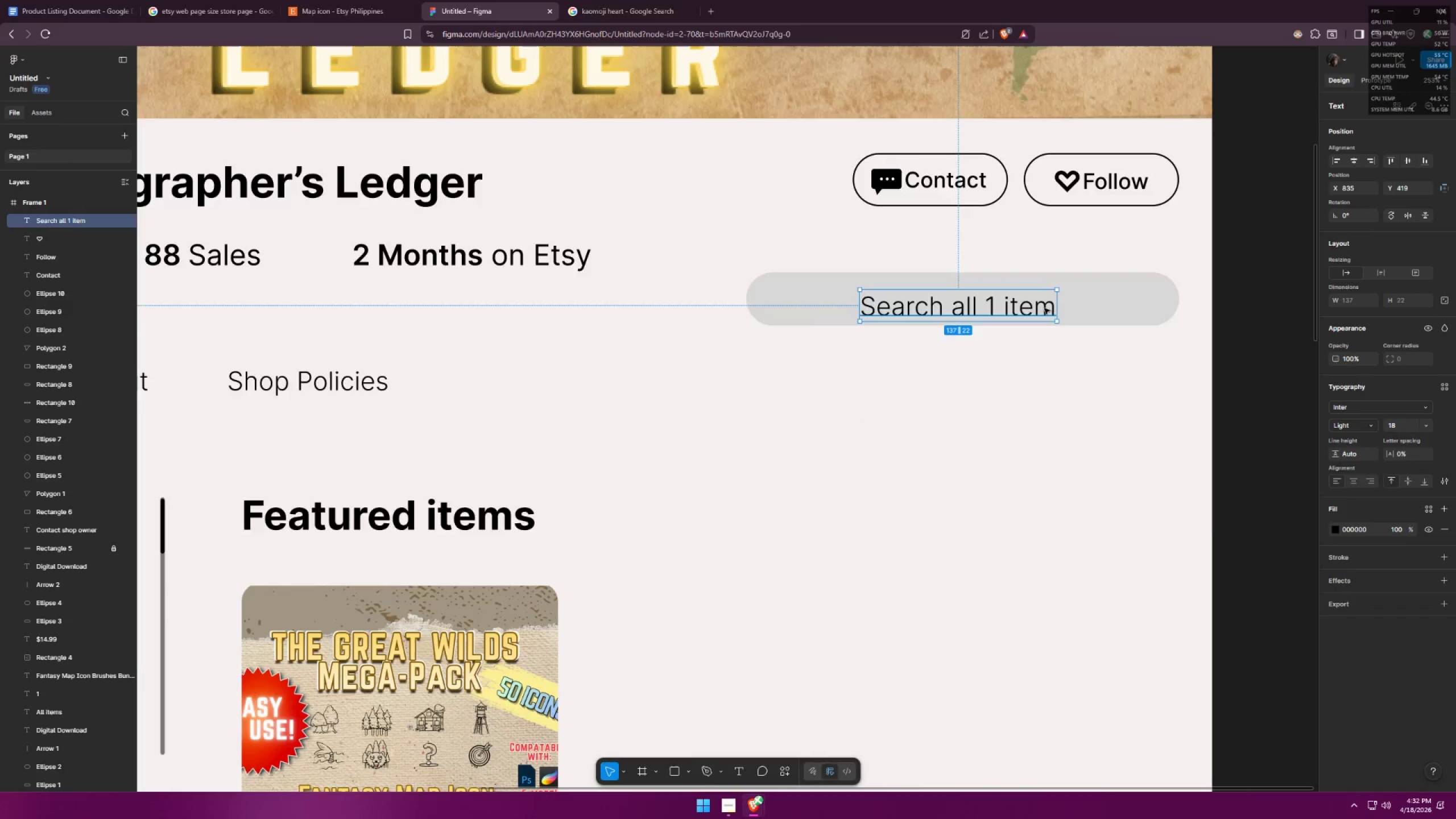 
key(Alt+Tab)
 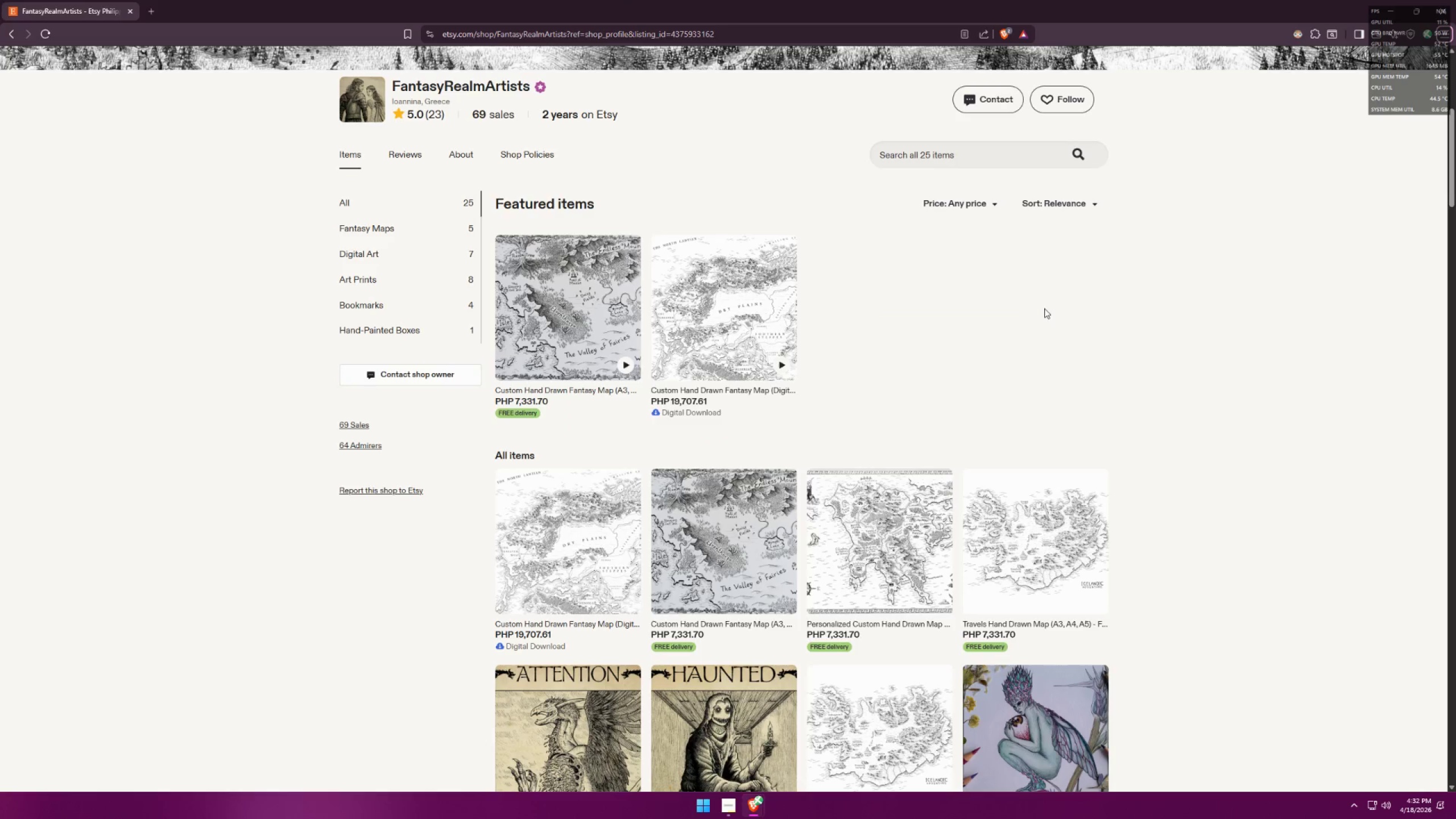 
key(Alt+AltLeft)
 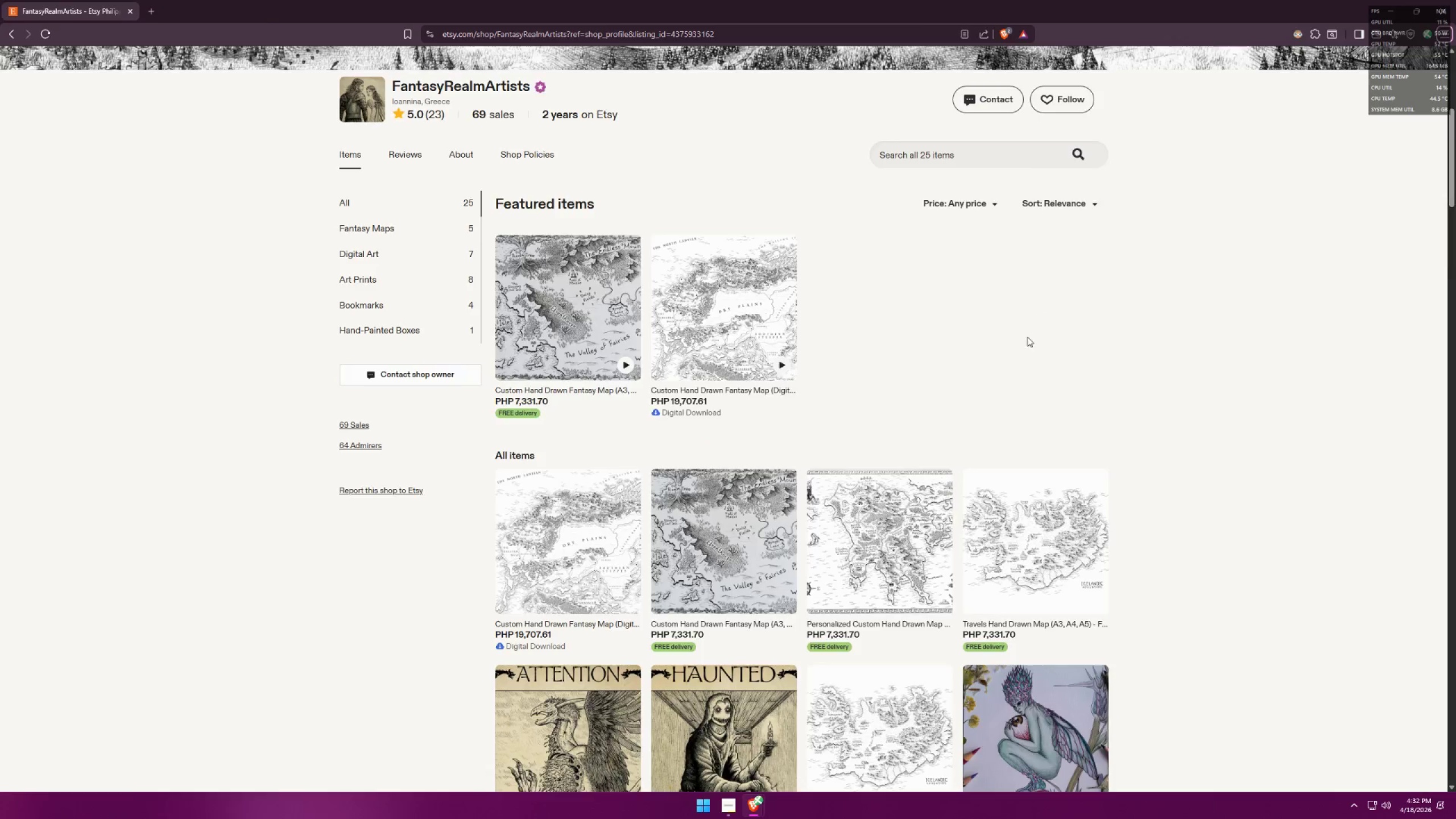 
key(Alt+Tab)
 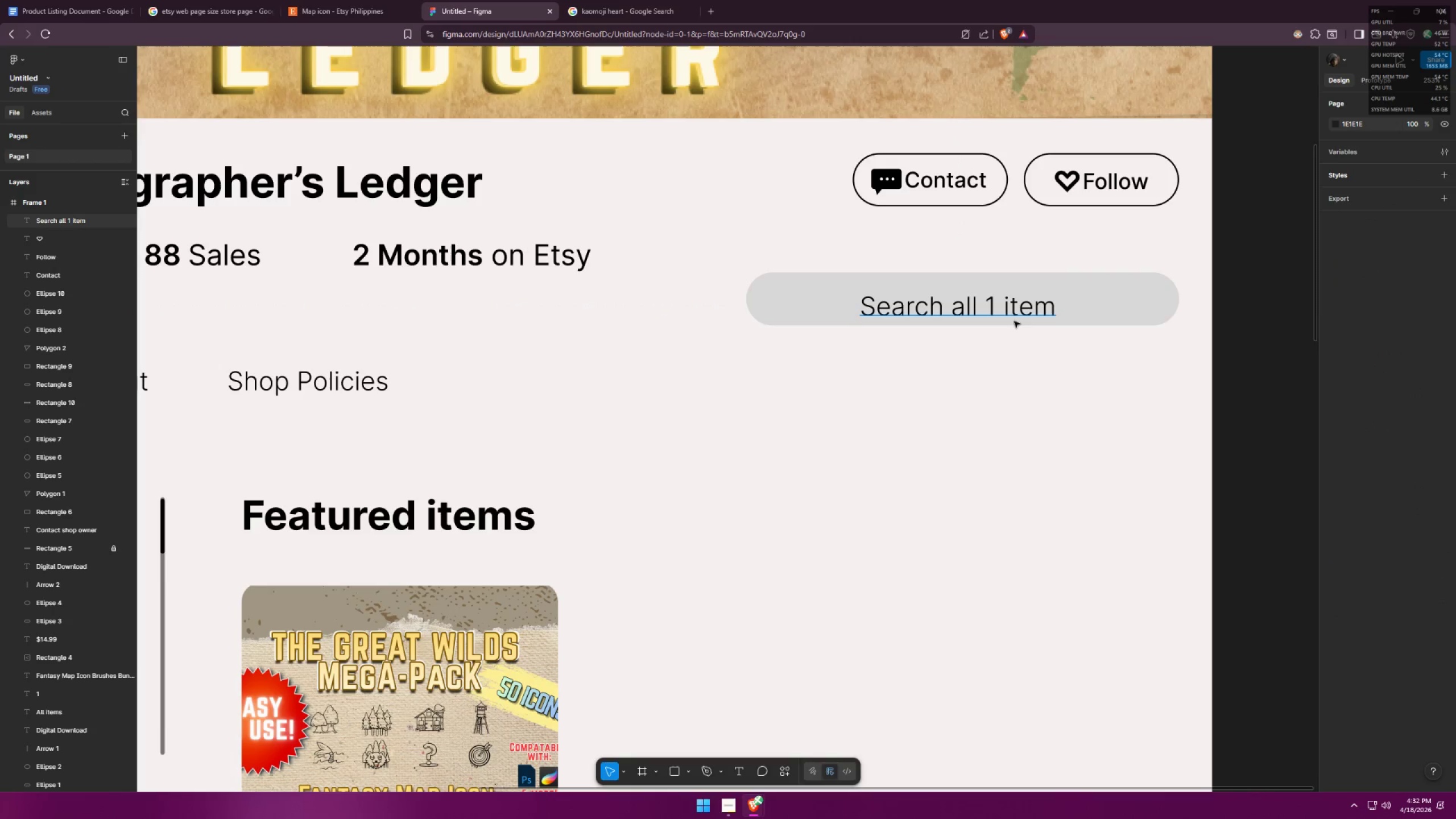 
left_click_drag(start_coordinate=[1023, 311], to_coordinate=[929, 303])
 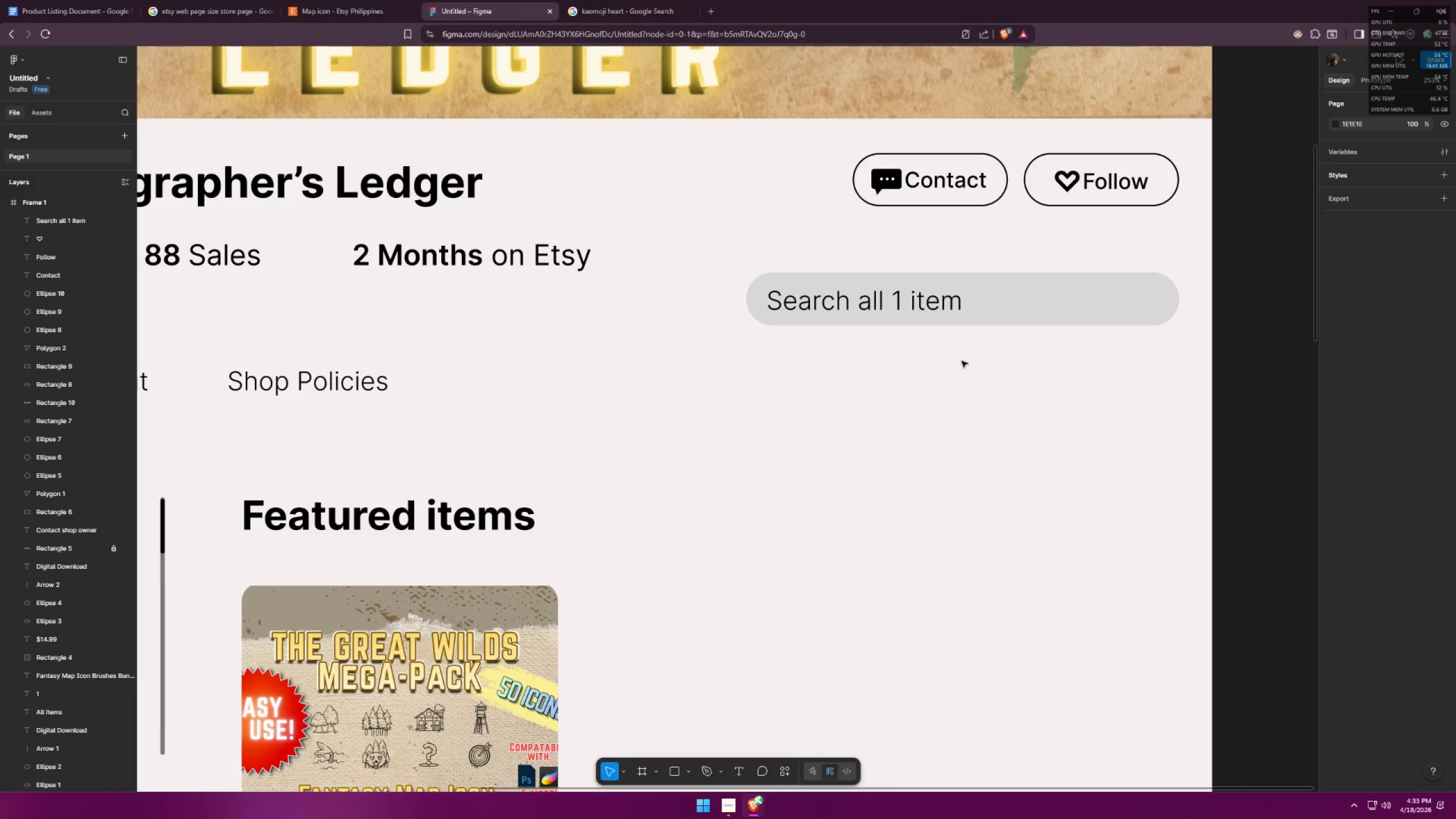 
key(Alt+AltLeft)
 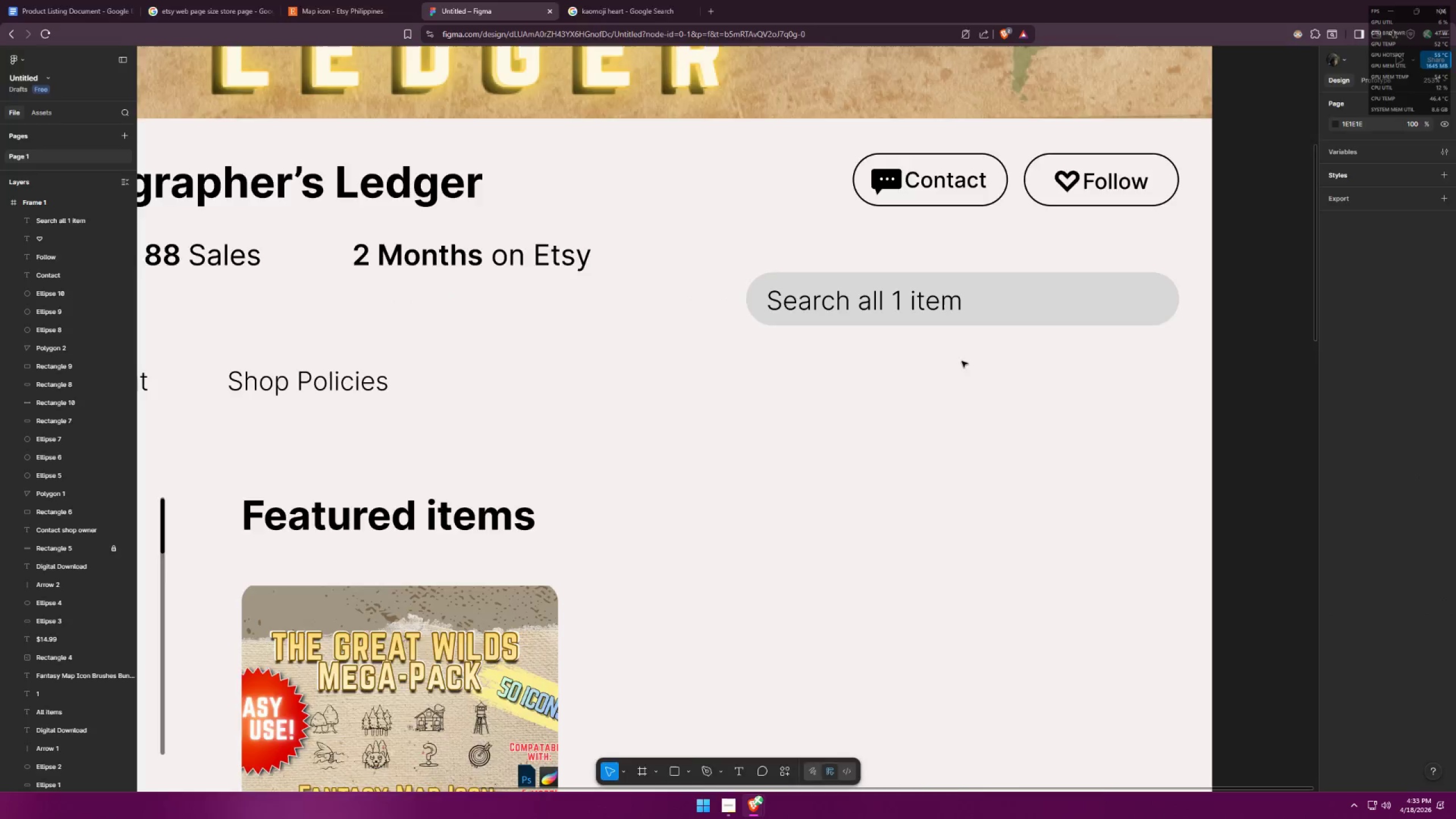 
key(Alt+Tab)
 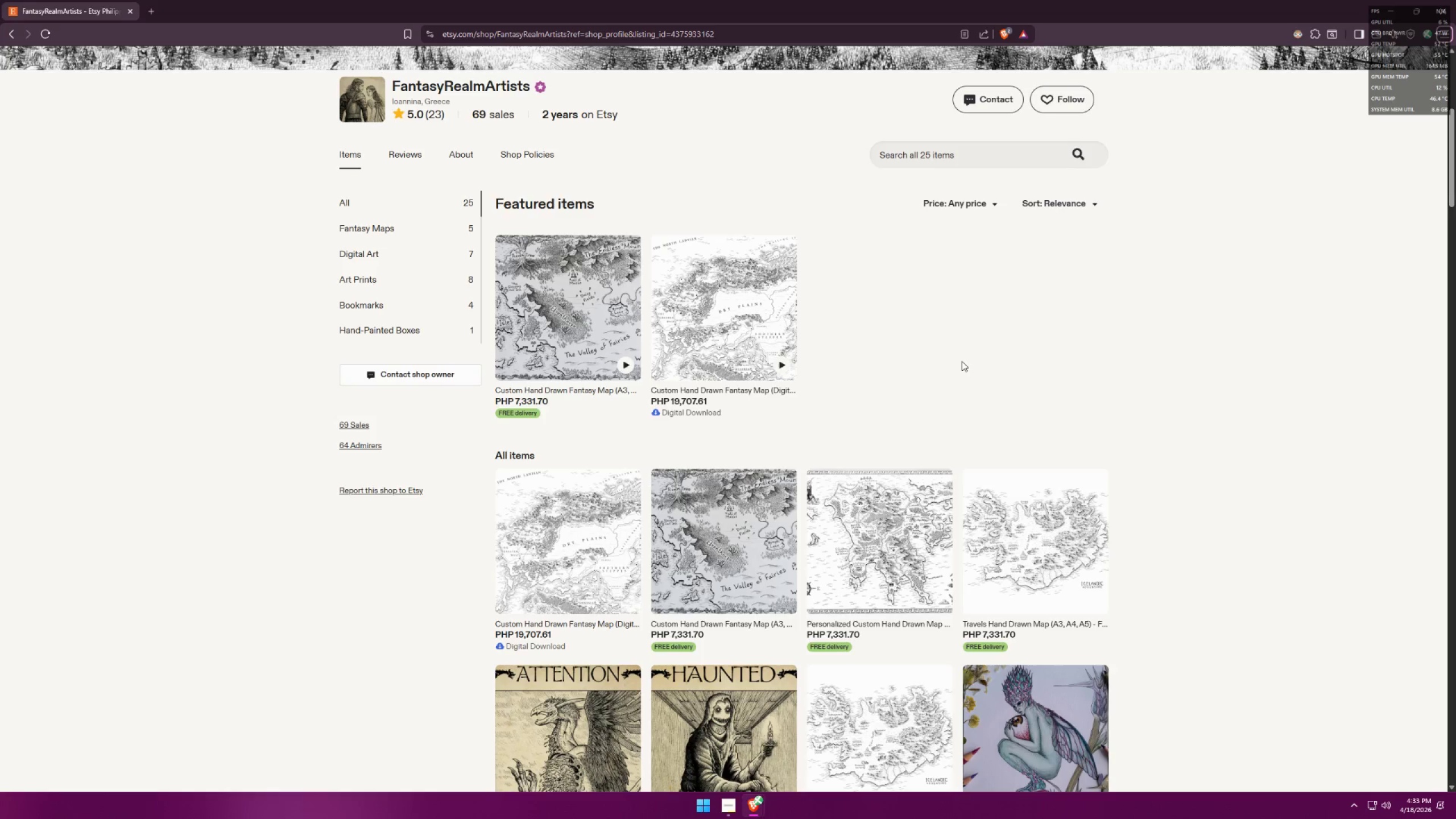 
key(Alt+AltLeft)
 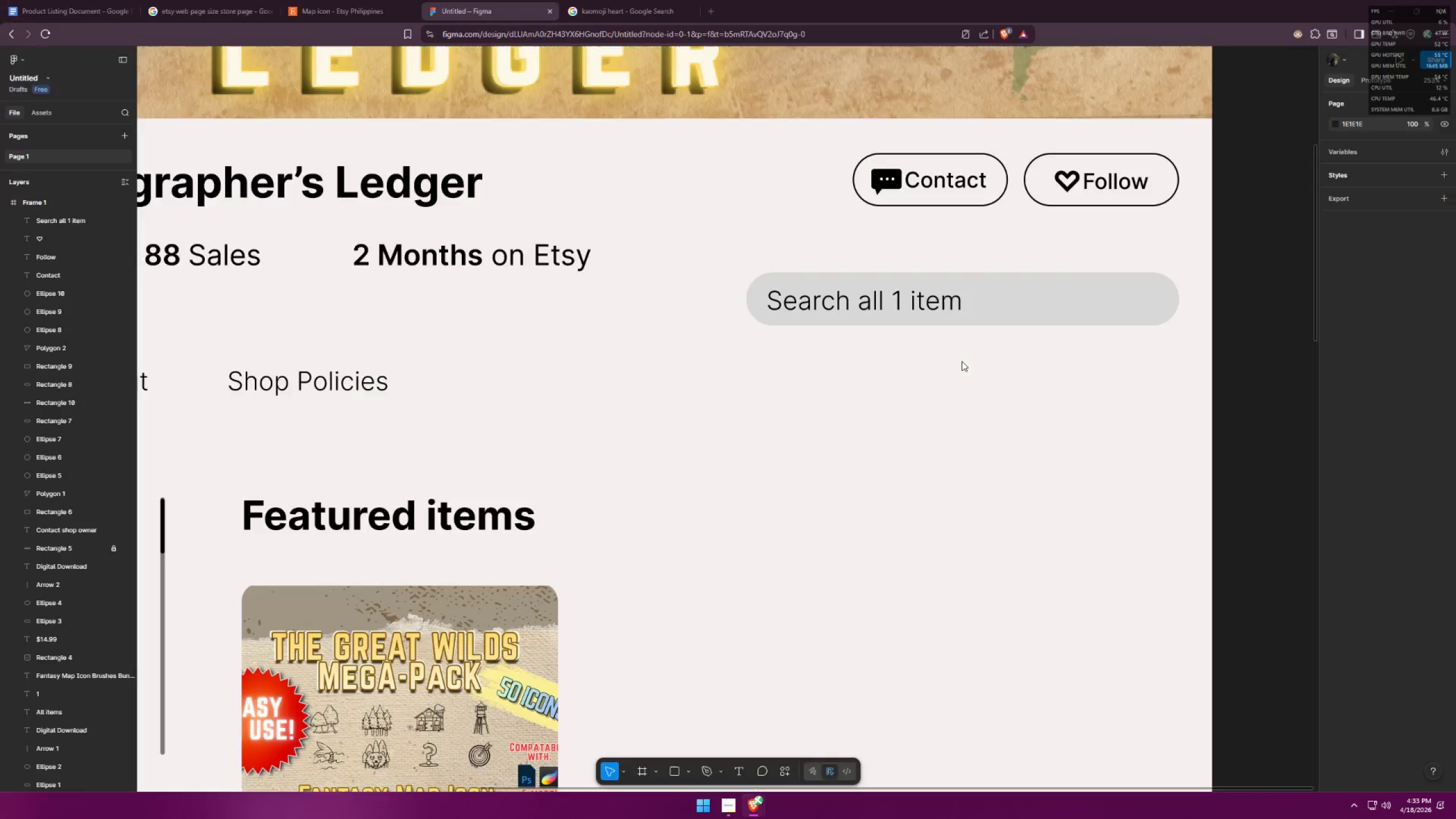 
key(Alt+Tab)
 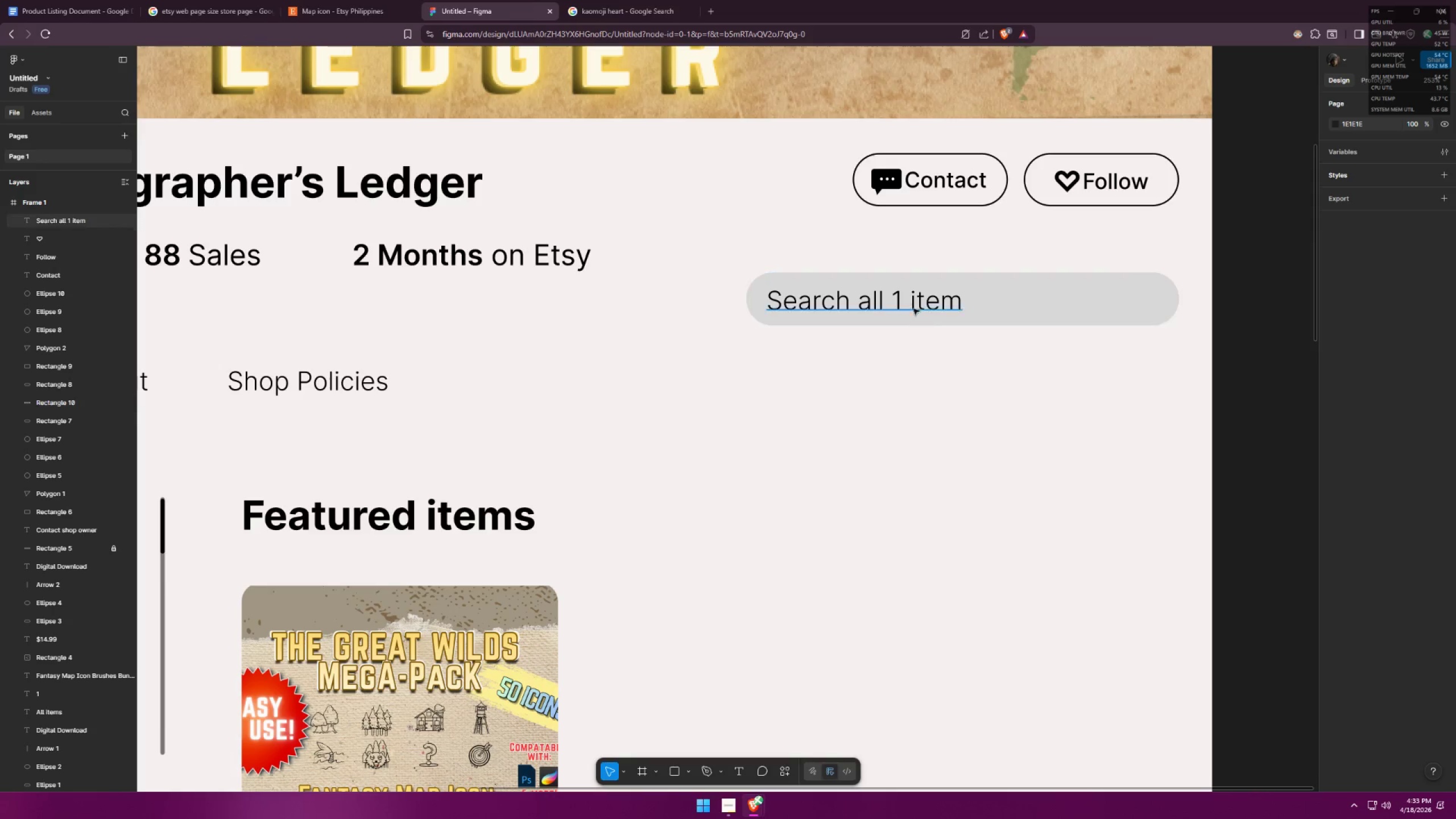 
double_click([913, 308])
 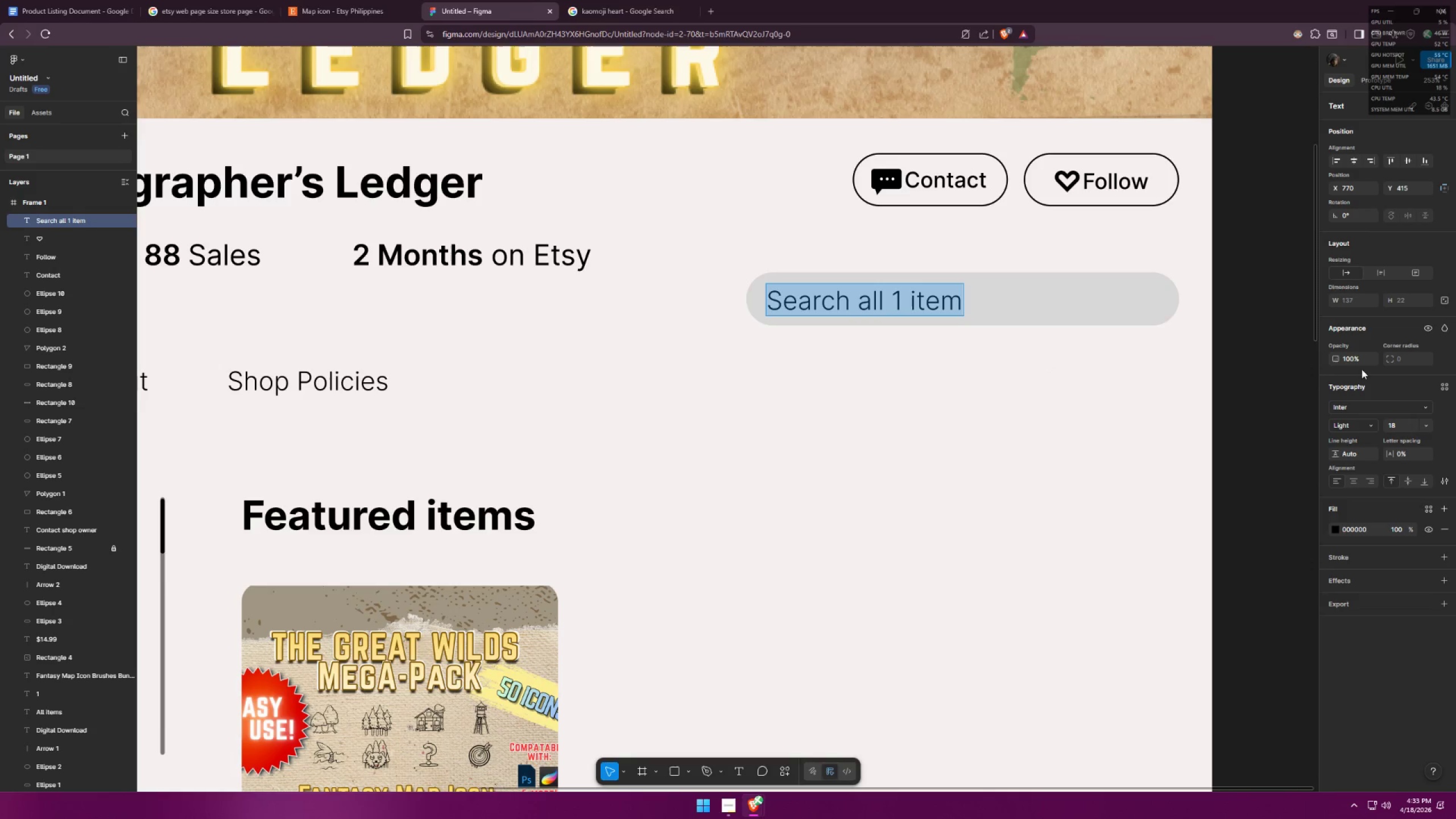 
left_click_drag(start_coordinate=[1399, 425], to_coordinate=[1381, 425])
 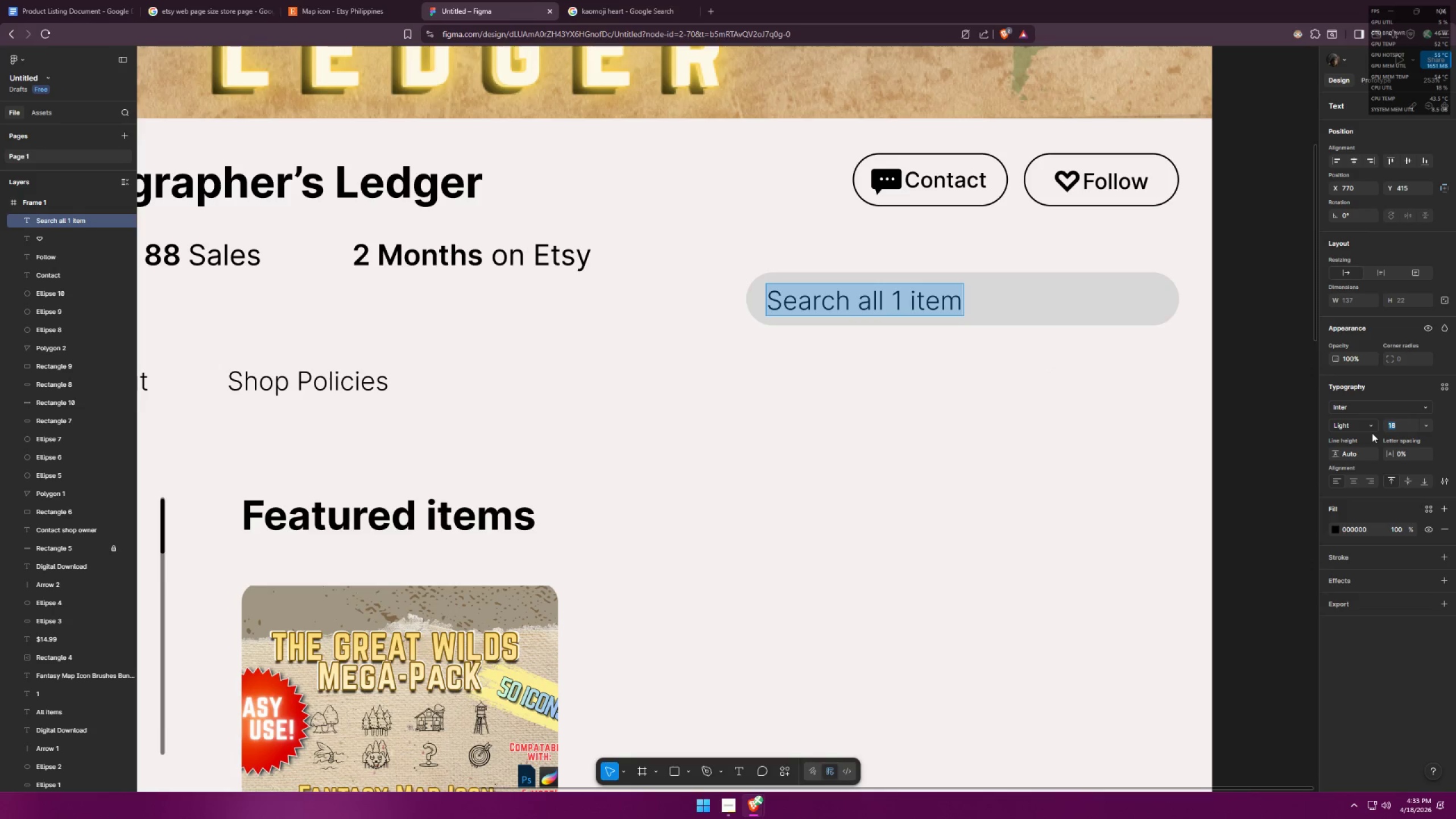 
type(15)
 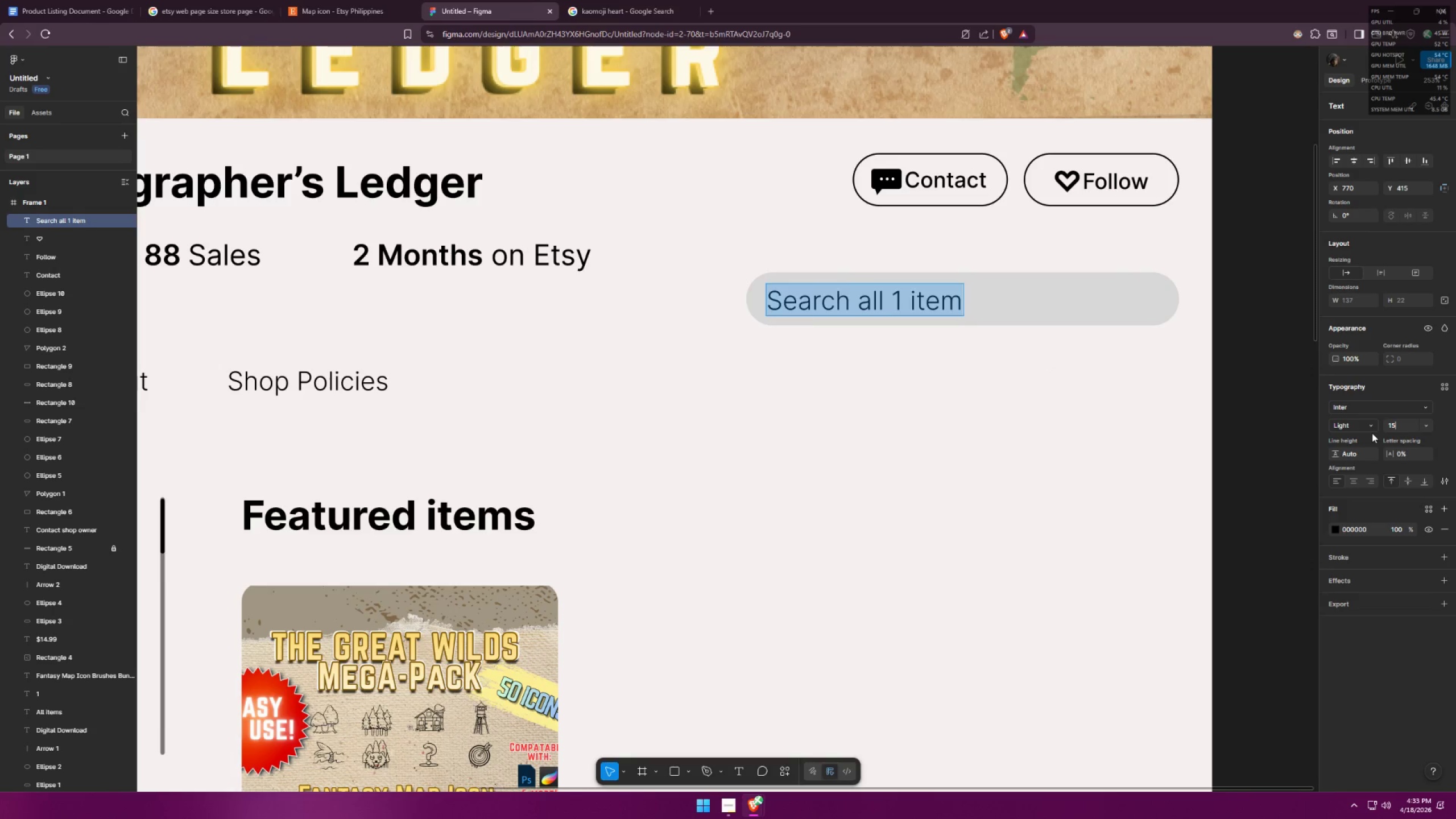 
key(Enter)
 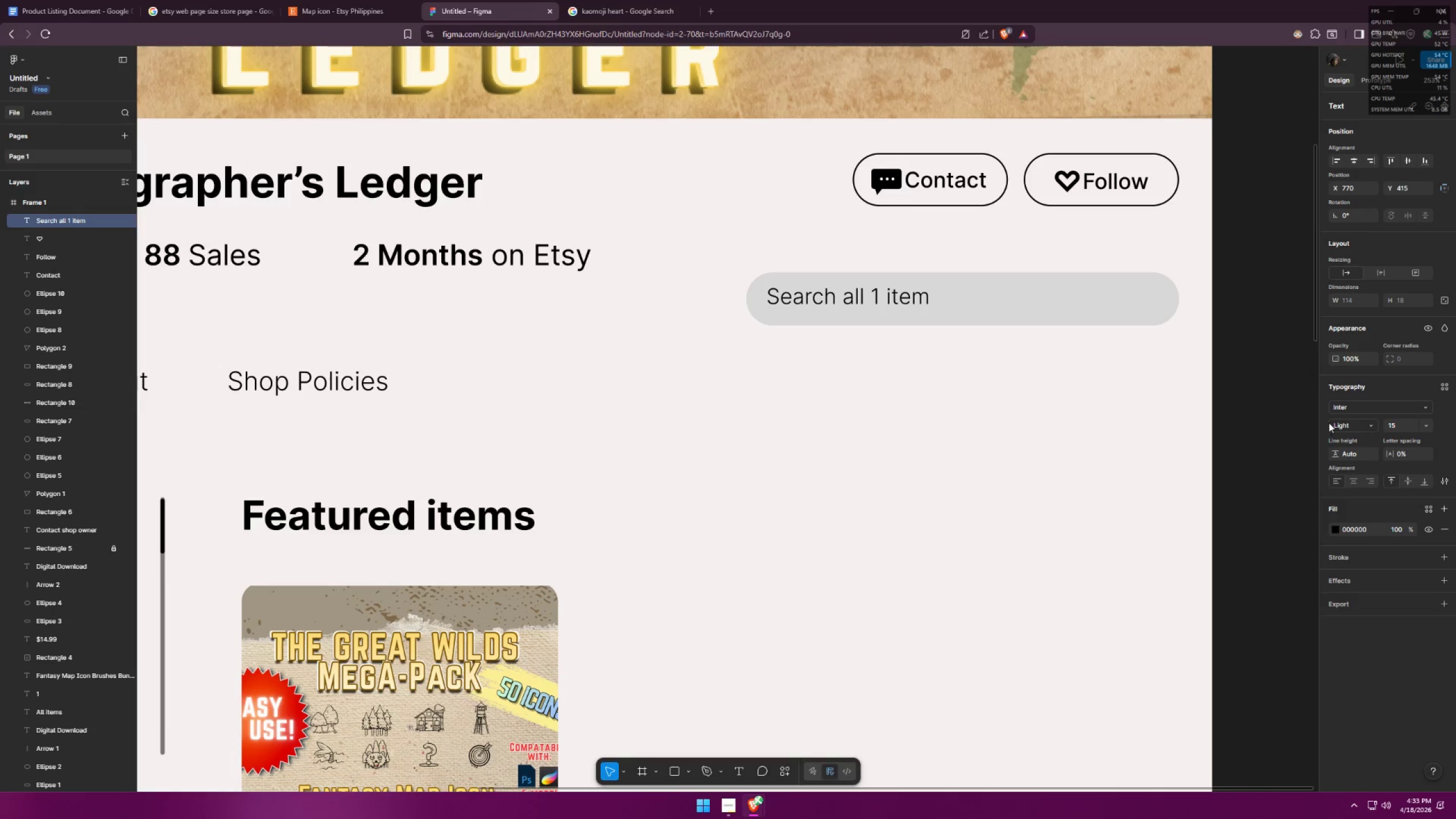 
left_click([1034, 413])
 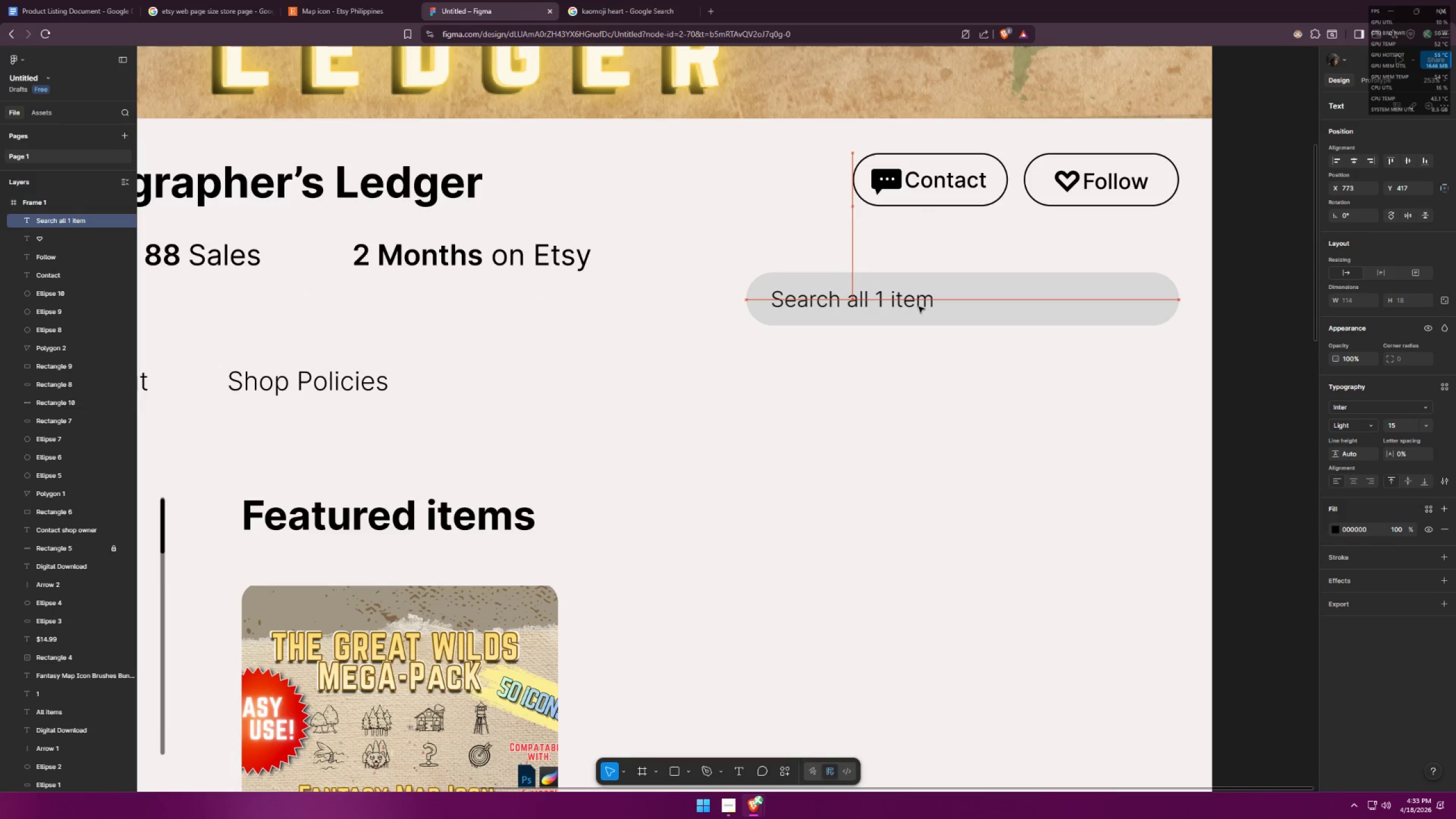 
left_click([925, 345])
 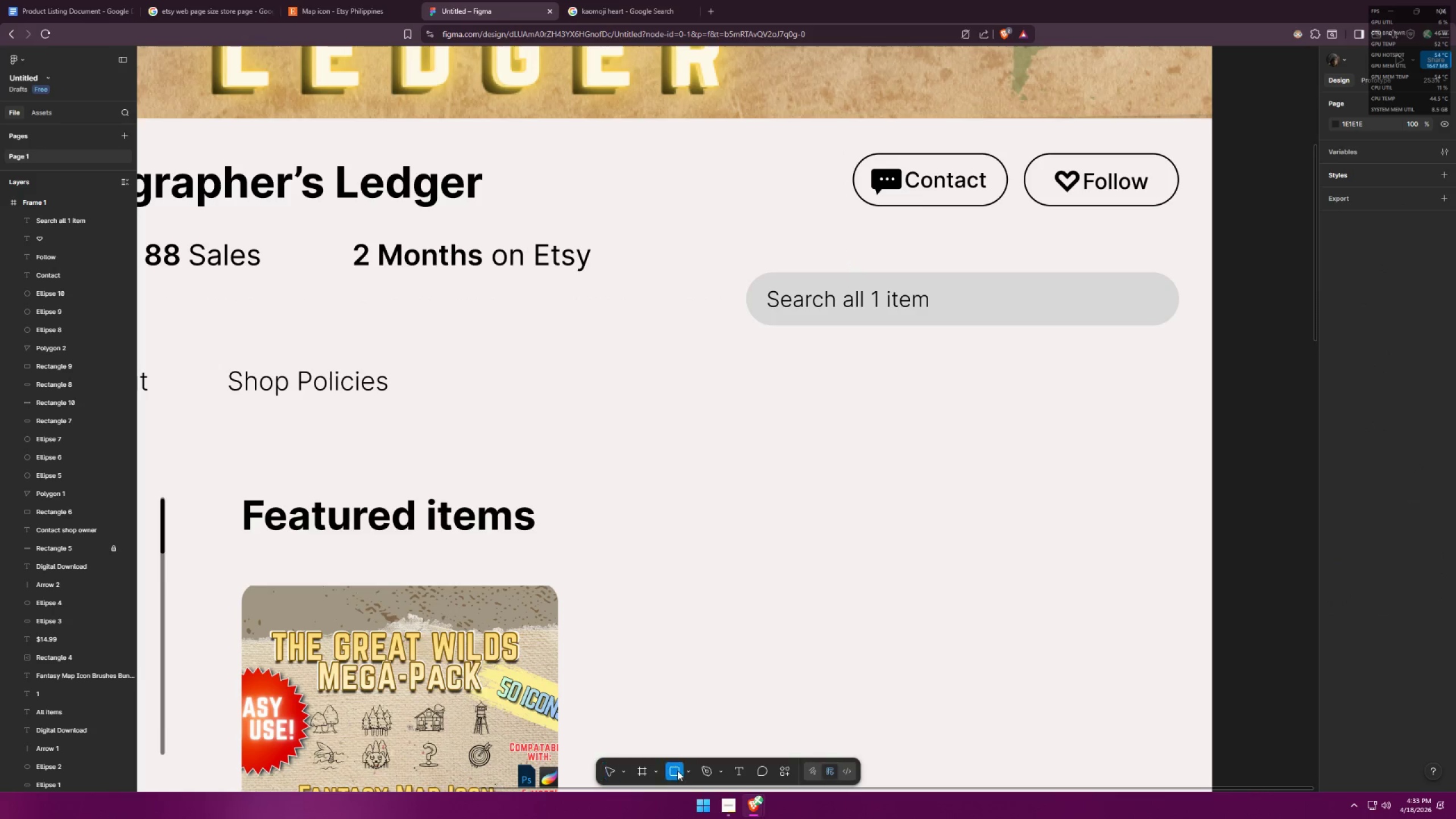 
left_click([689, 775])
 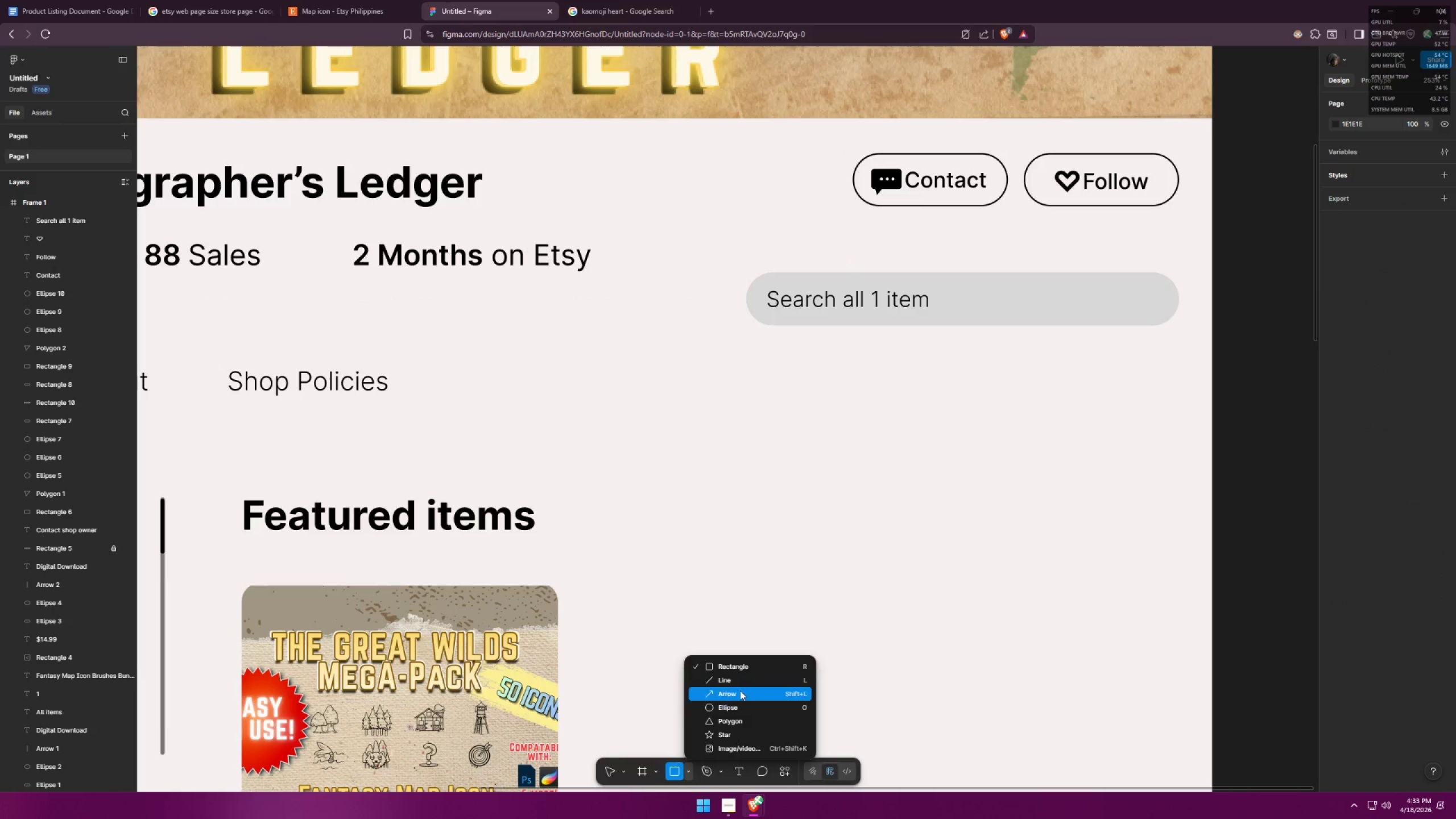 
left_click([725, 701])
 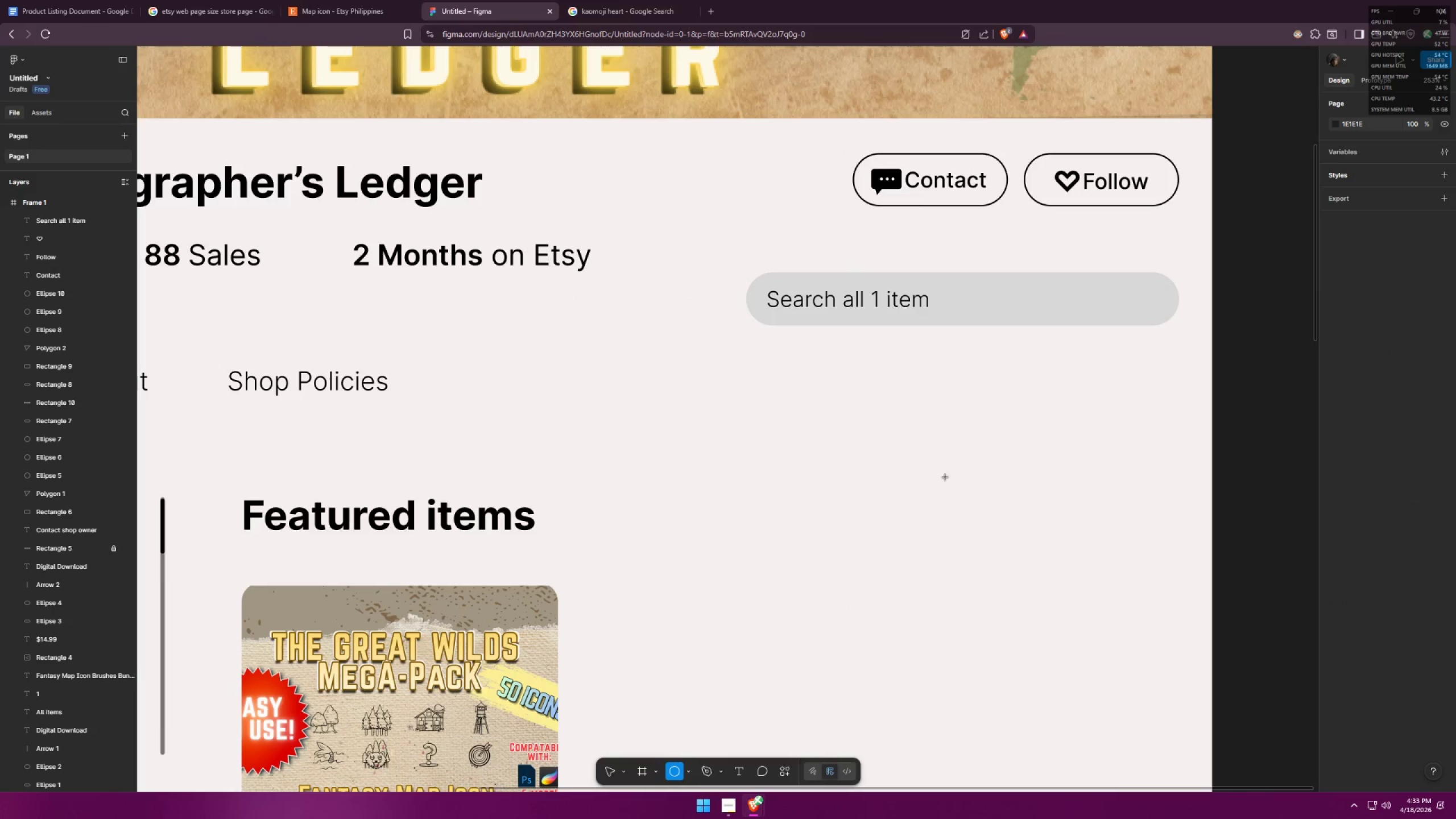 
left_click_drag(start_coordinate=[952, 439], to_coordinate=[975, 457])
 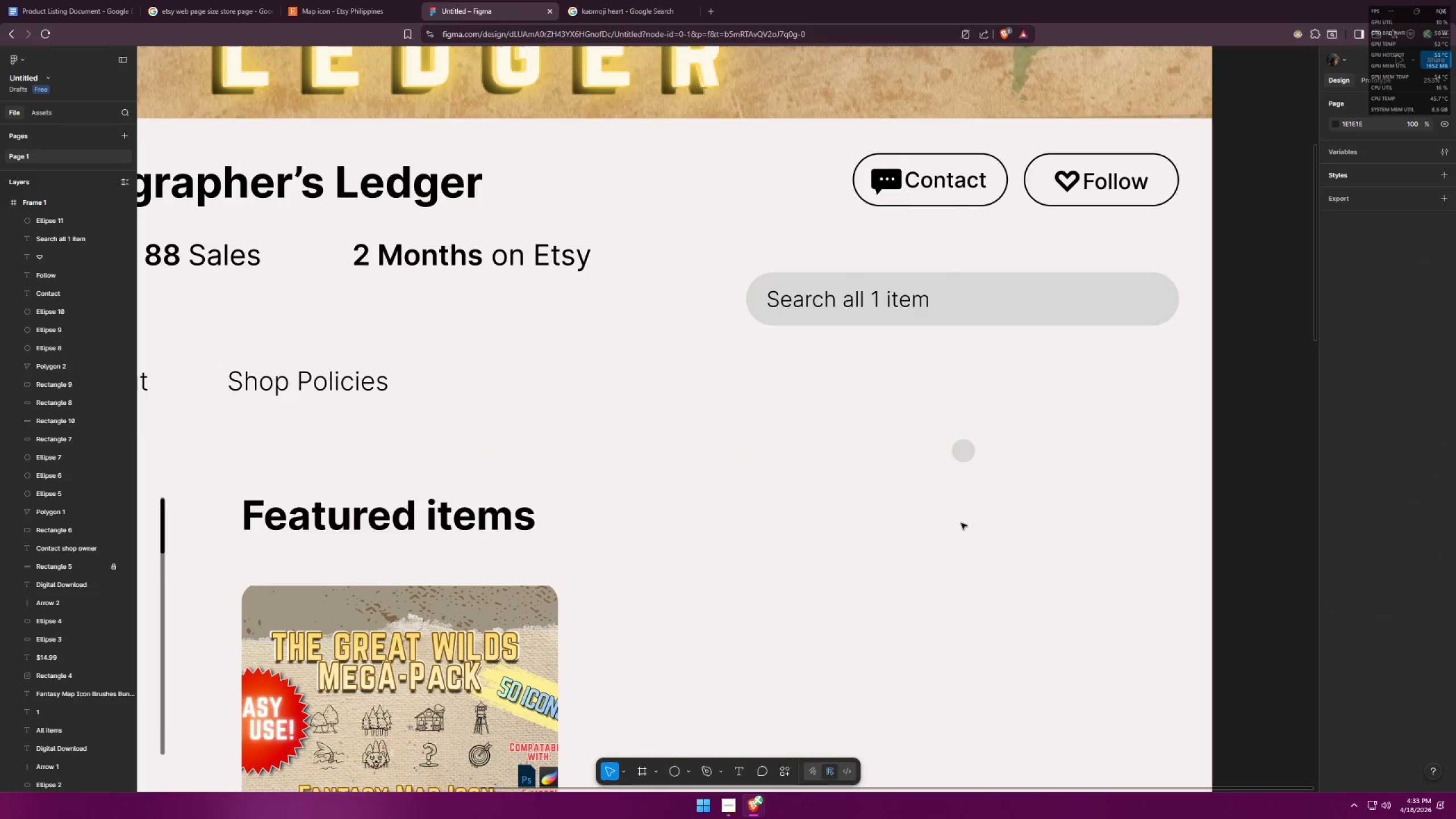 
hold_key(key=ShiftLeft, duration=0.55)
 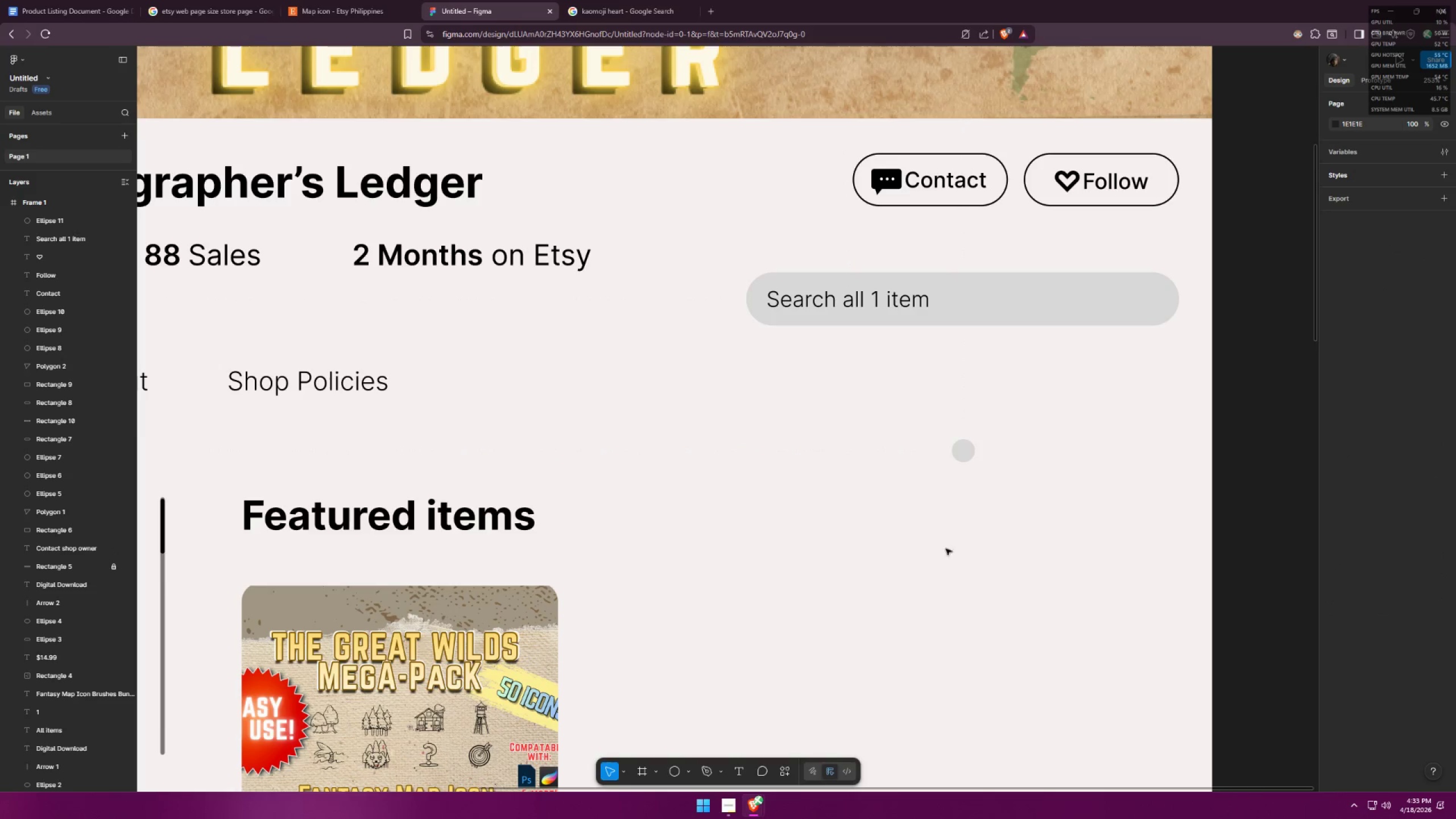 
left_click([968, 450])
 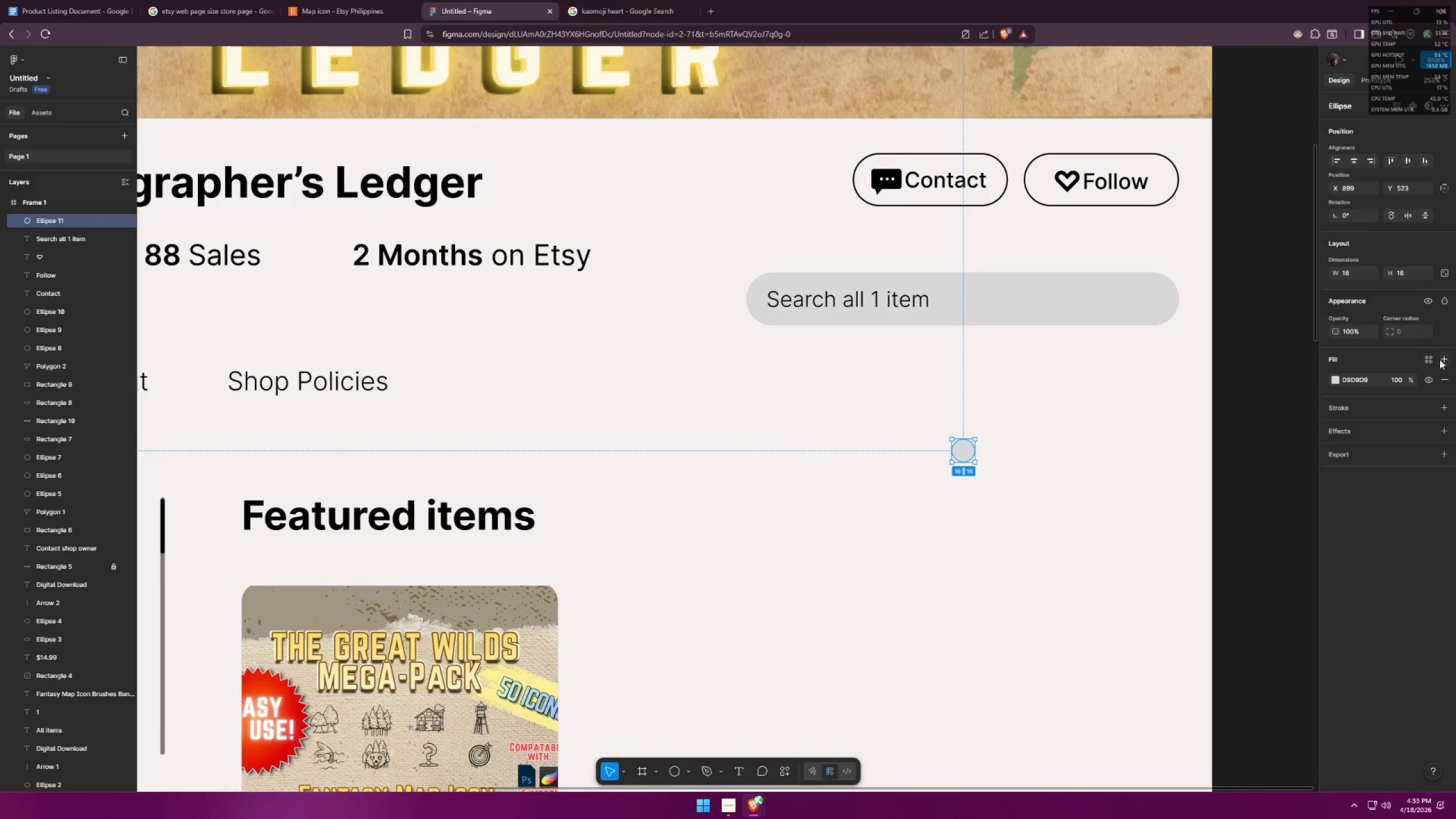 
left_click([1442, 377])
 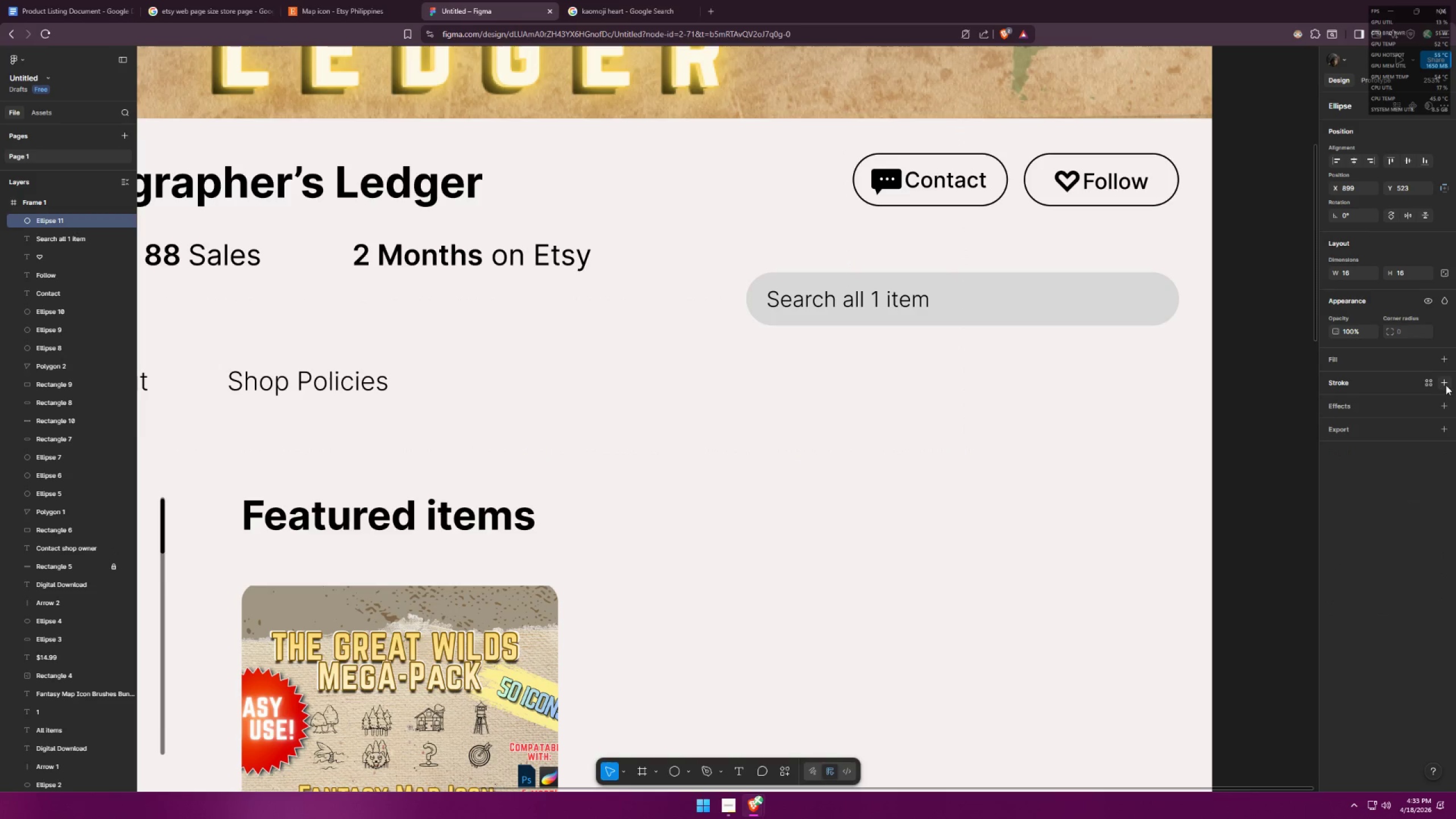 
left_click([1447, 383])
 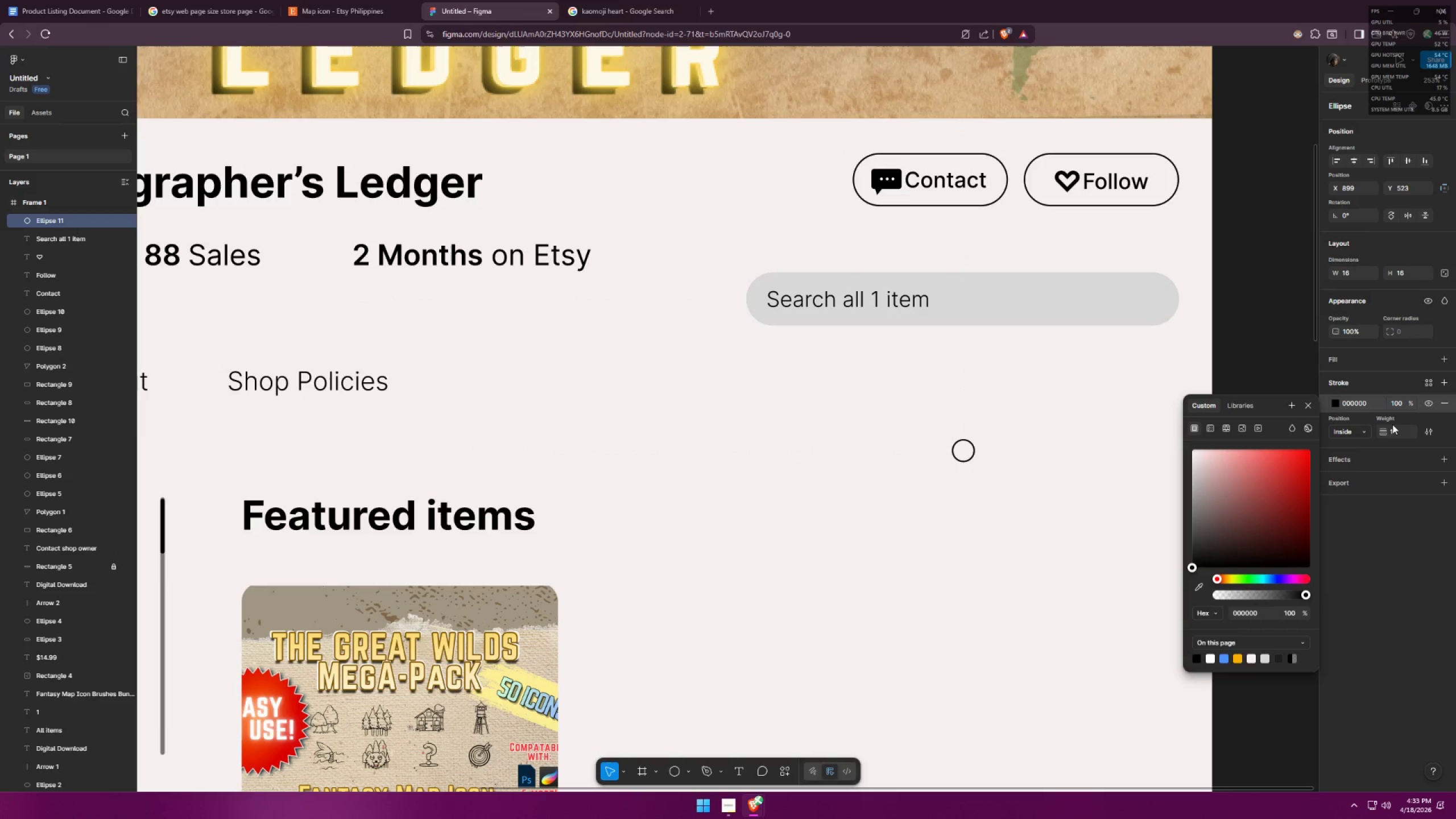 
left_click([1397, 431])
 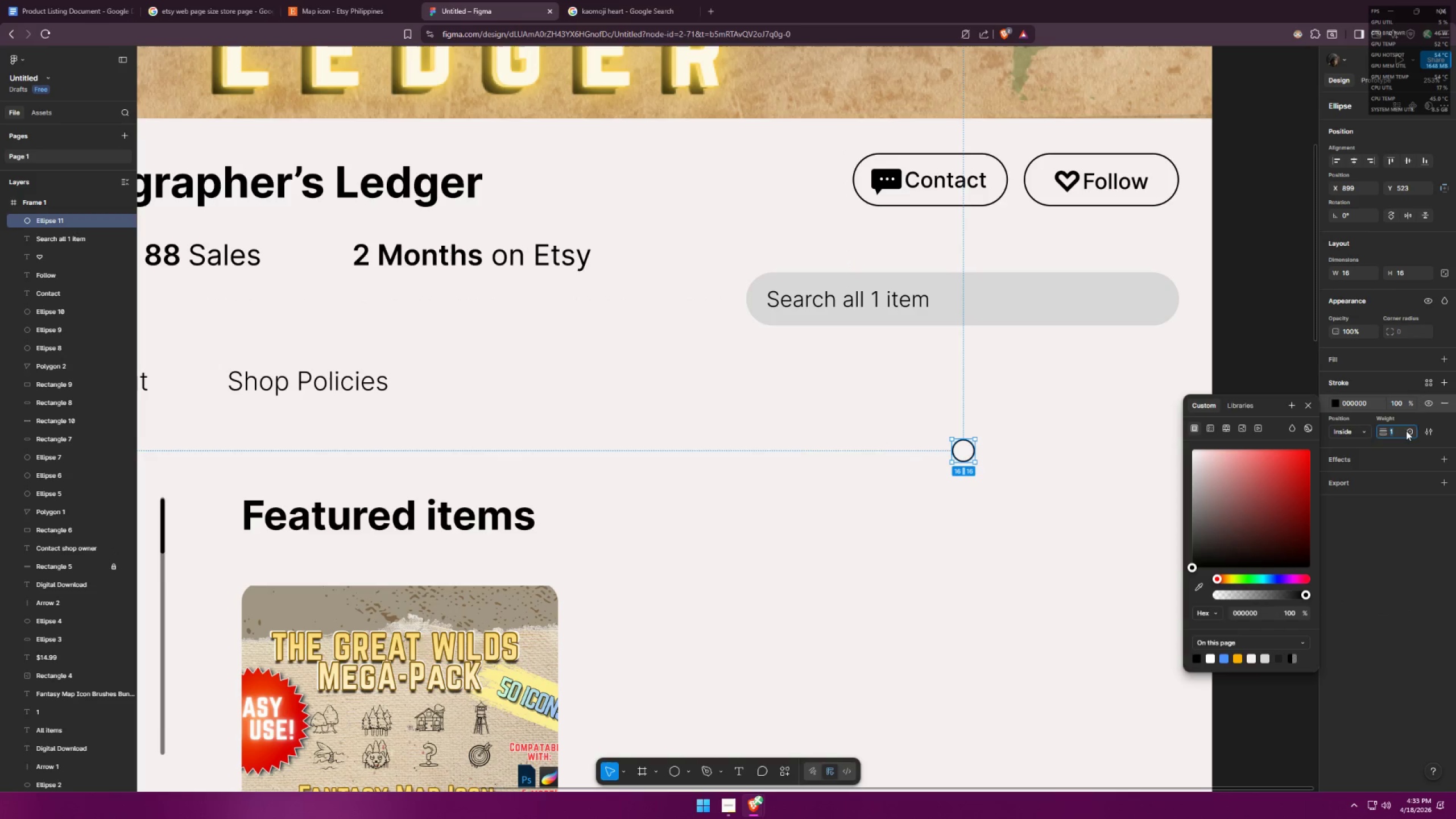 
left_click([1397, 432])
 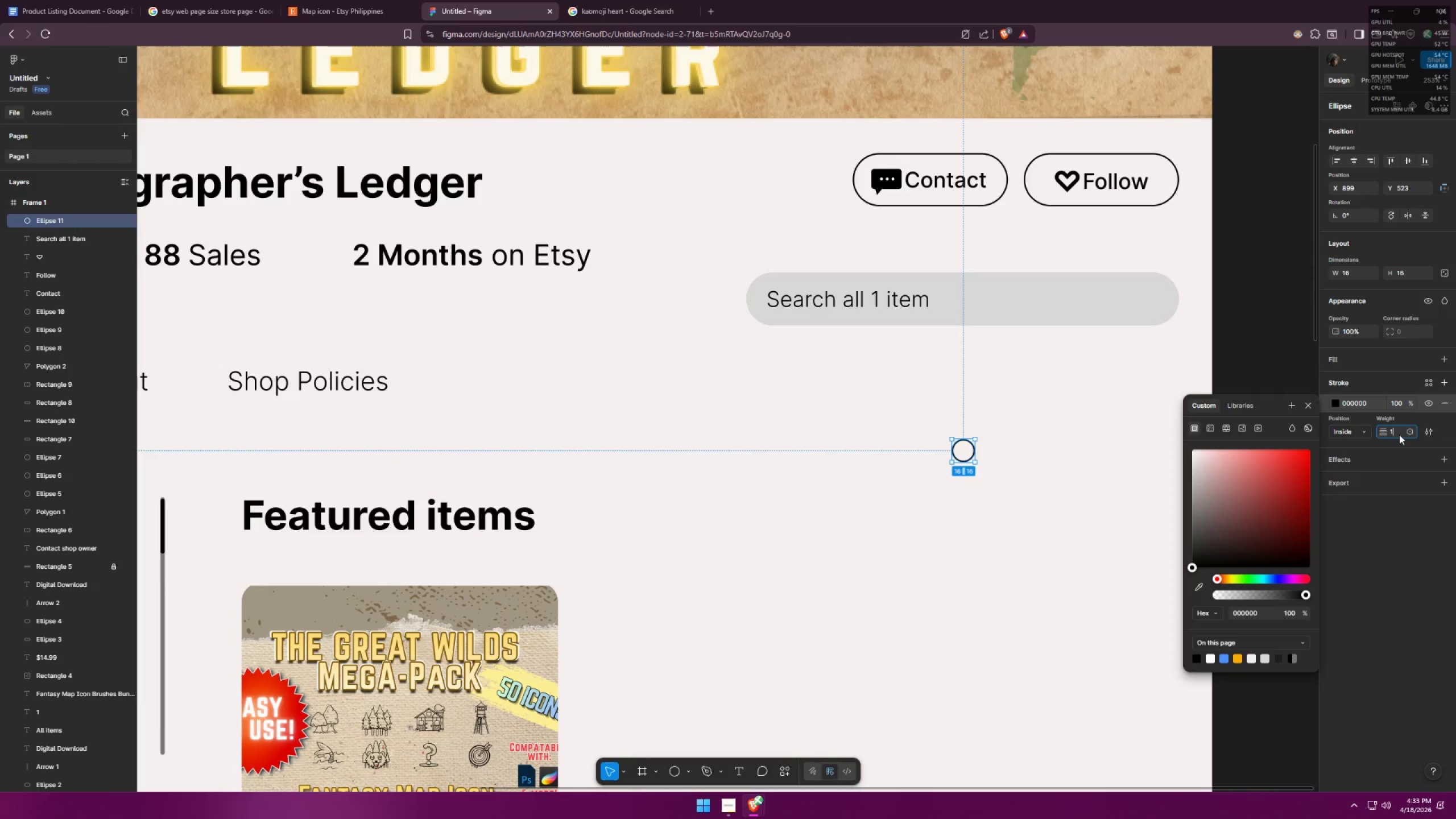 
key(3)
 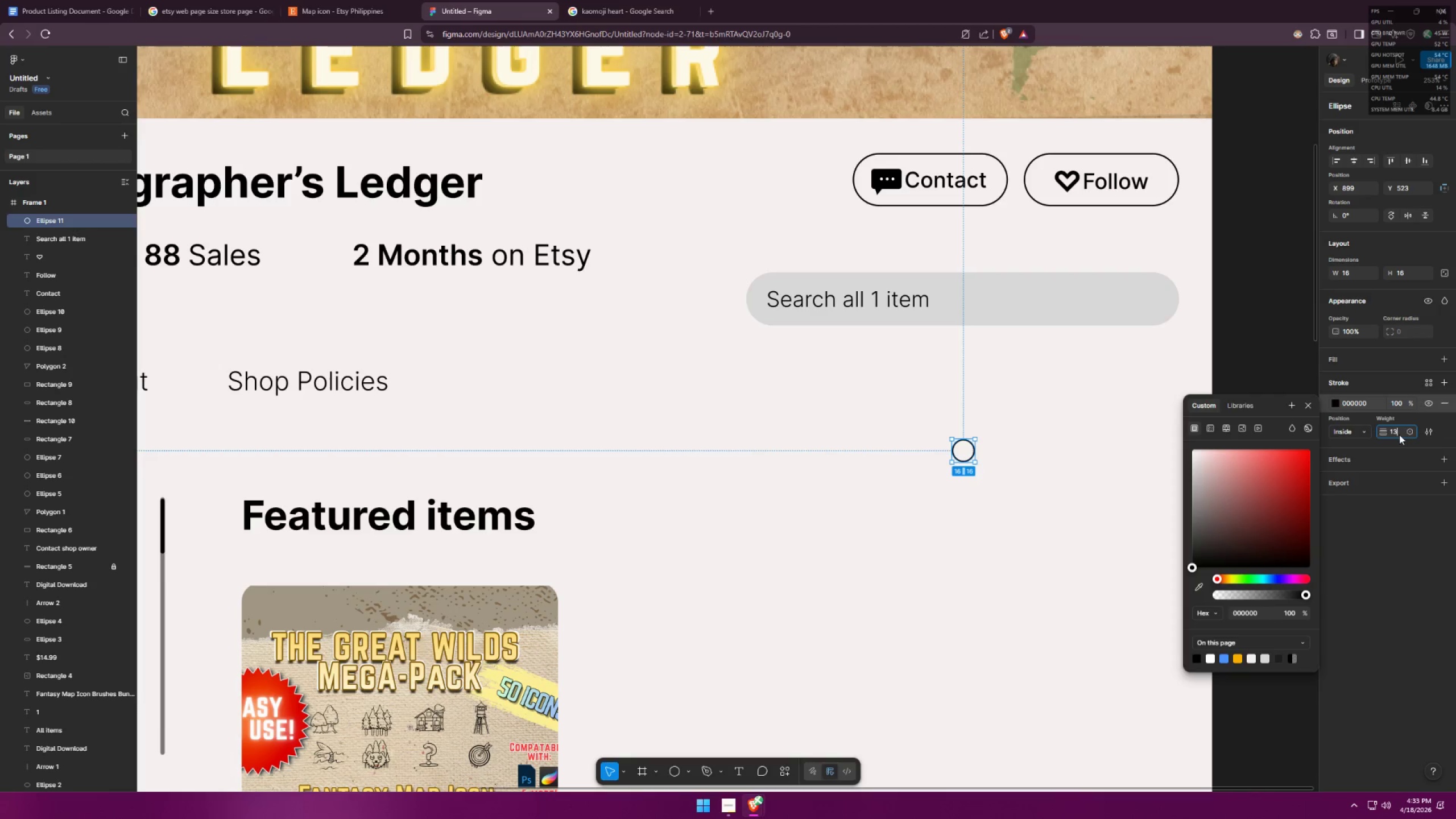 
key(Enter)
 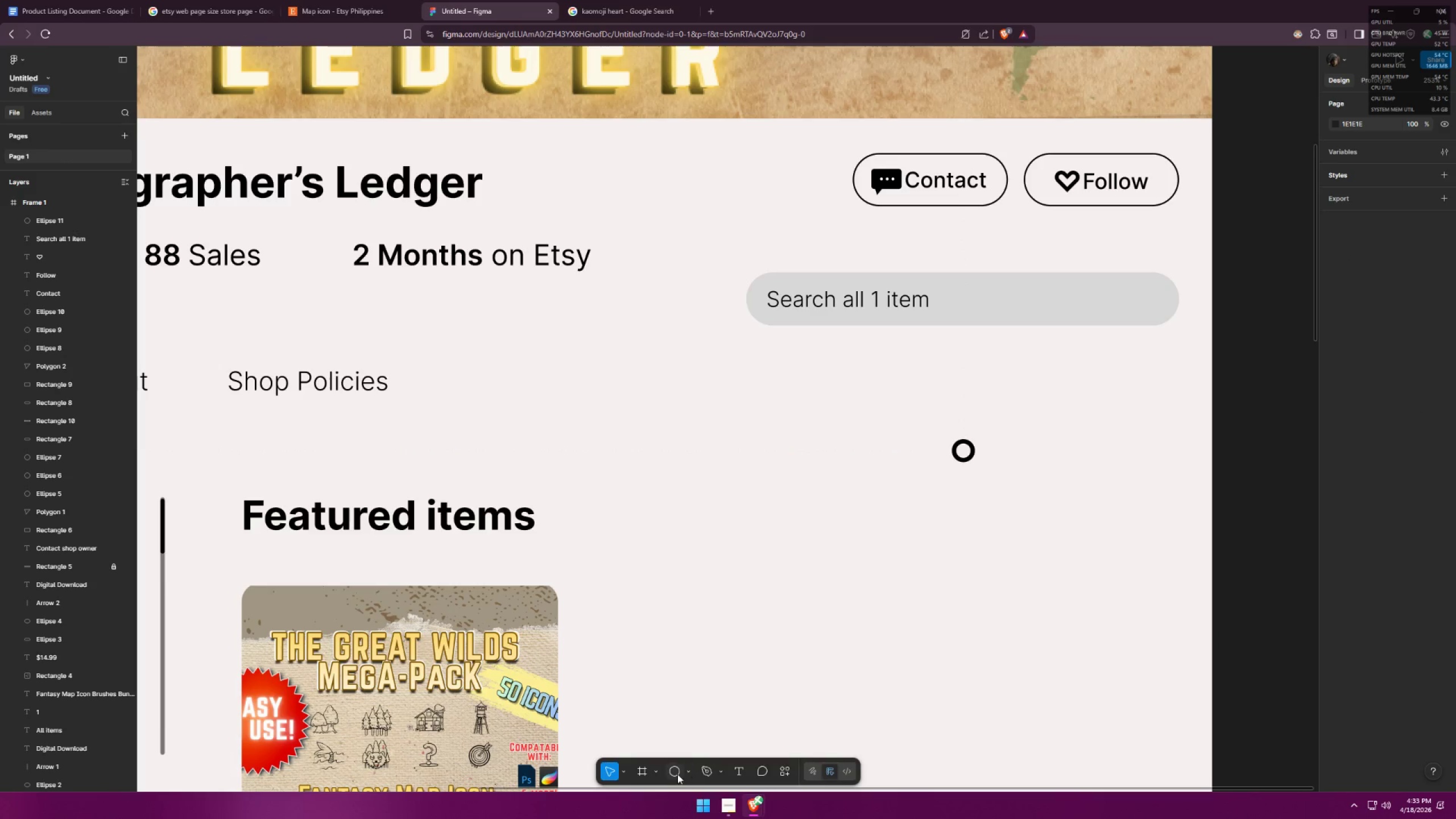 
double_click([686, 769])
 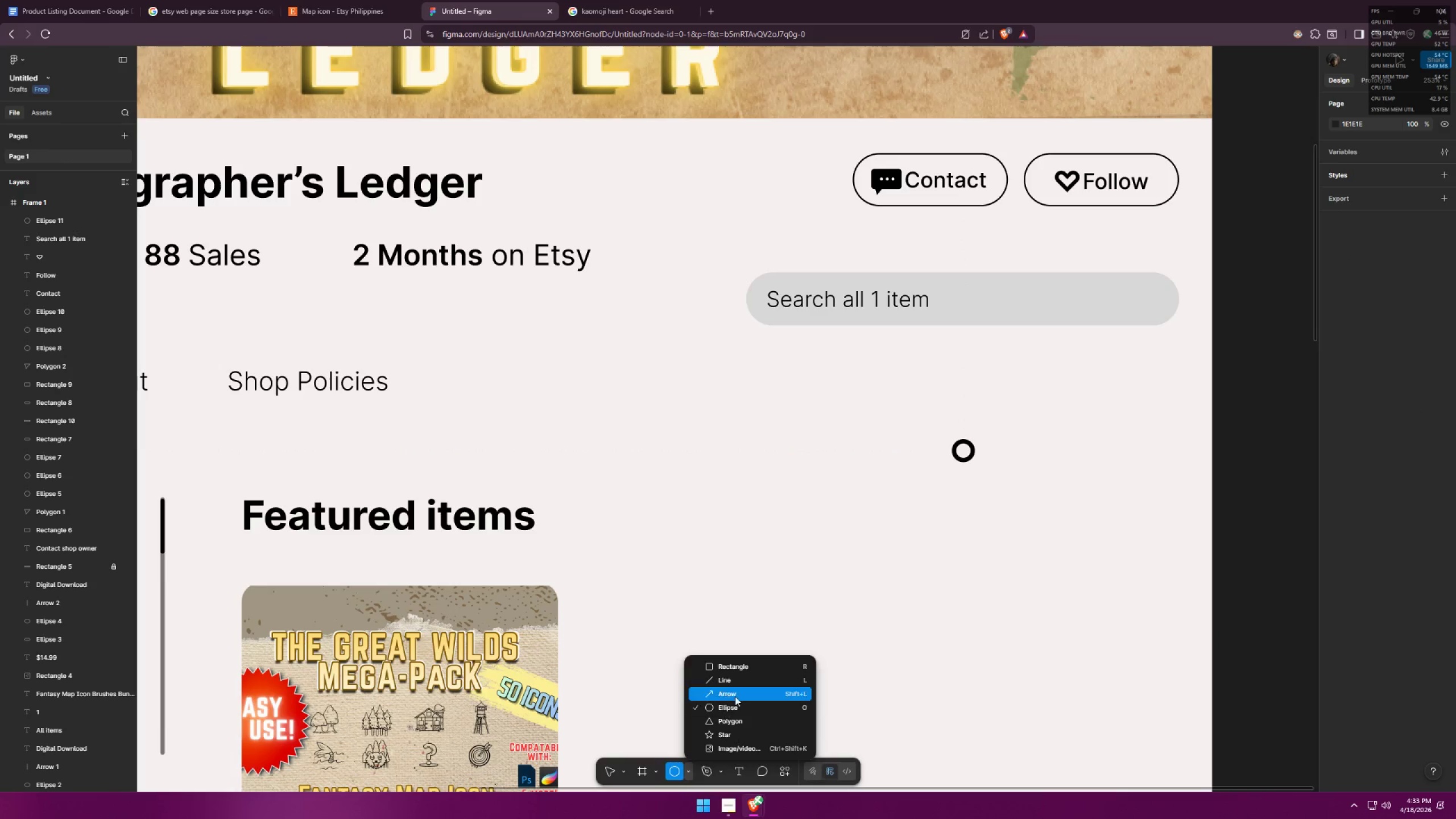 
left_click([745, 680])
 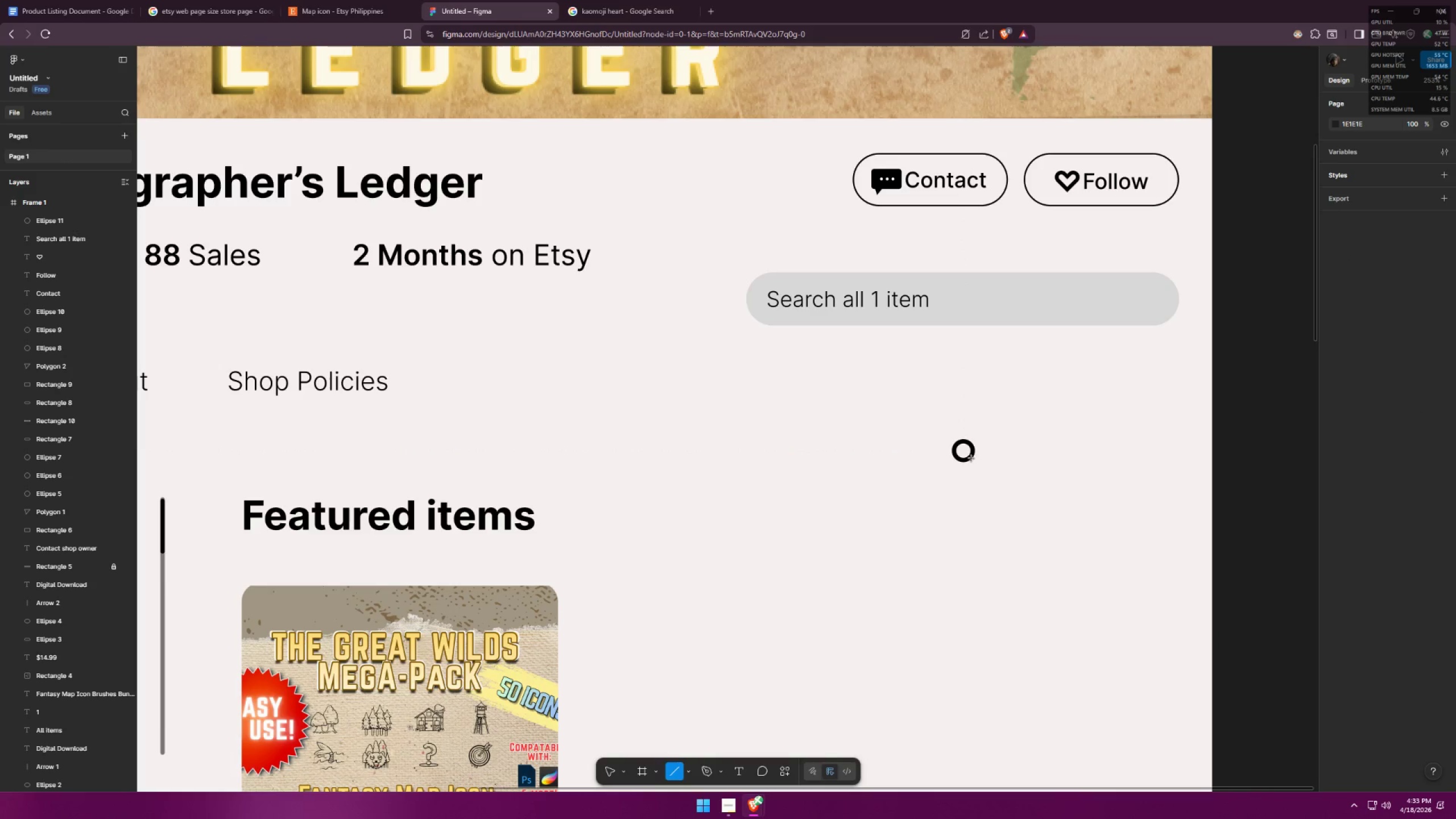 
left_click_drag(start_coordinate=[971, 457], to_coordinate=[982, 471])
 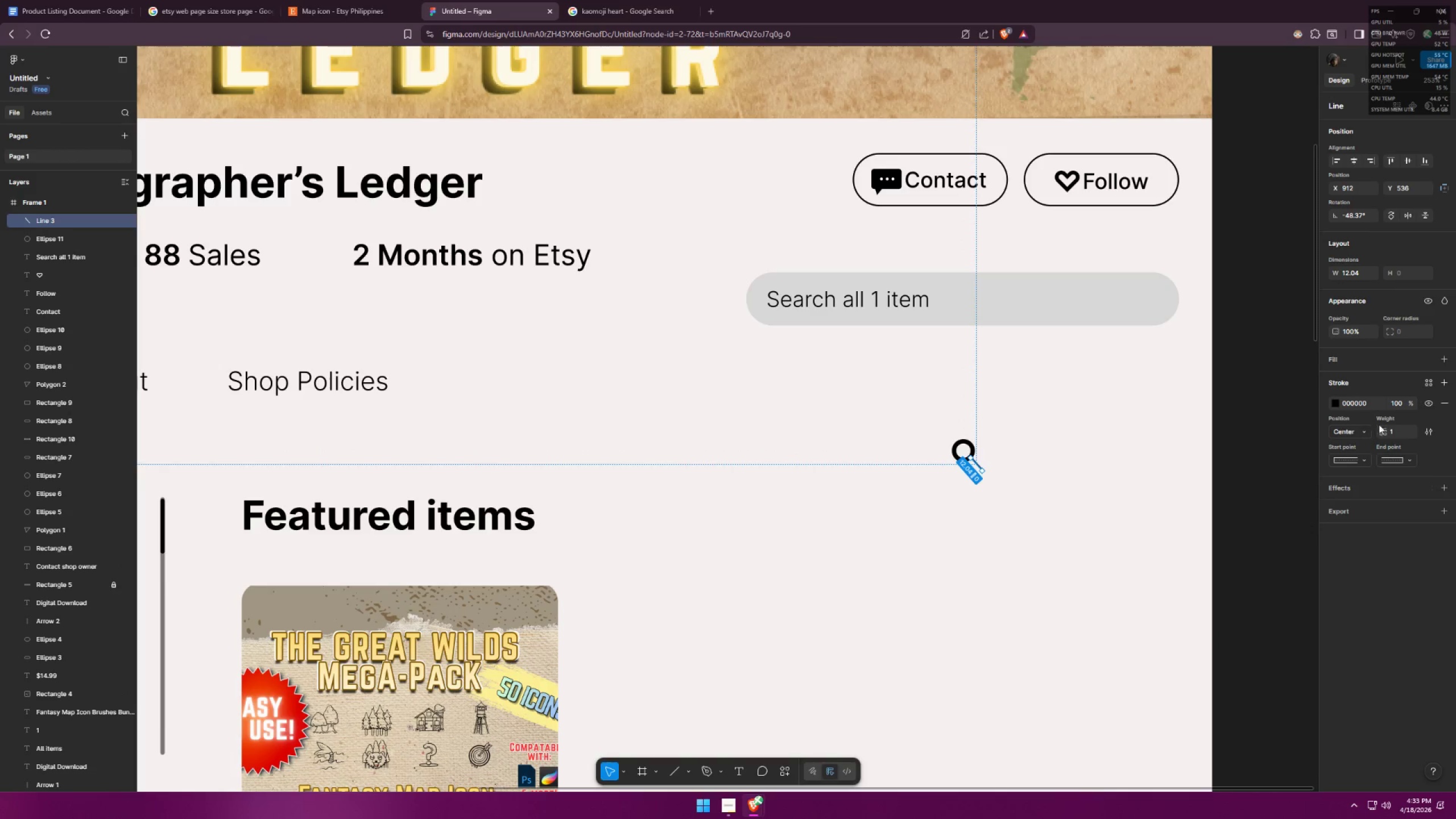 
left_click_drag(start_coordinate=[1398, 430], to_coordinate=[1388, 429])
 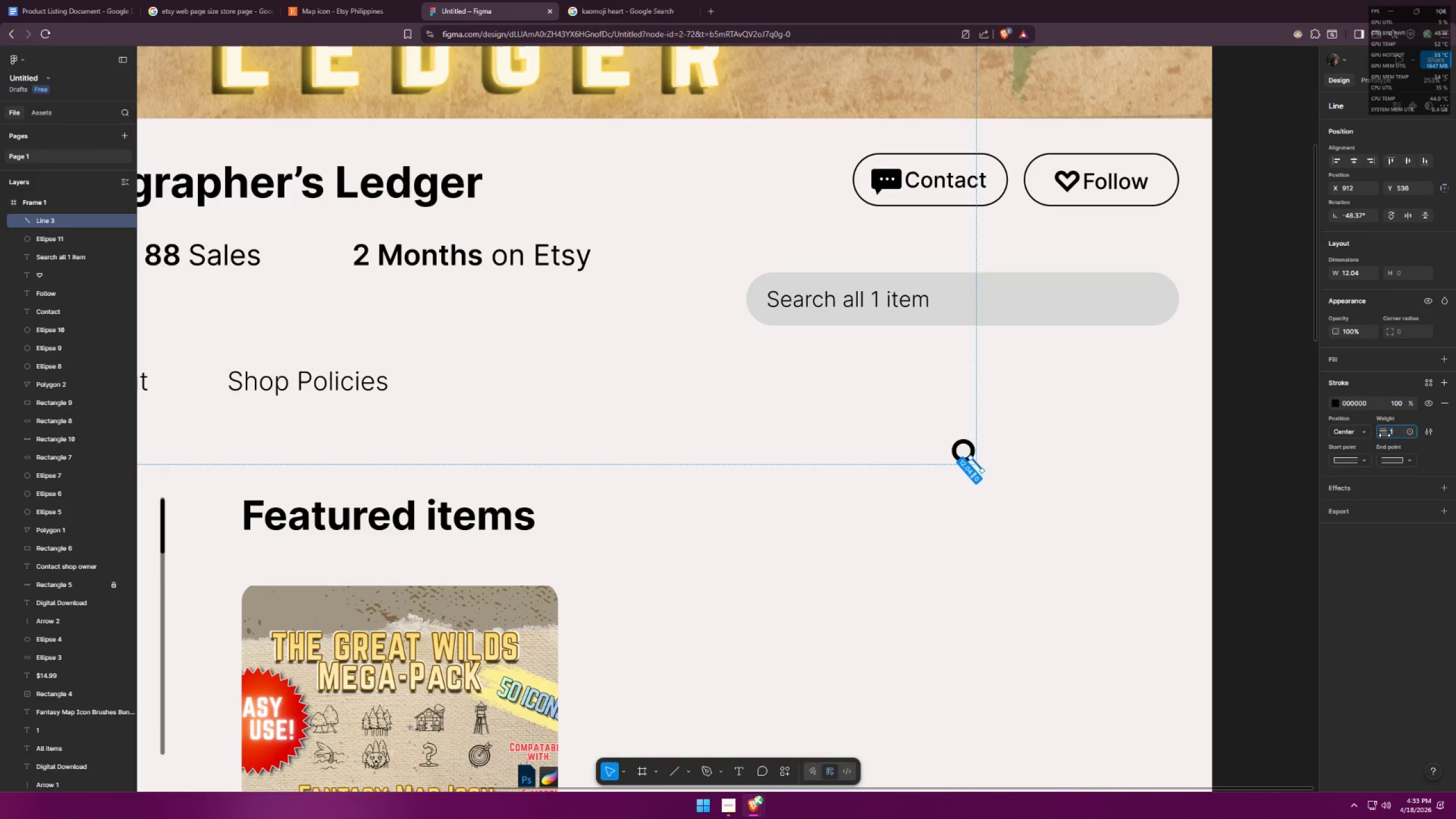 
key(3)
 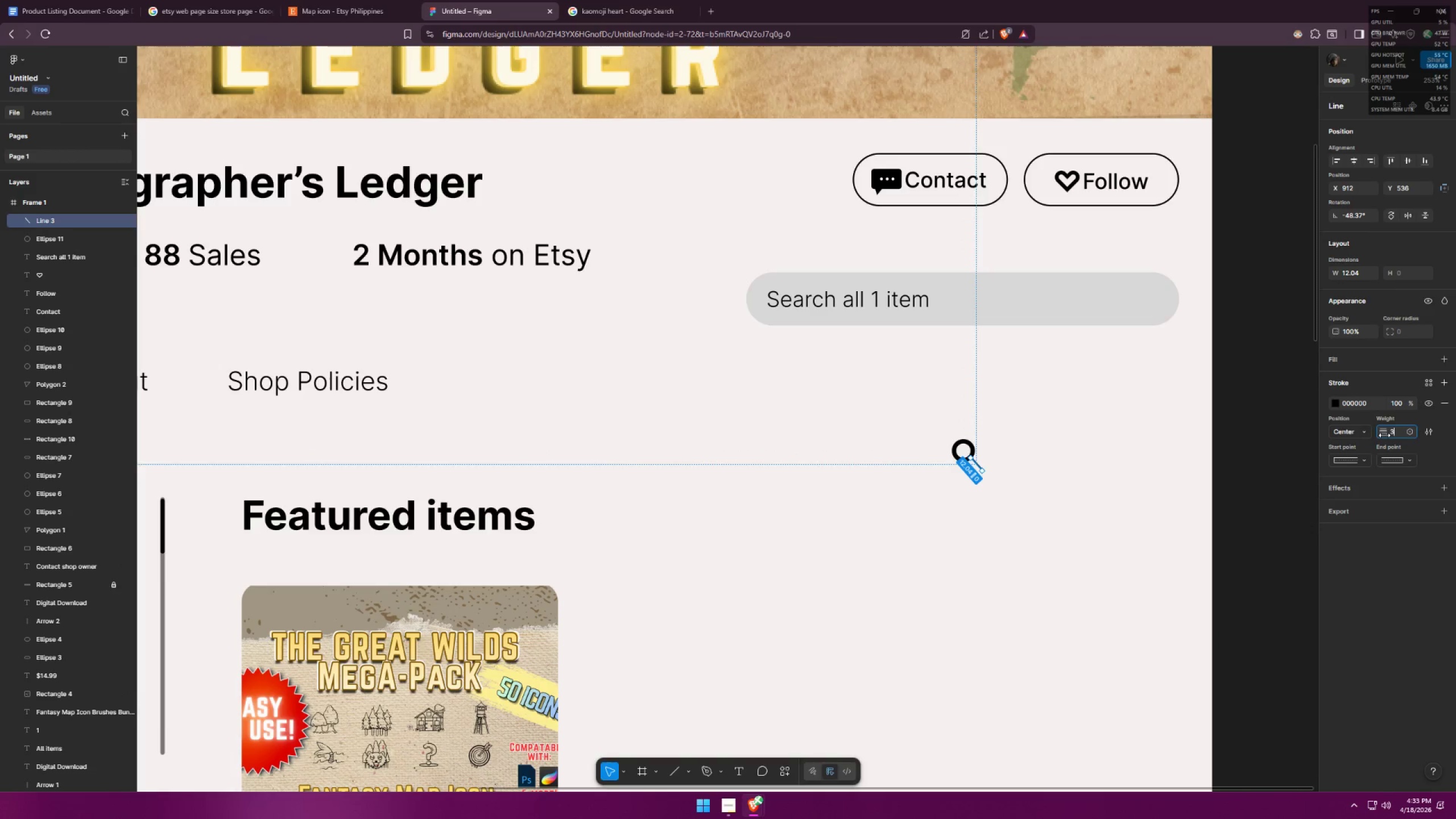 
key(Enter)
 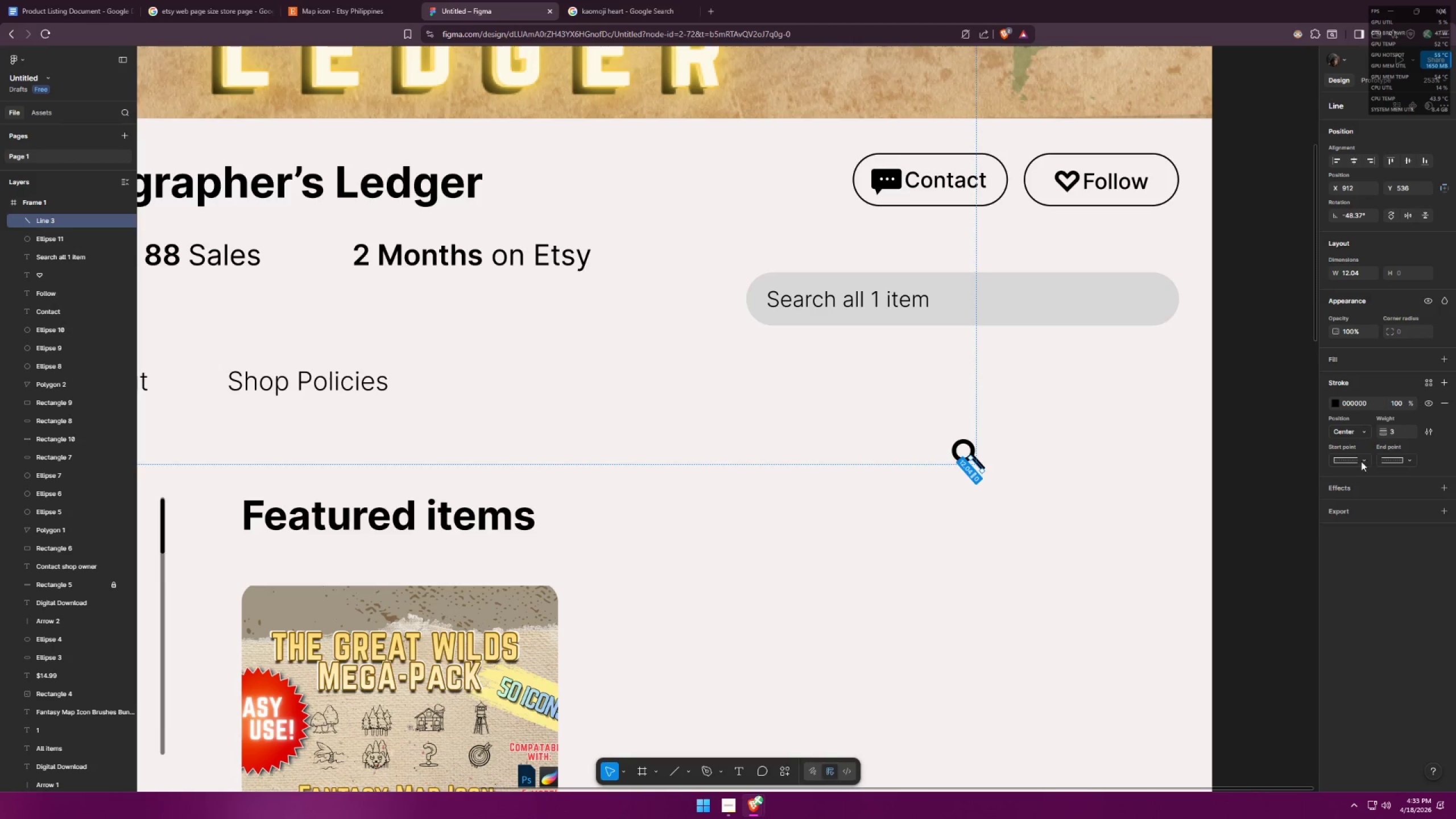 
left_click([1358, 458])
 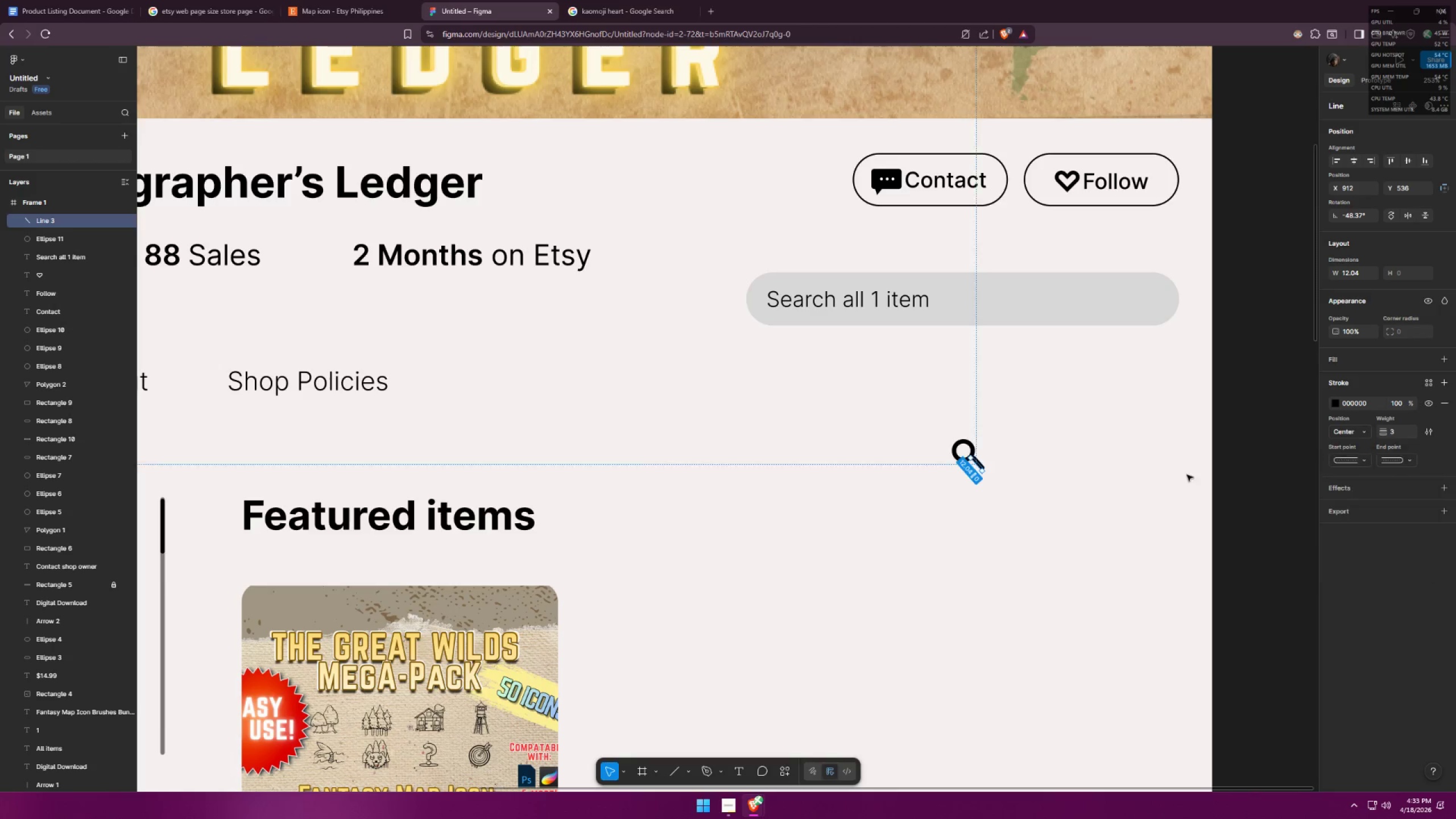 
double_click([1074, 472])
 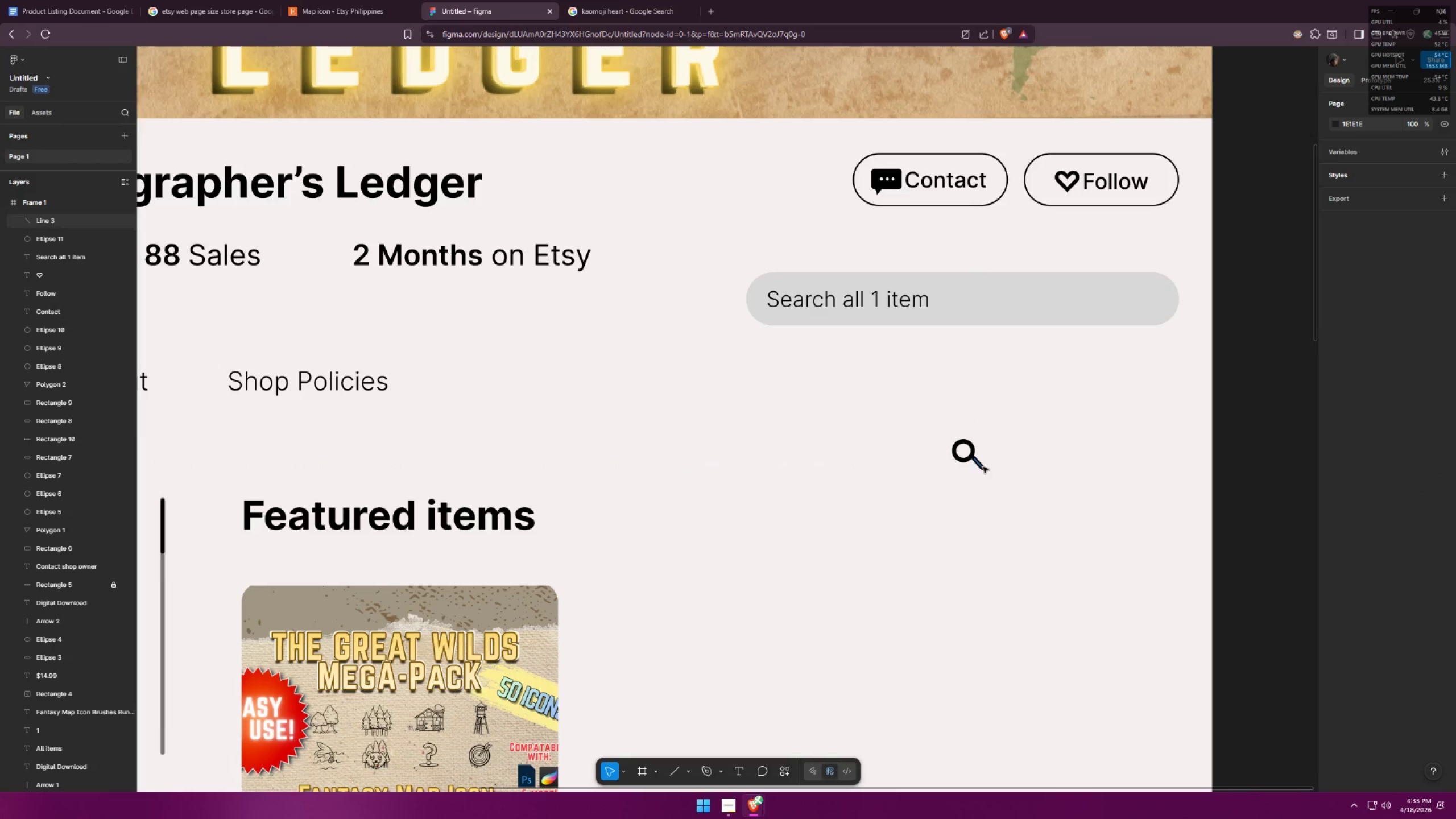 
left_click_drag(start_coordinate=[978, 464], to_coordinate=[973, 464])
 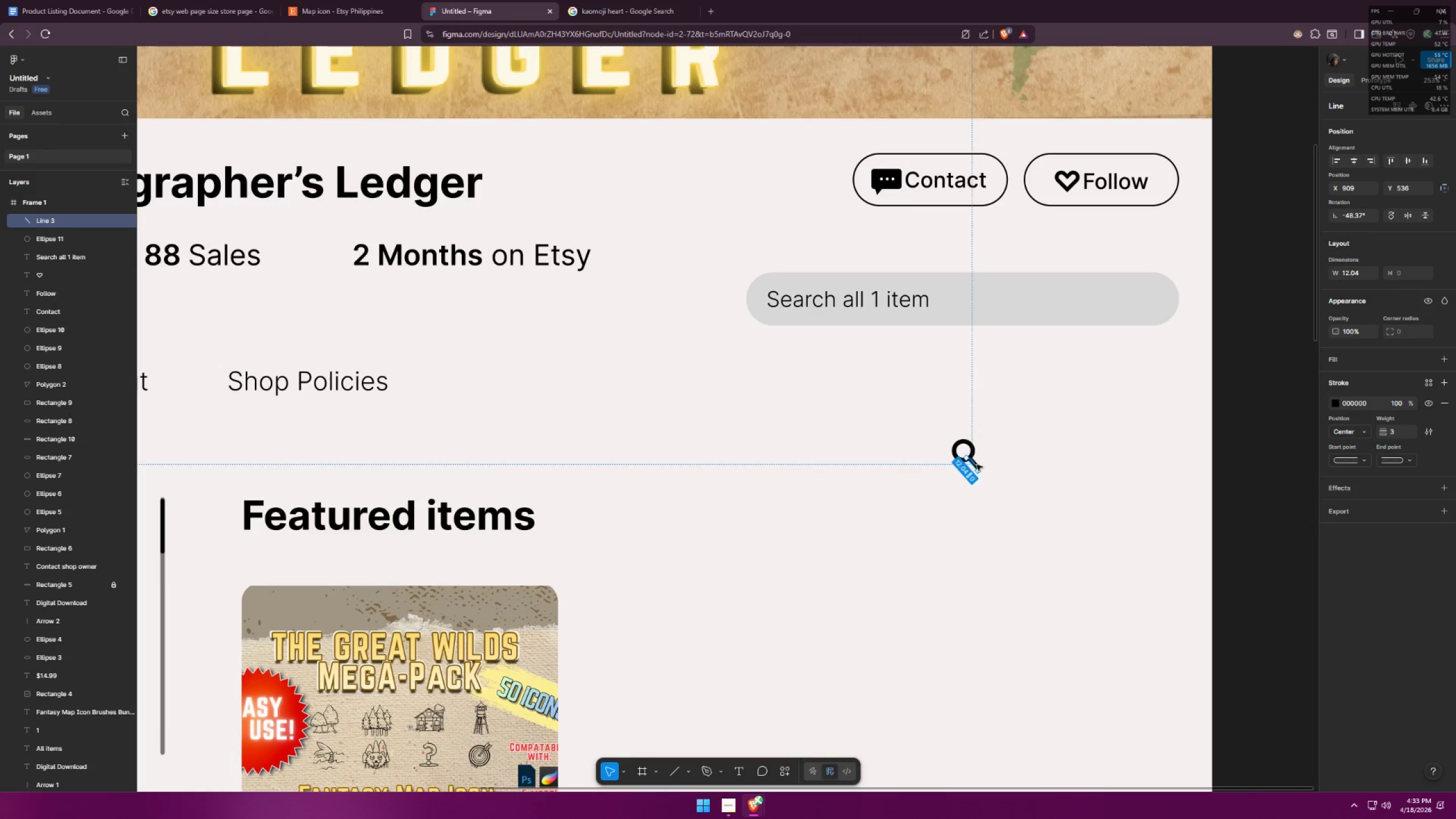 
left_click([986, 466])
 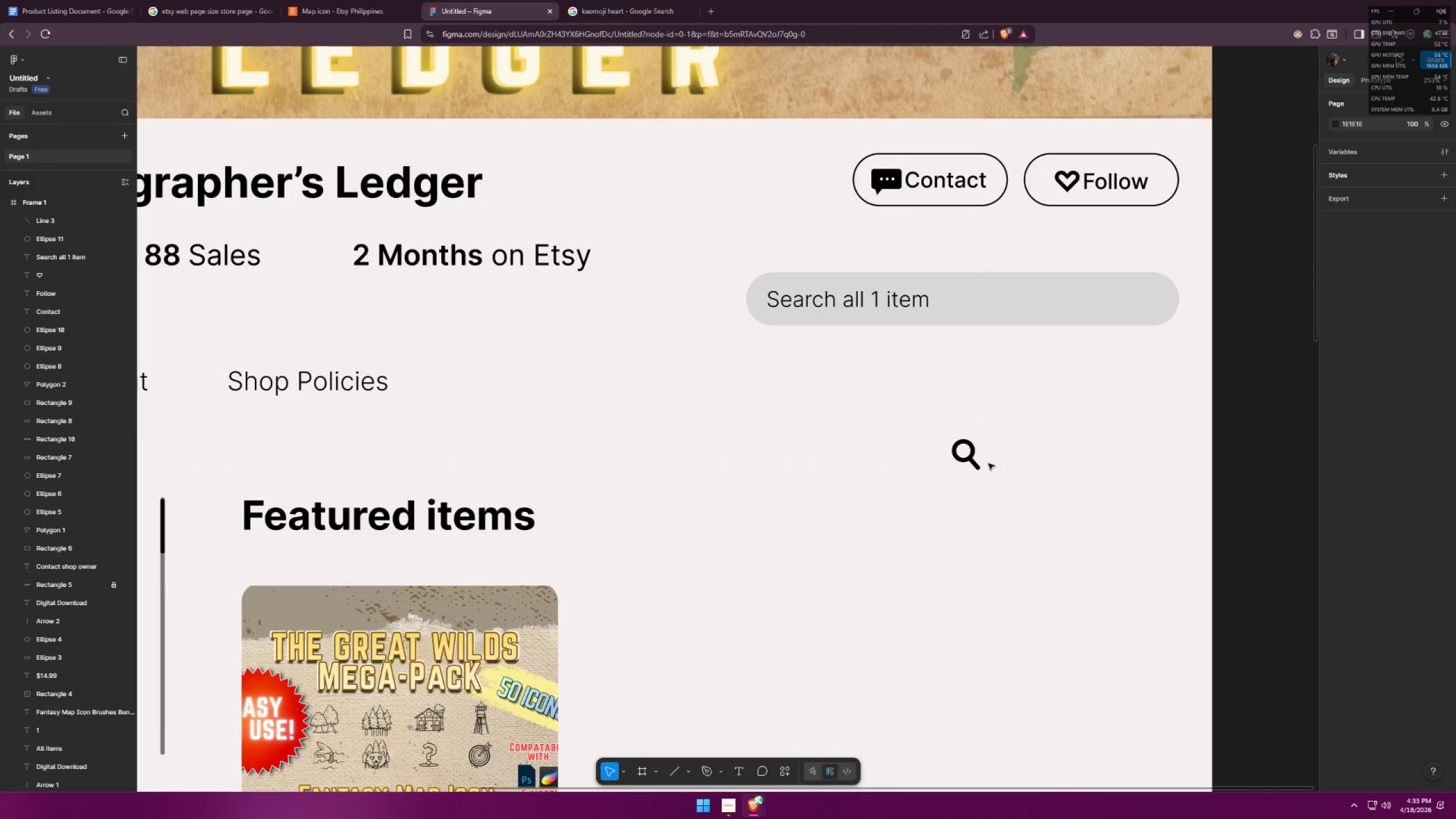 
left_click_drag(start_coordinate=[993, 482], to_coordinate=[925, 425])
 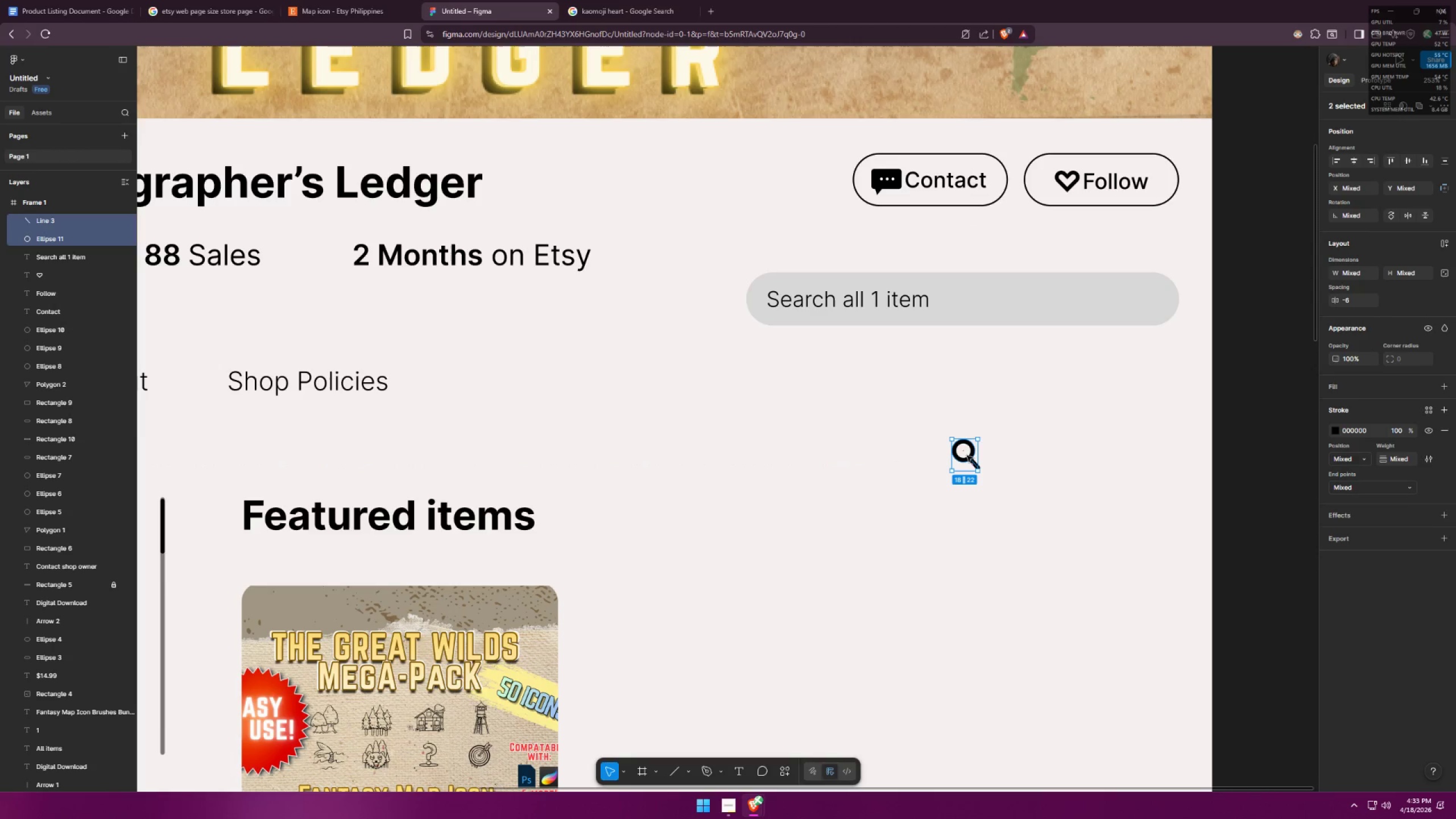 
left_click_drag(start_coordinate=[968, 457], to_coordinate=[1150, 301])
 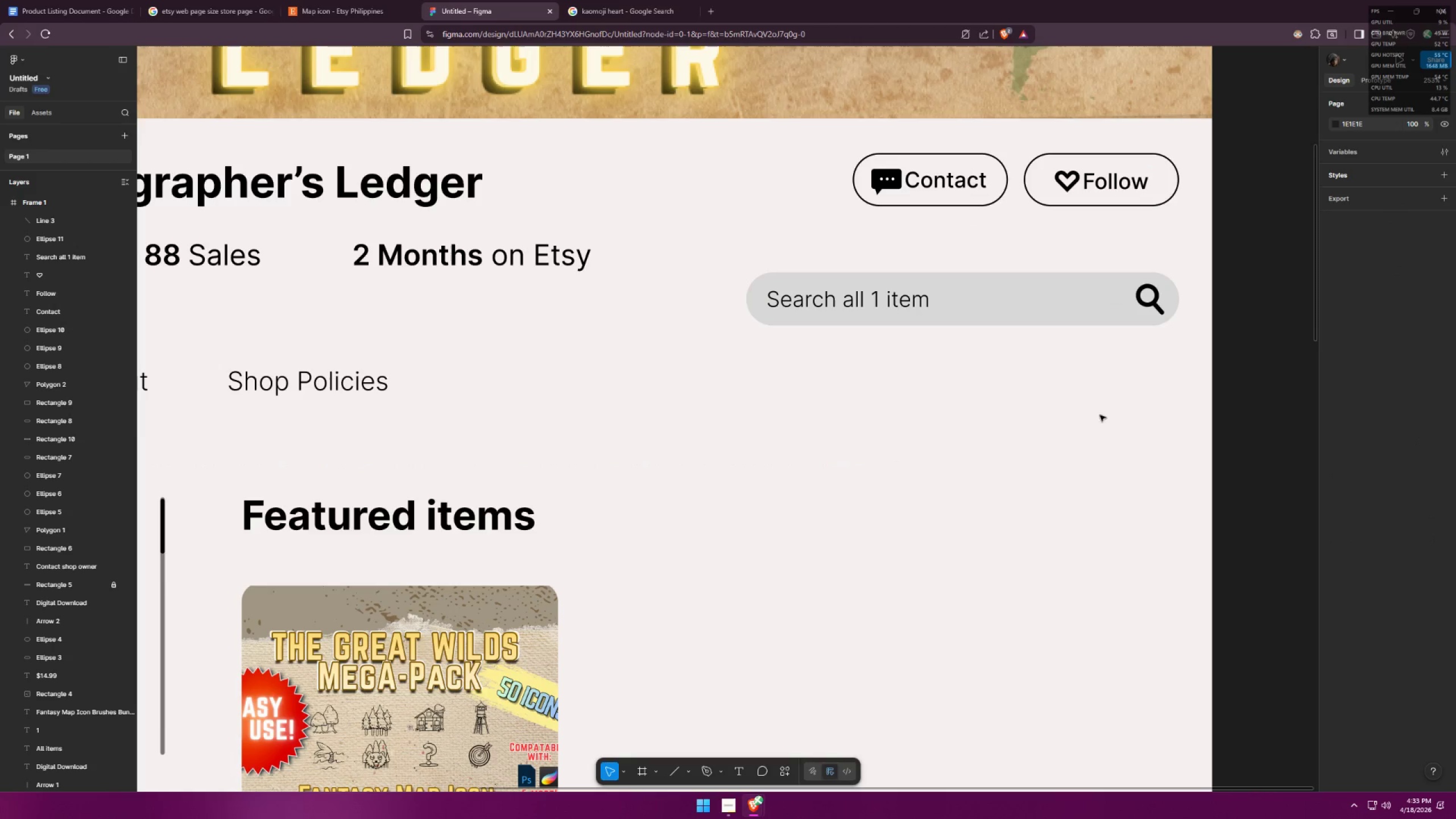 
hold_key(key=ControlLeft, duration=0.97)
scroll: coordinate [1036, 437], scroll_direction: down, amount: 10.0
 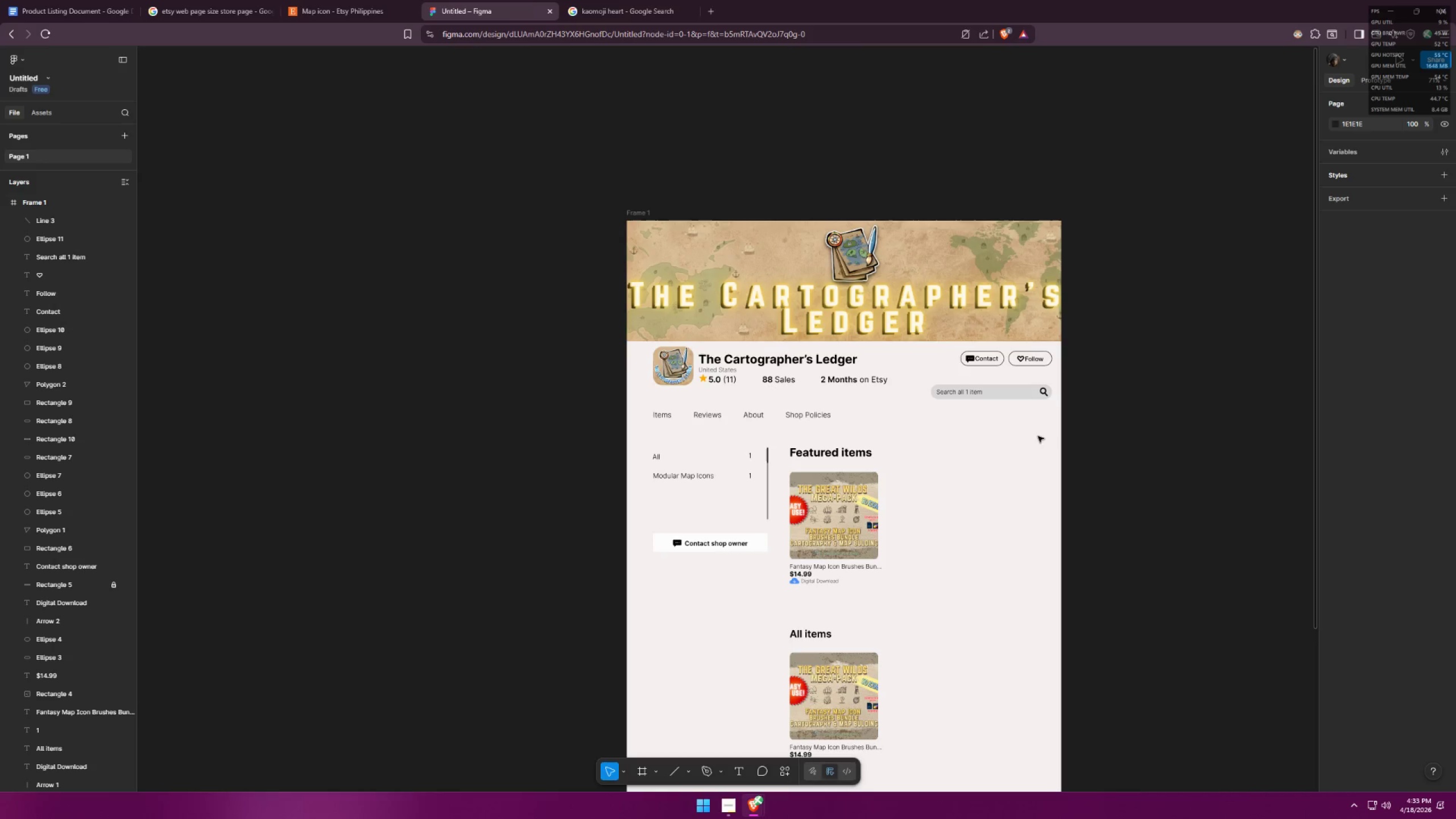 
key(Alt+AltLeft)
 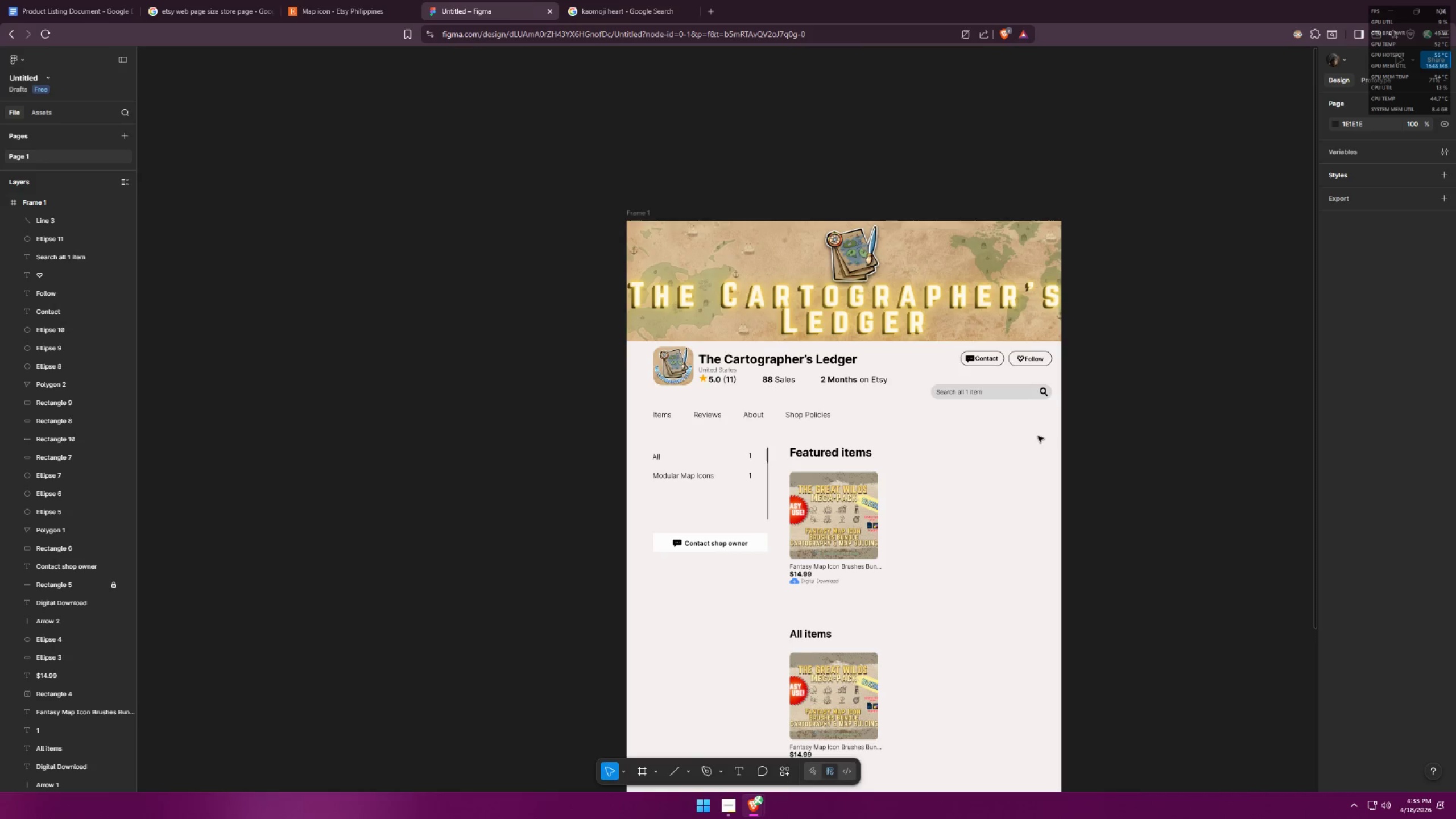 
key(Alt+Tab)
 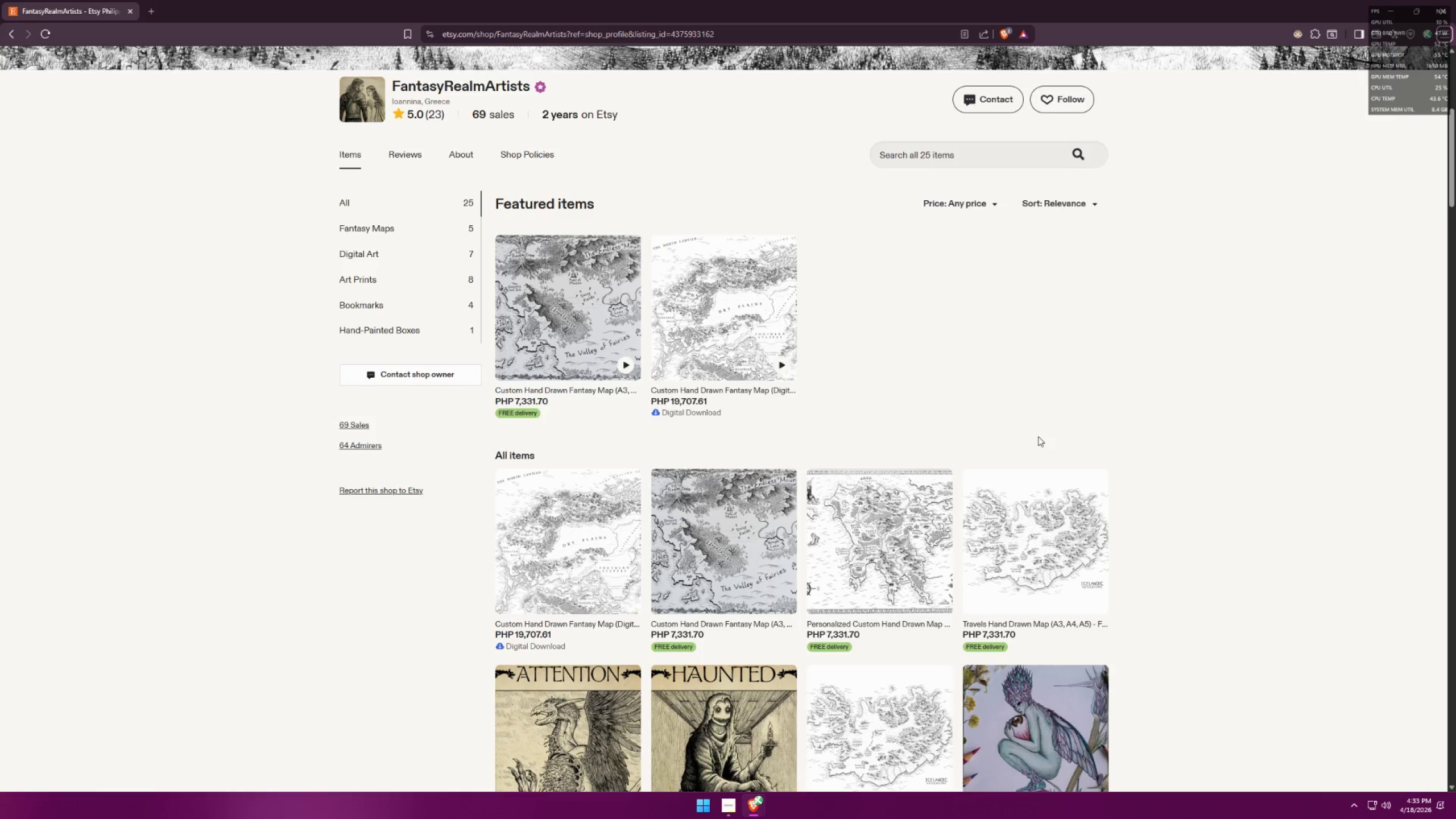 
key(Alt+AltLeft)
 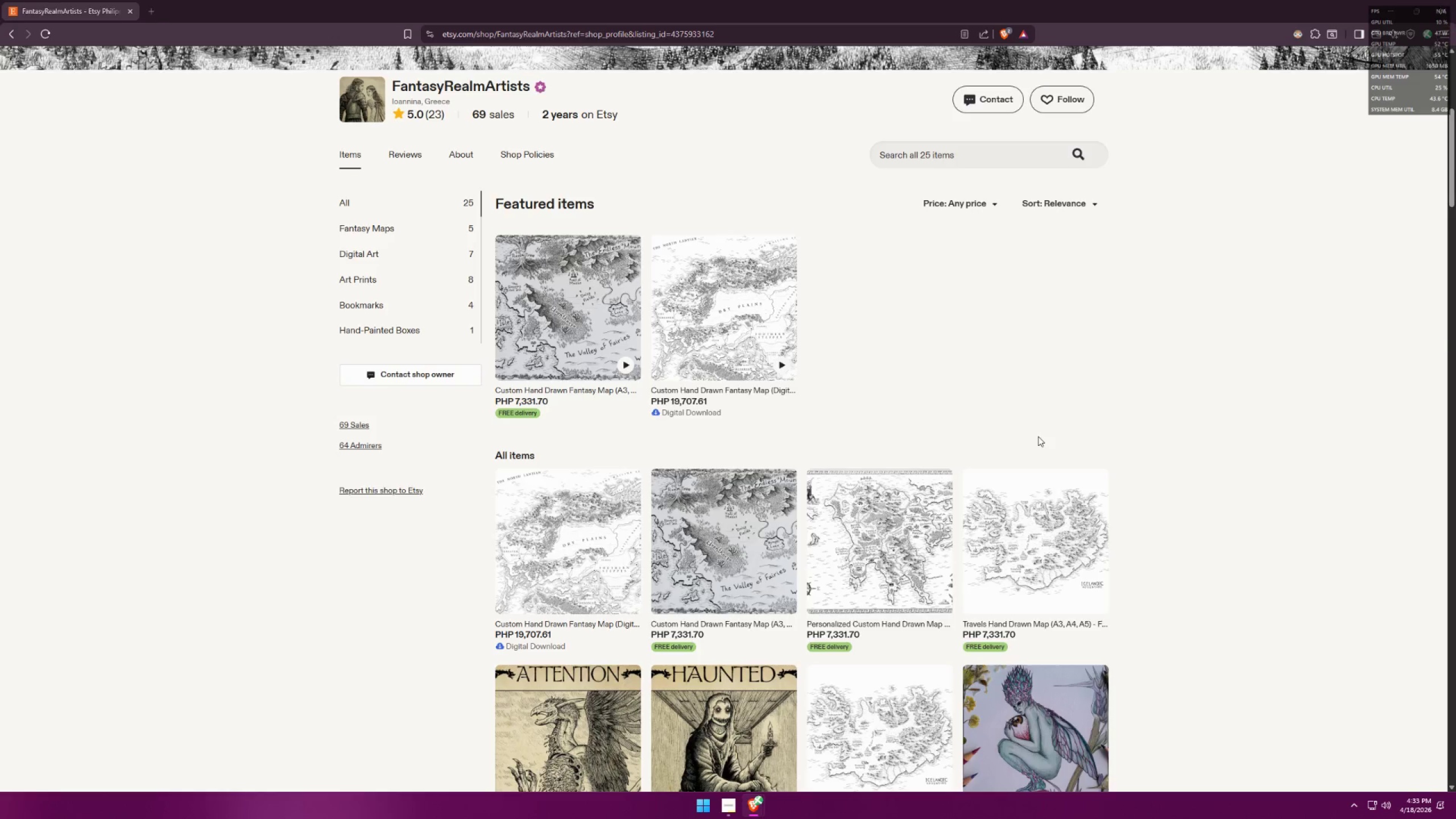 
key(Alt+Tab)
 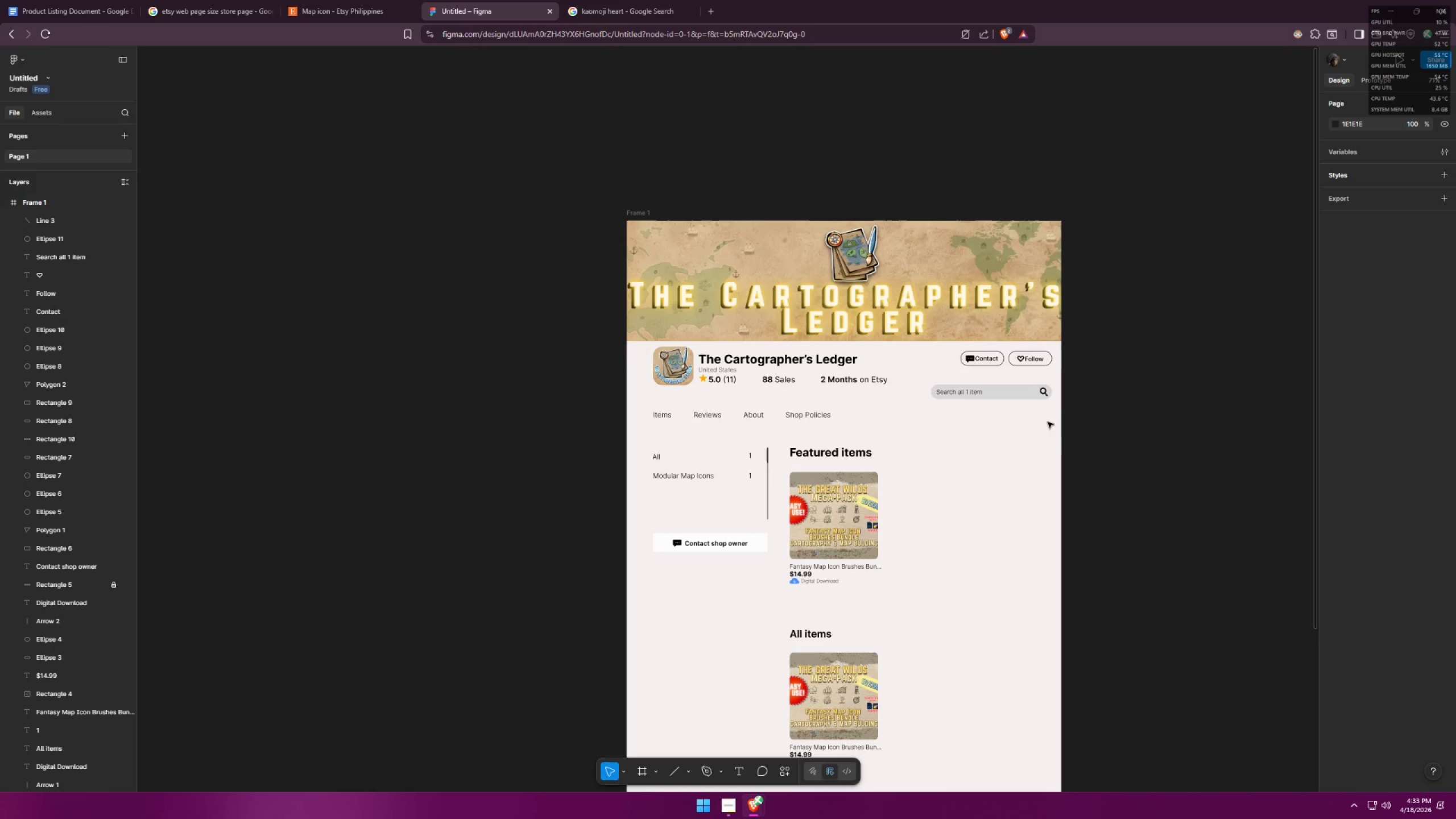 
hold_key(key=ControlLeft, duration=0.67)
 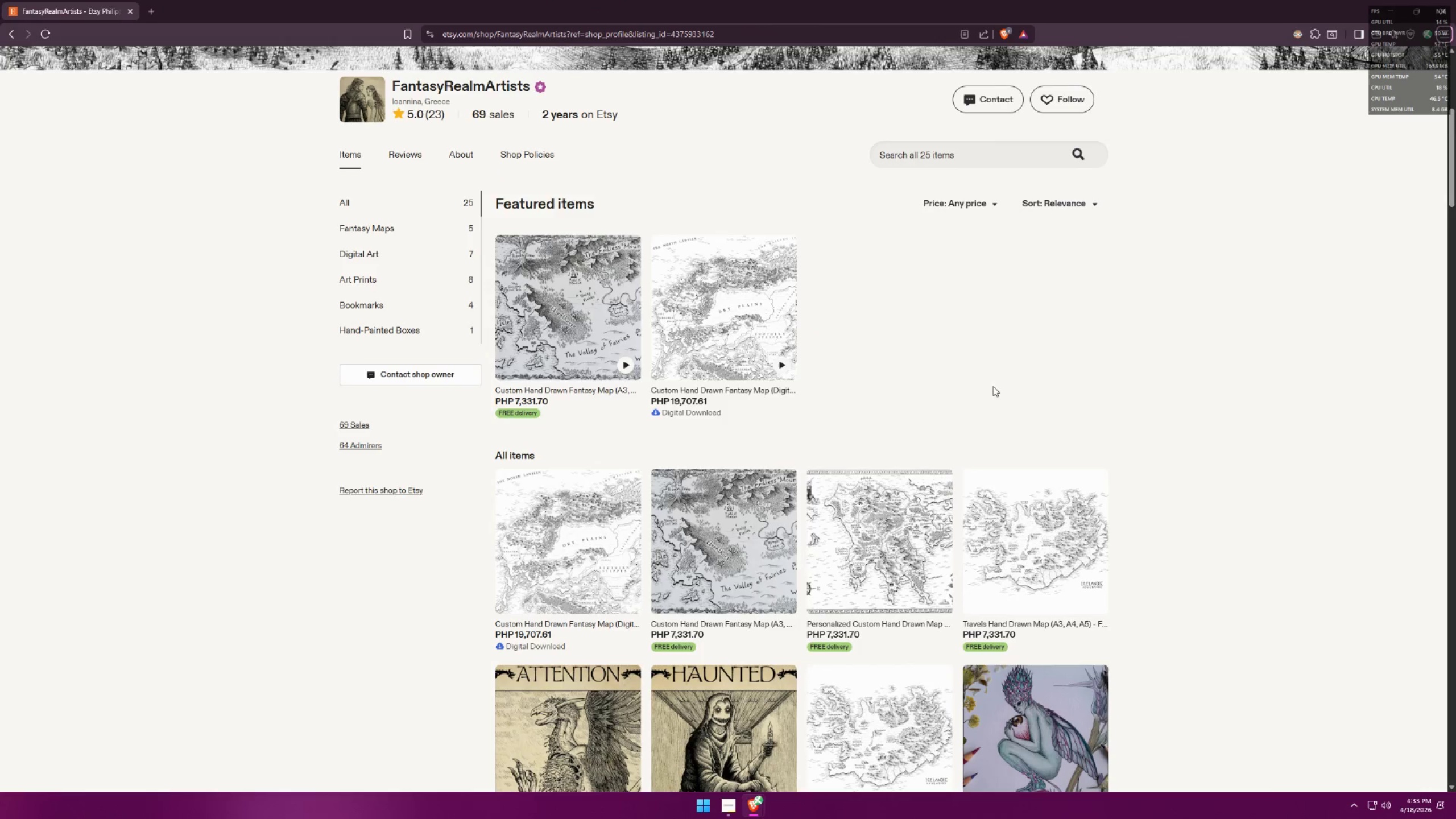 
key(Alt+AltLeft)
 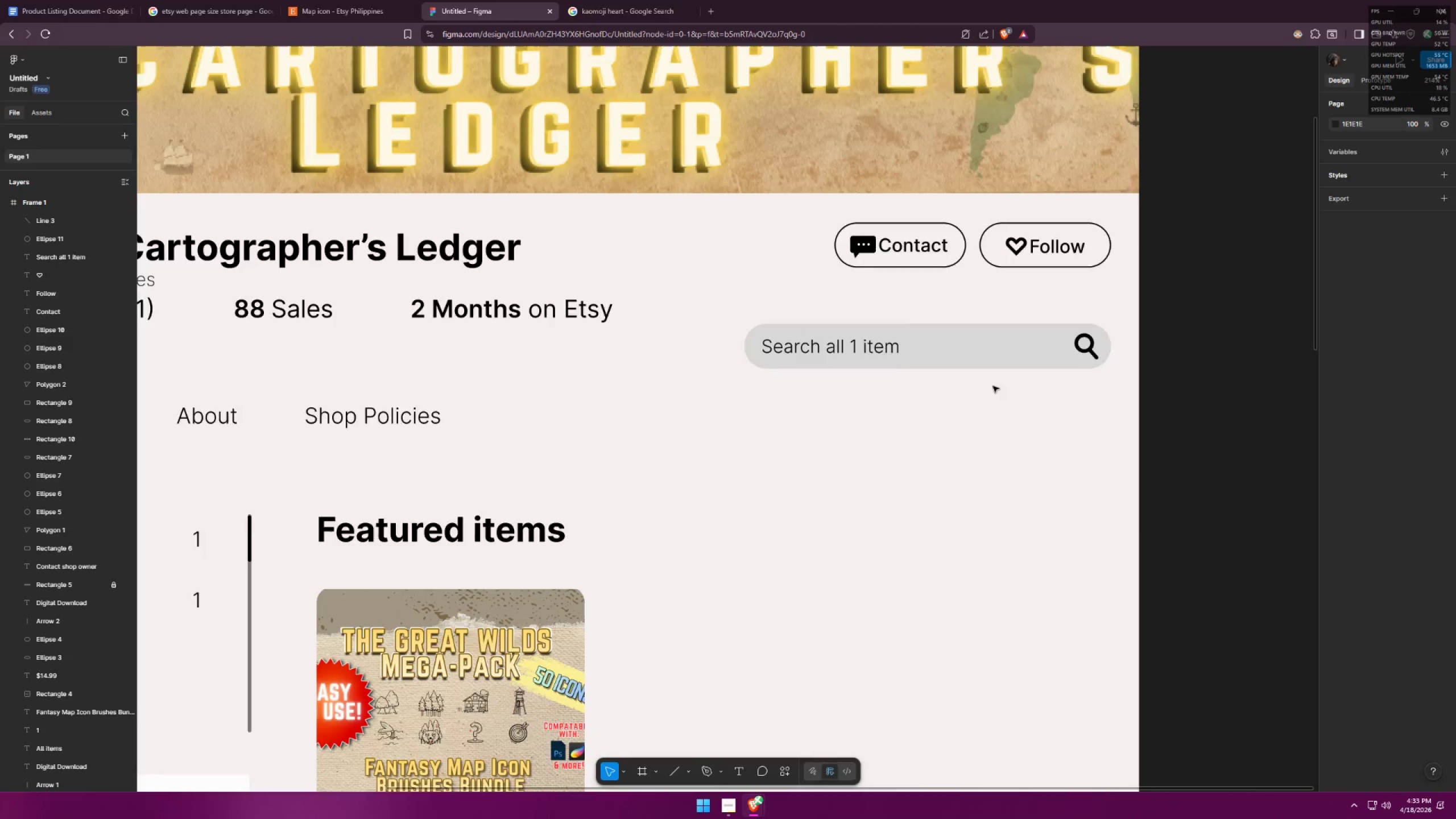 
key(Alt+Tab)
 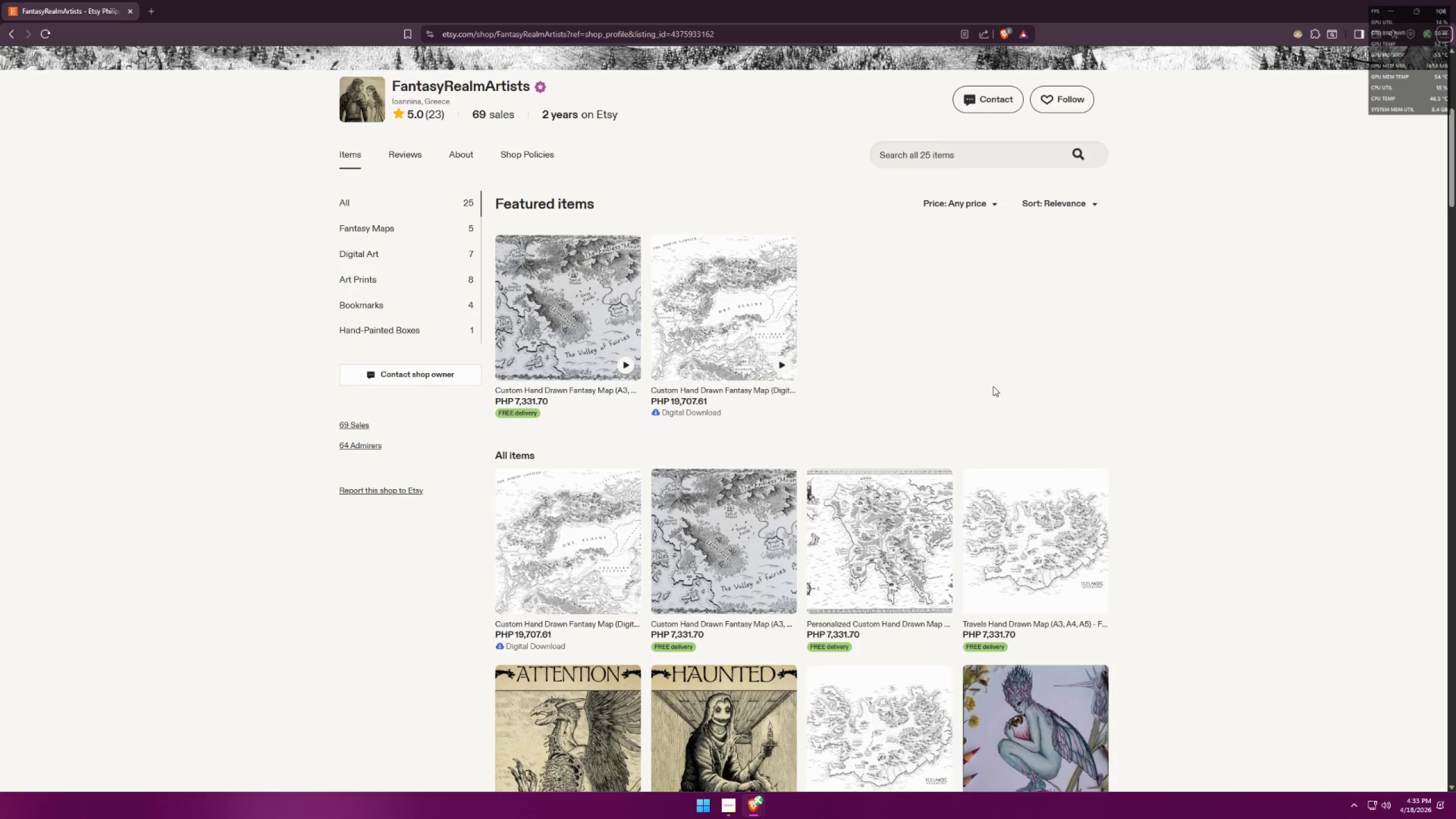 
scroll: coordinate [993, 386], scroll_direction: up, amount: 9.0
 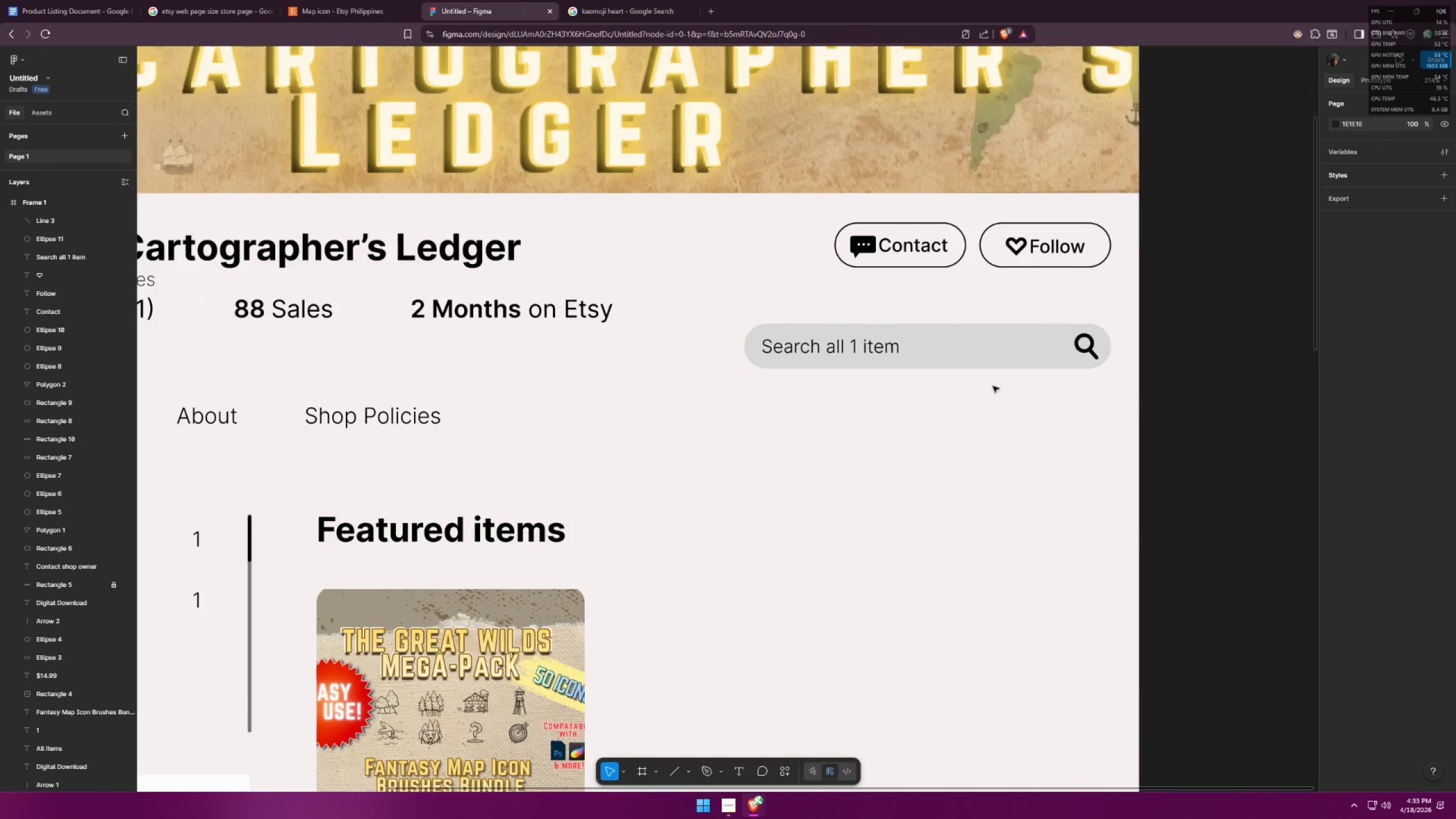 
key(Alt+AltLeft)
 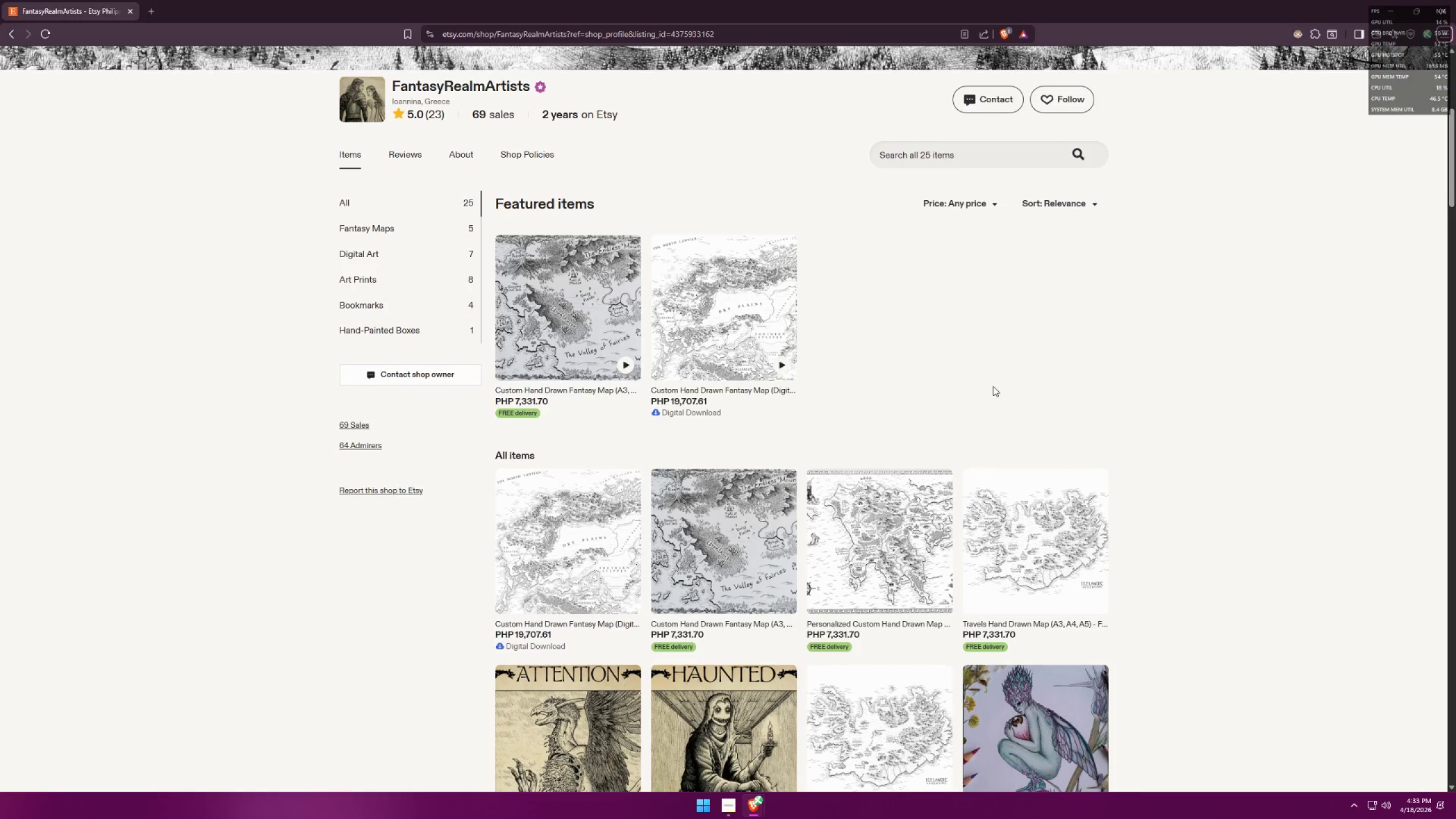 
key(Alt+Tab)
 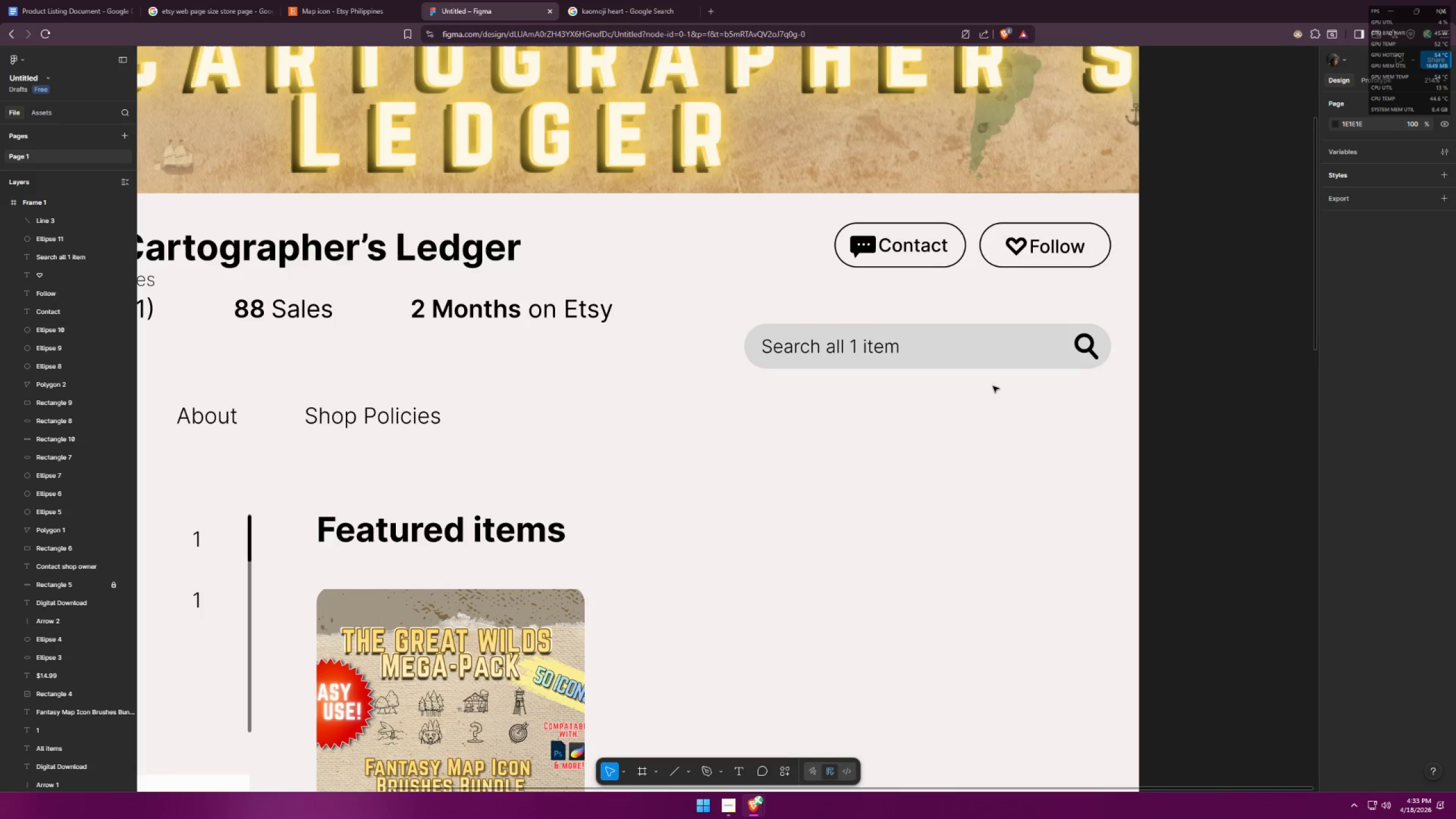 
key(Alt+AltLeft)
 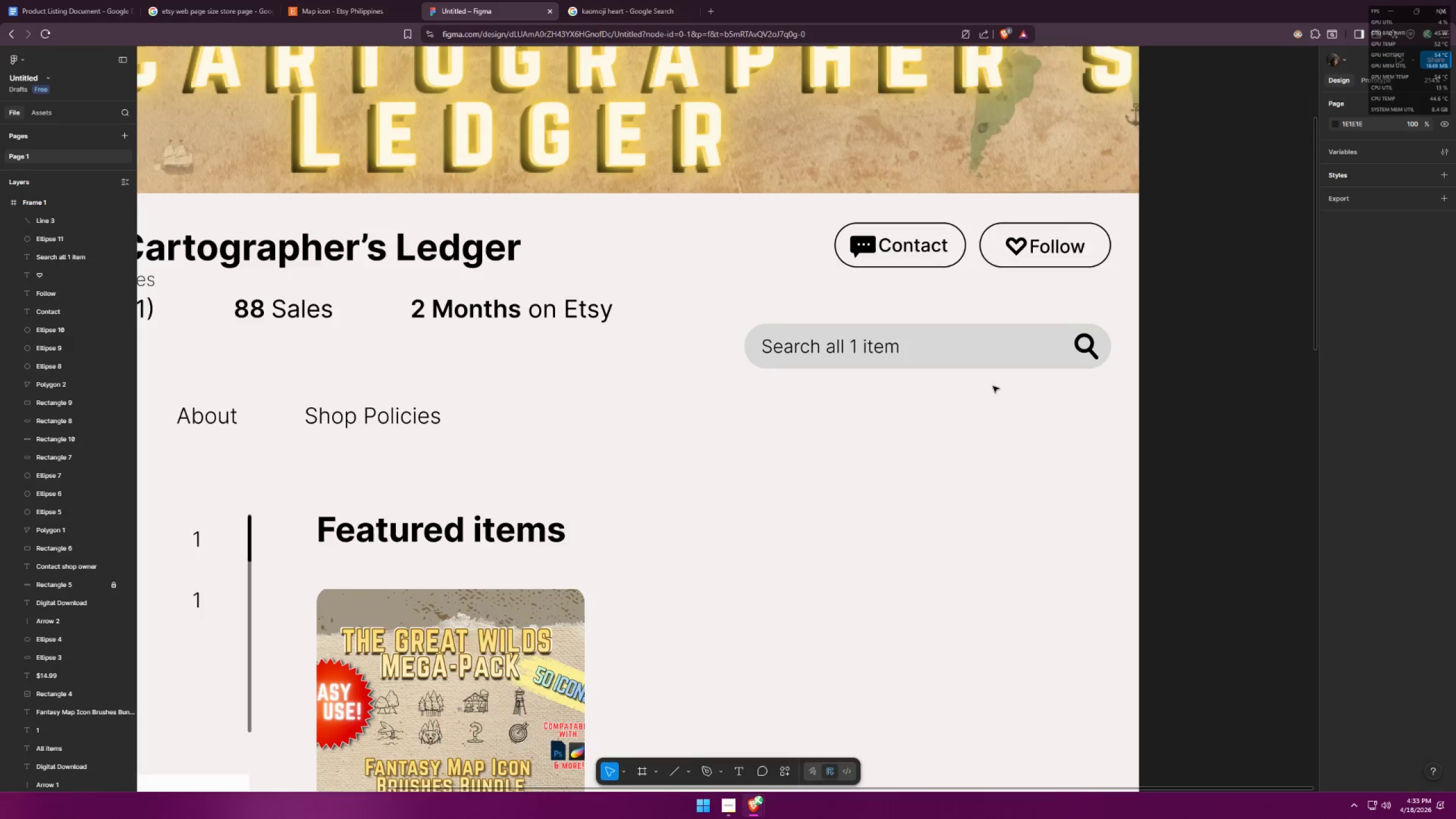 
key(Alt+Tab)
 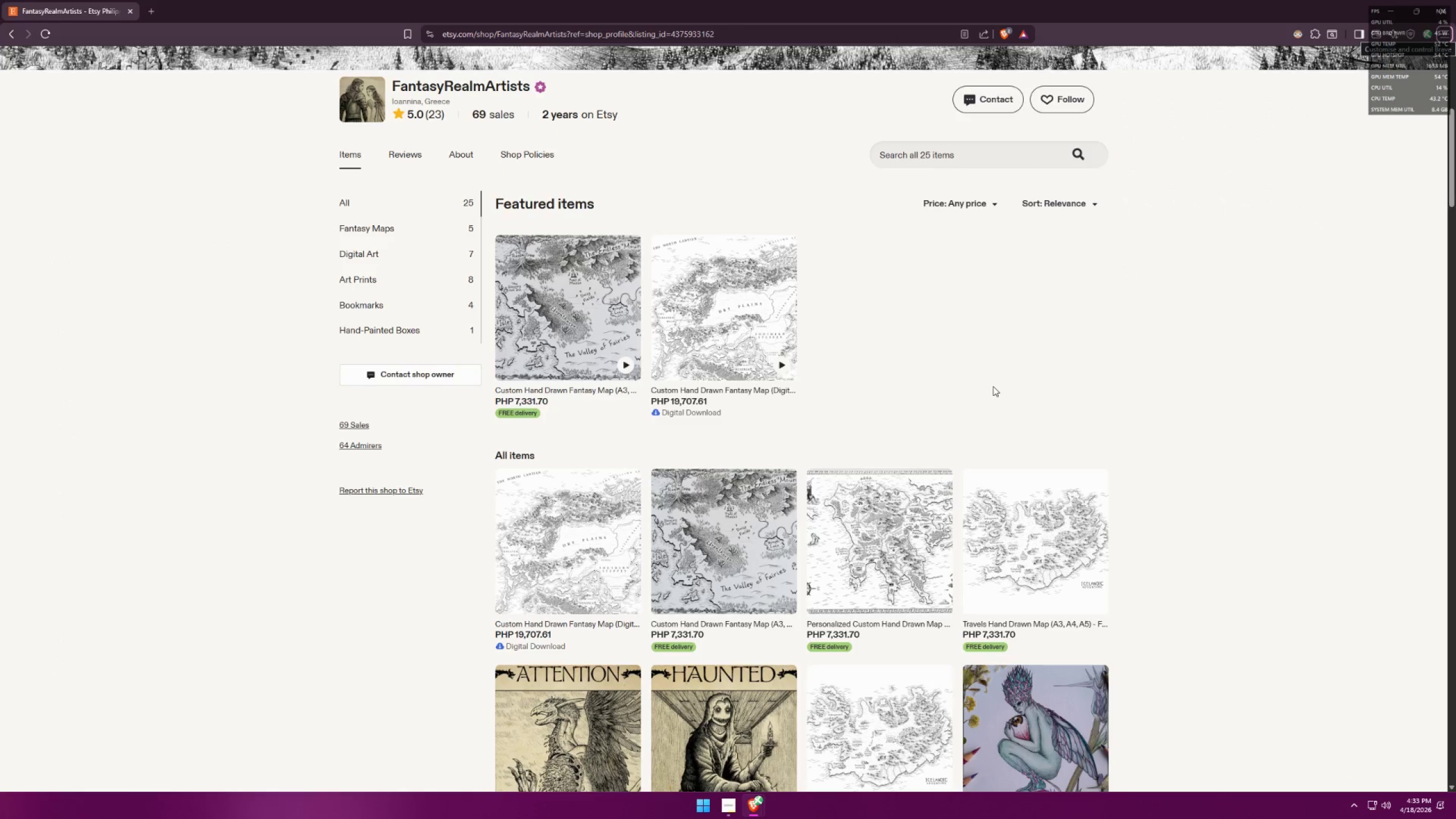 
key(Alt+AltLeft)
 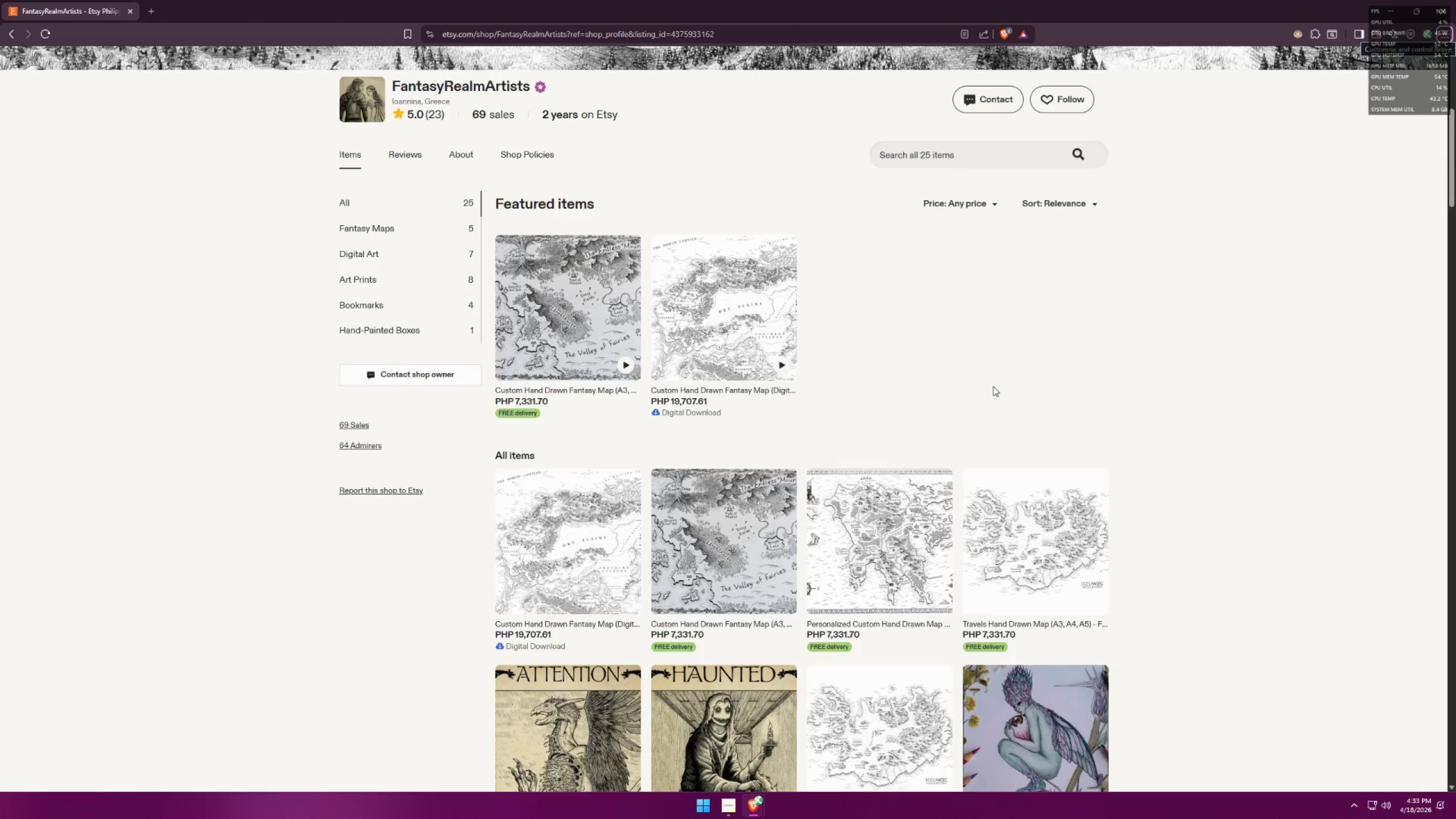 
key(Alt+Tab)
 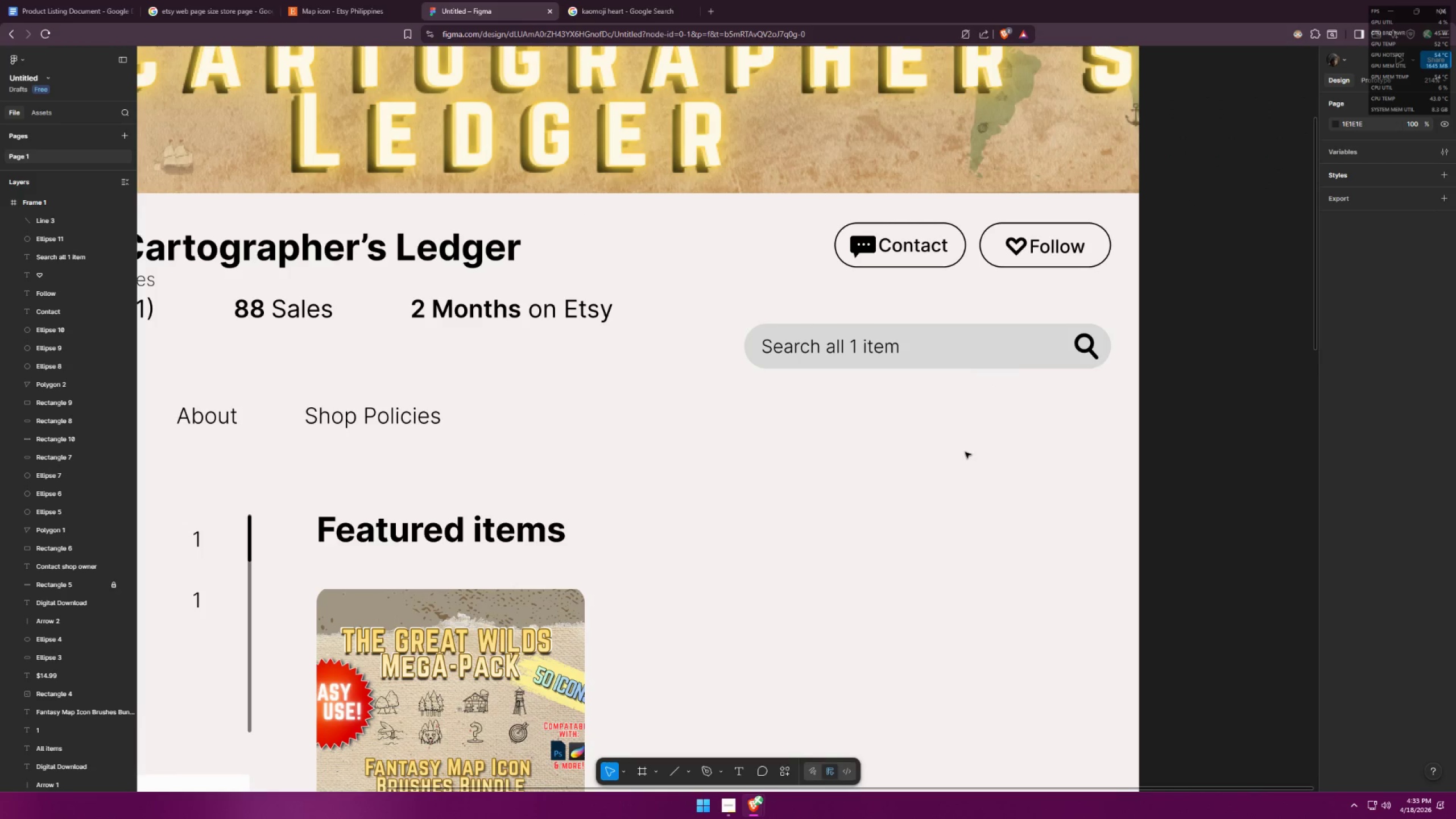 
key(Alt+AltLeft)
 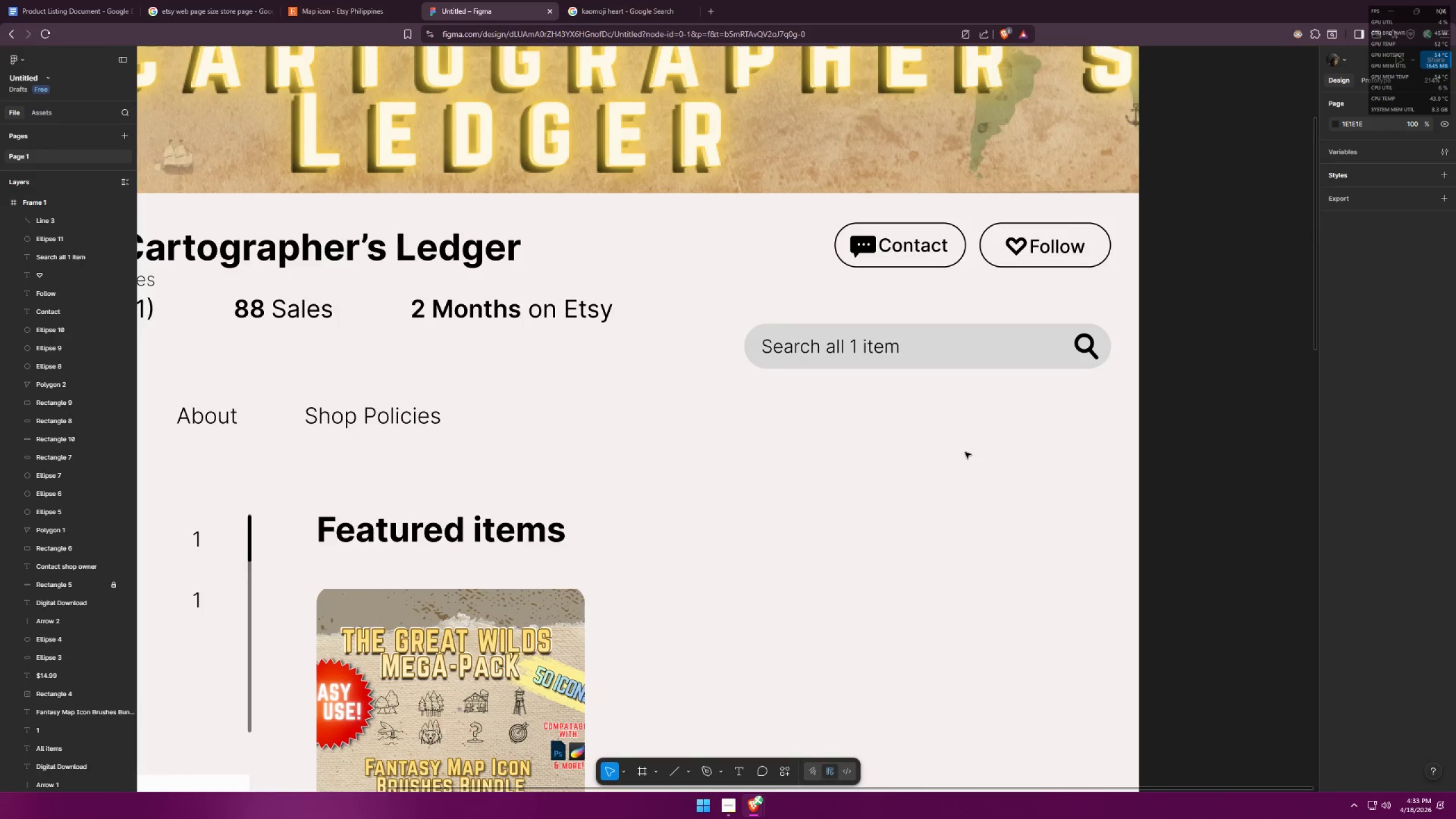 
key(Alt+Tab)
 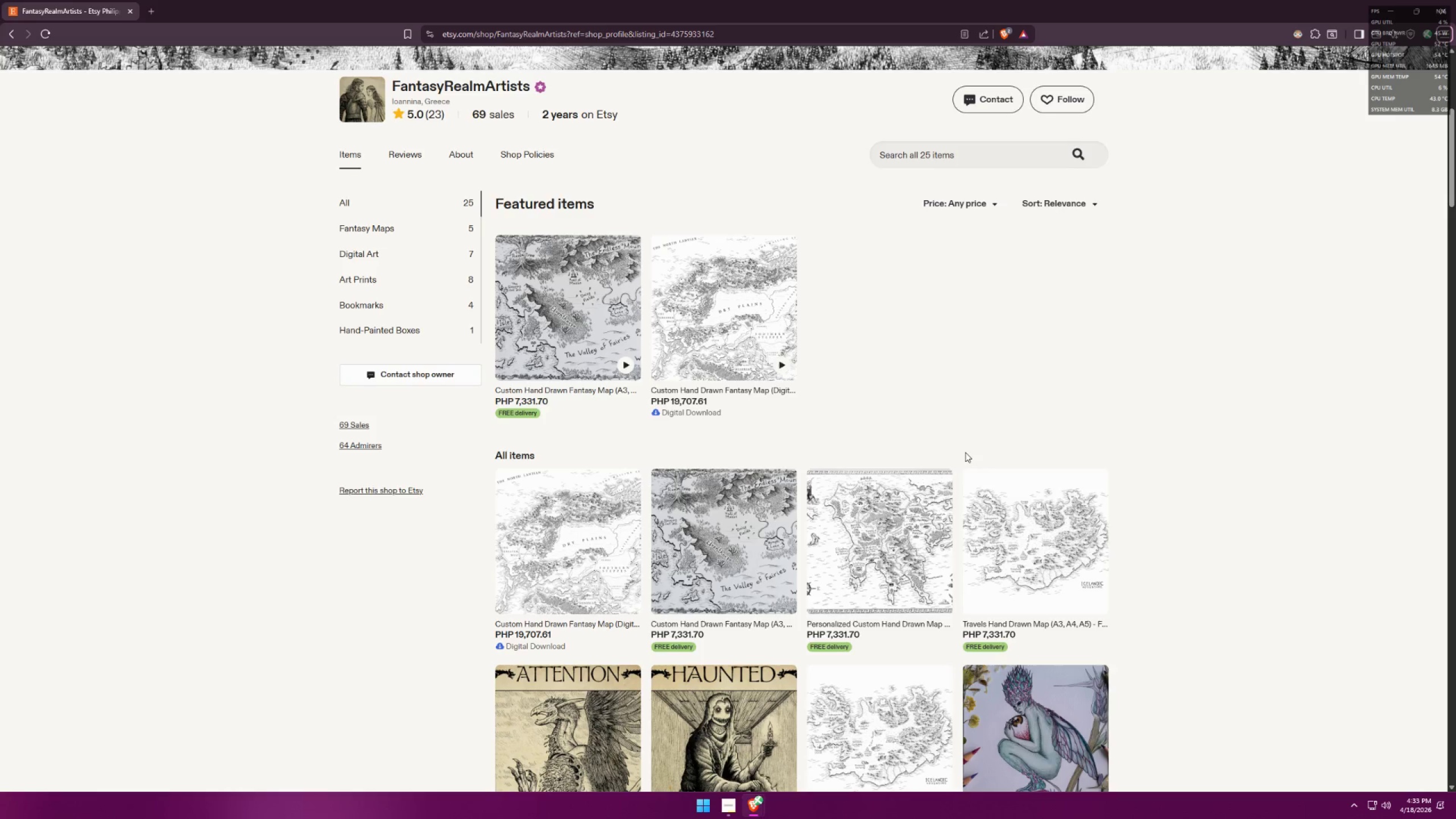 
key(Alt+AltLeft)
 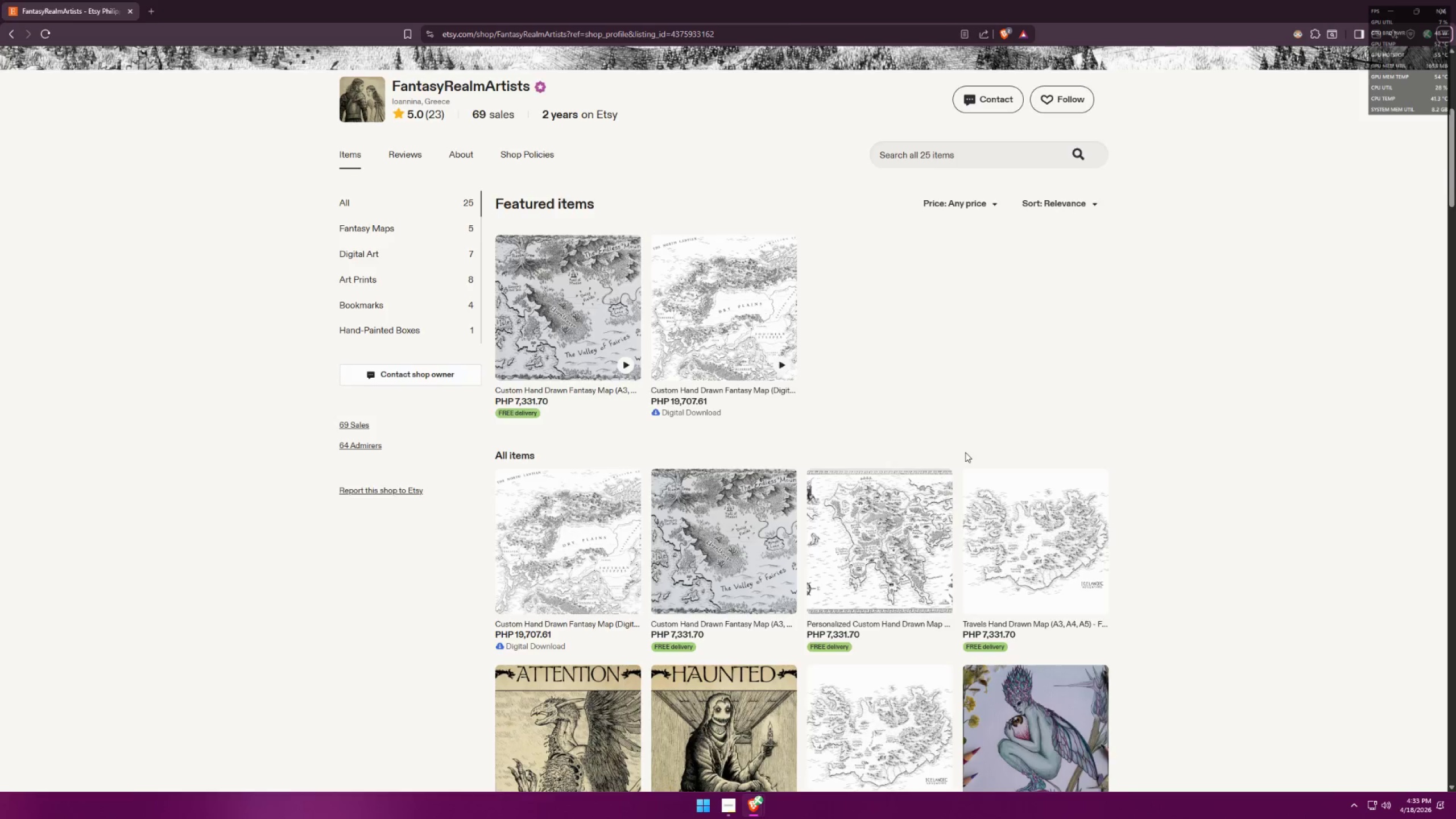 
key(Alt+Tab)
 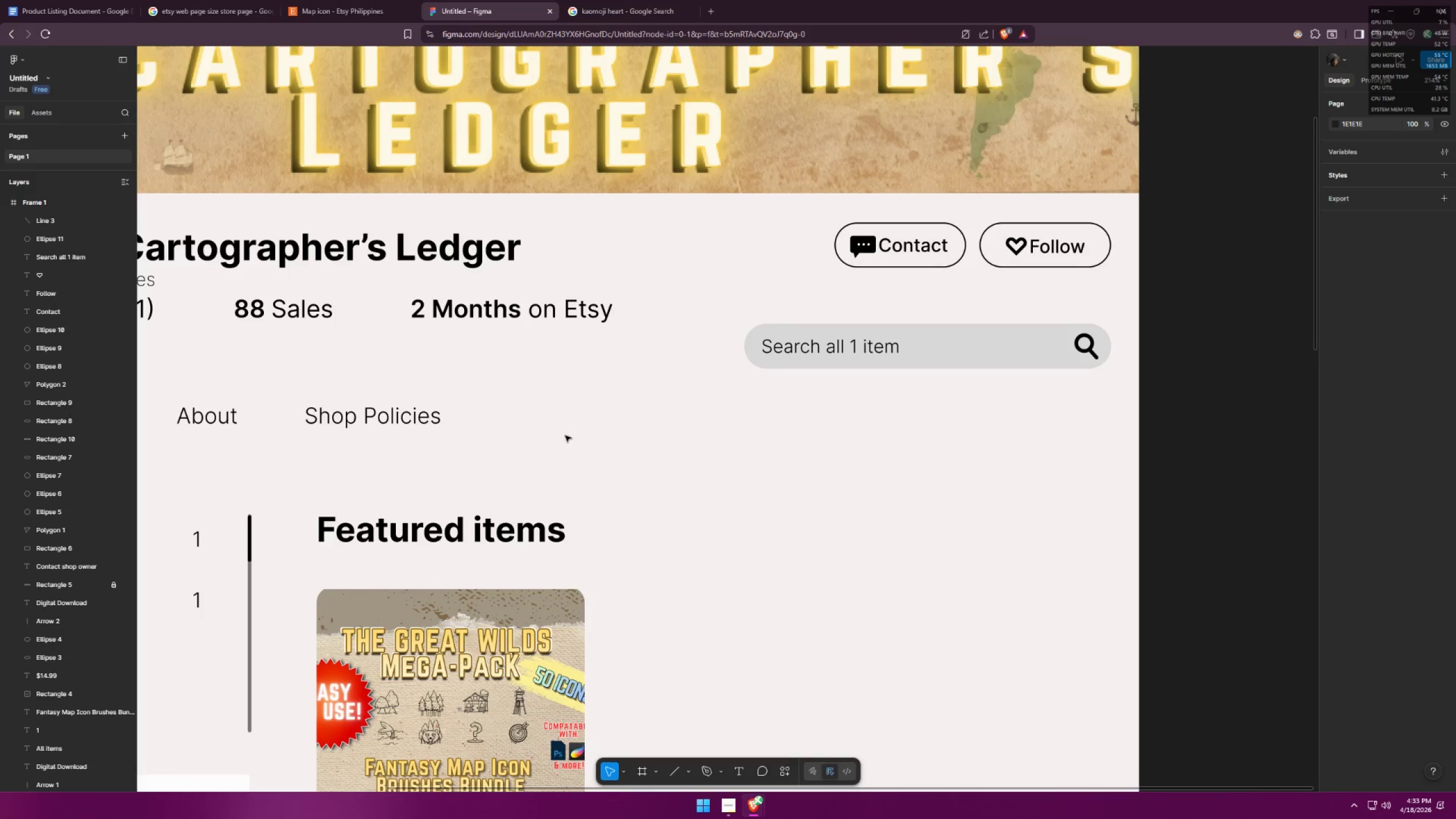 
hold_key(key=ControlLeft, duration=0.67)
scroll: coordinate [669, 377], scroll_direction: down, amount: 6.0
 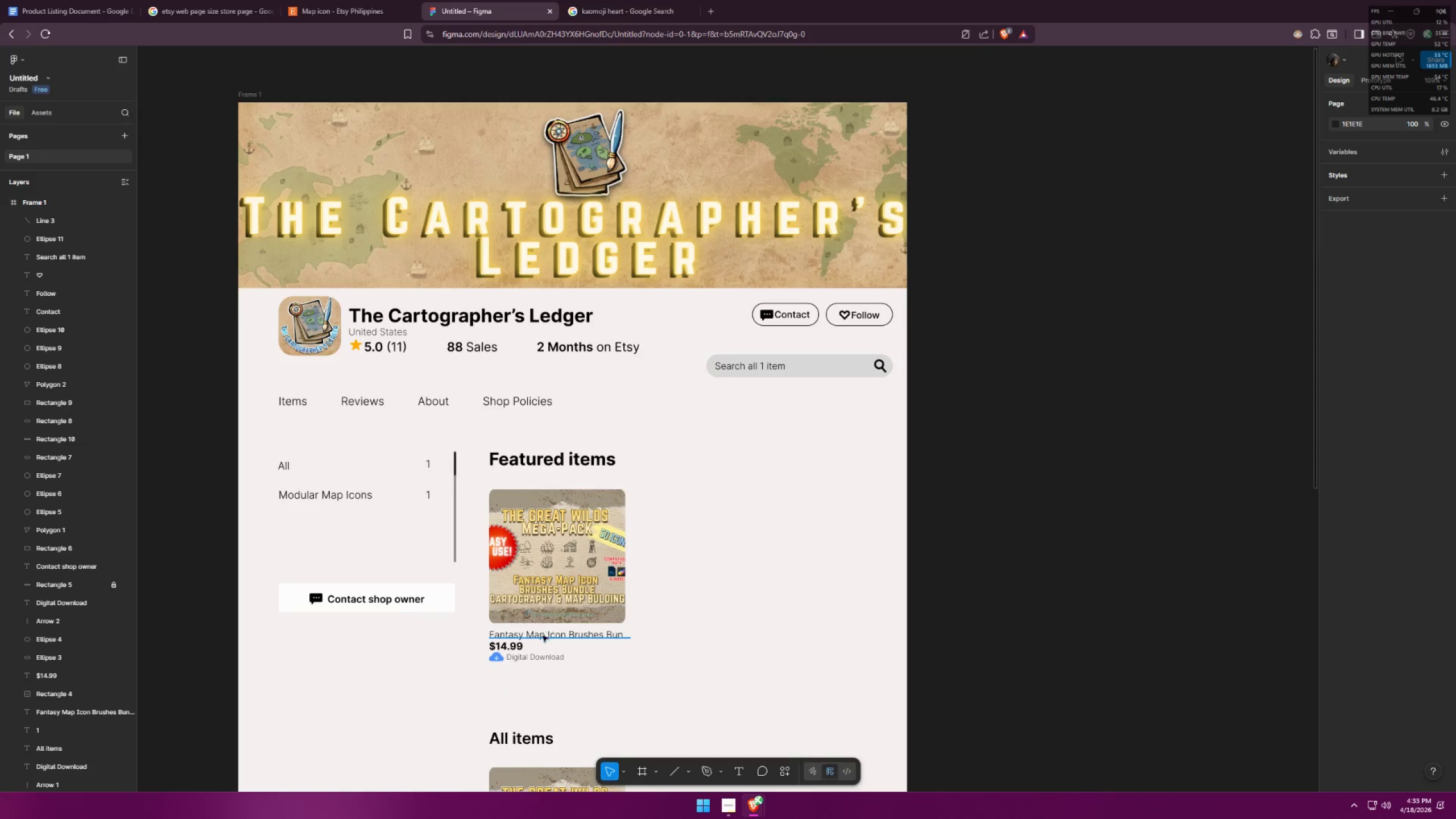 
key(Alt+AltLeft)
 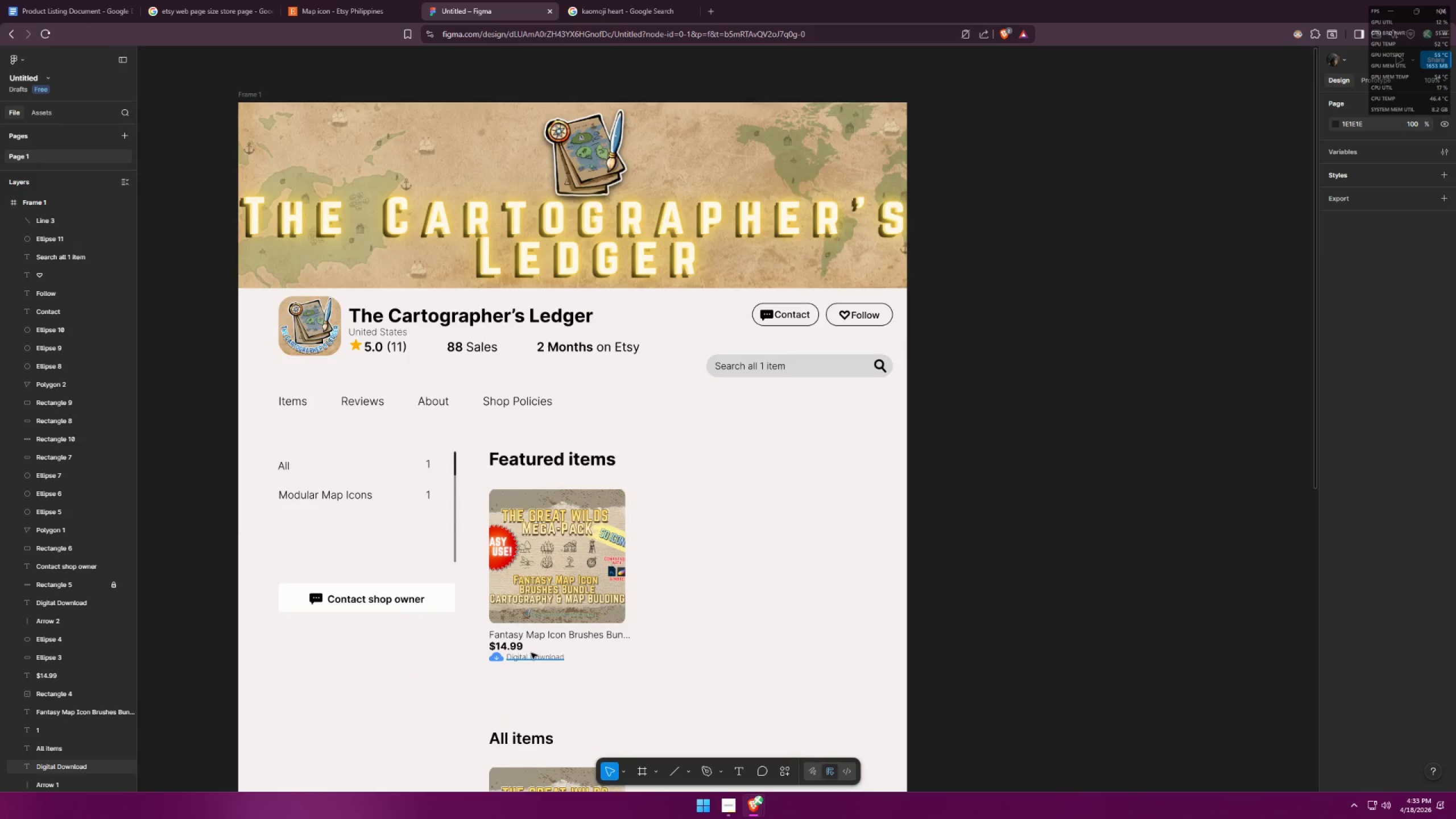 
key(Alt+Tab)
 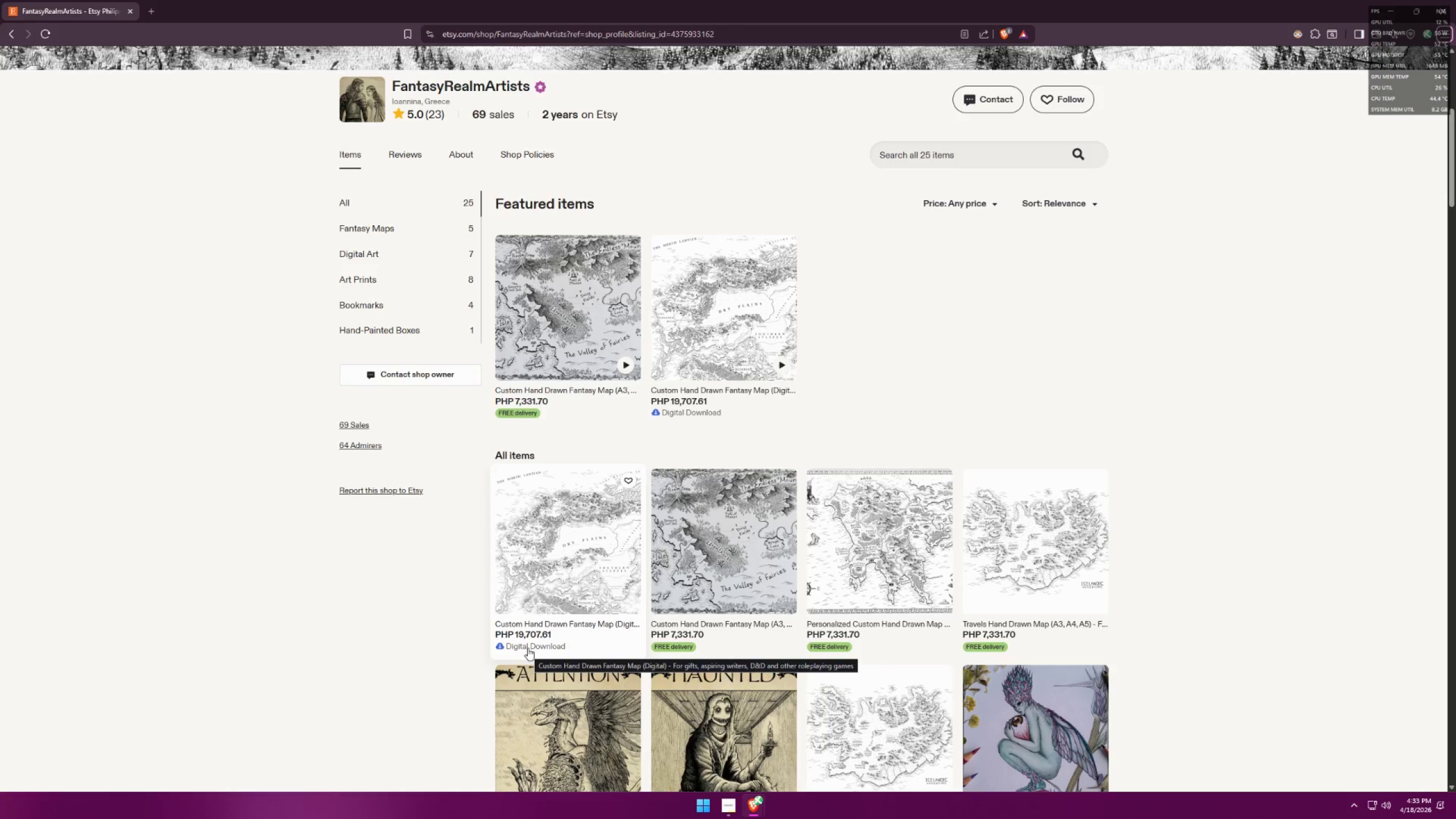 
key(Alt+AltLeft)
 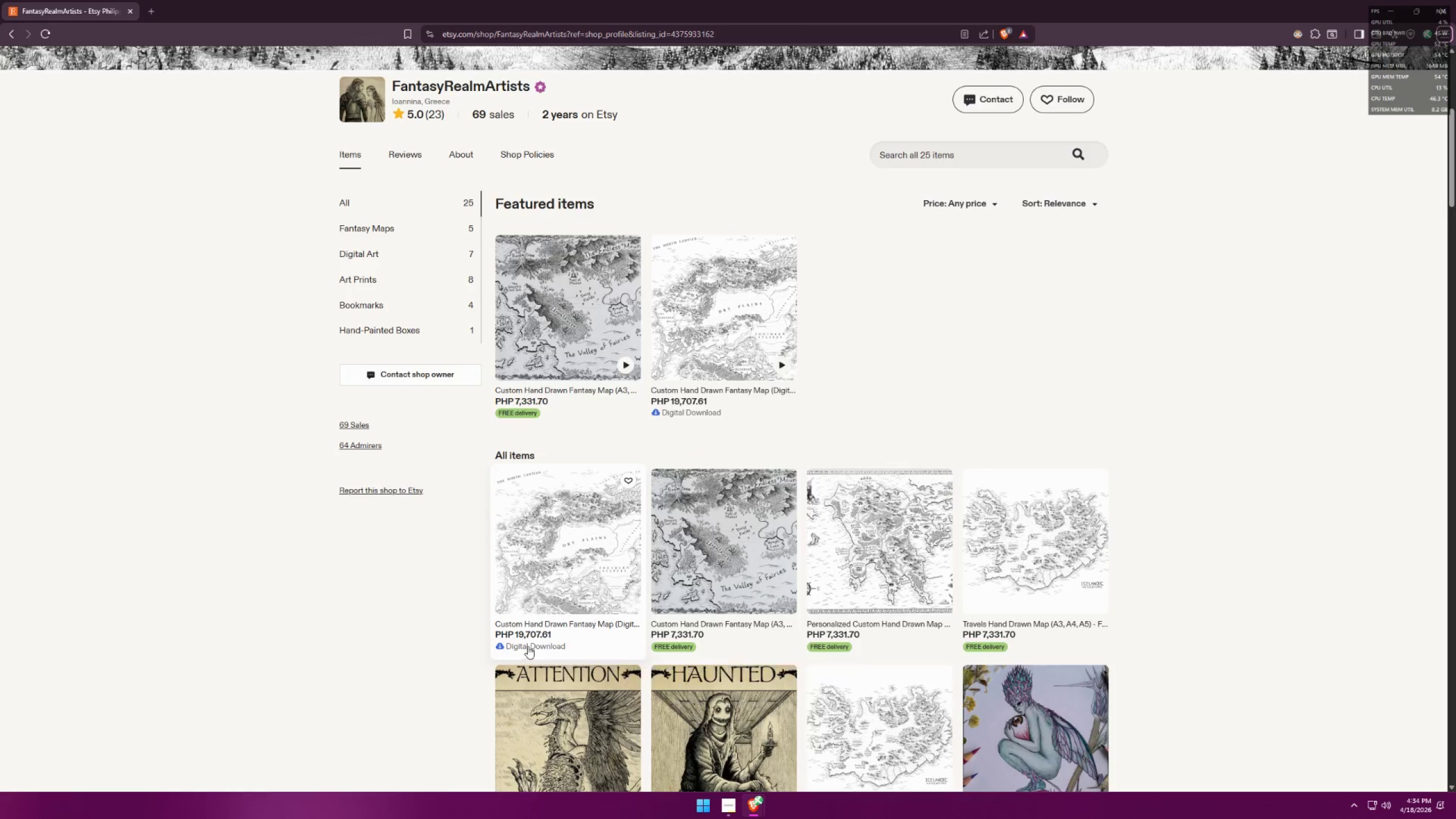 
key(Alt+Tab)
 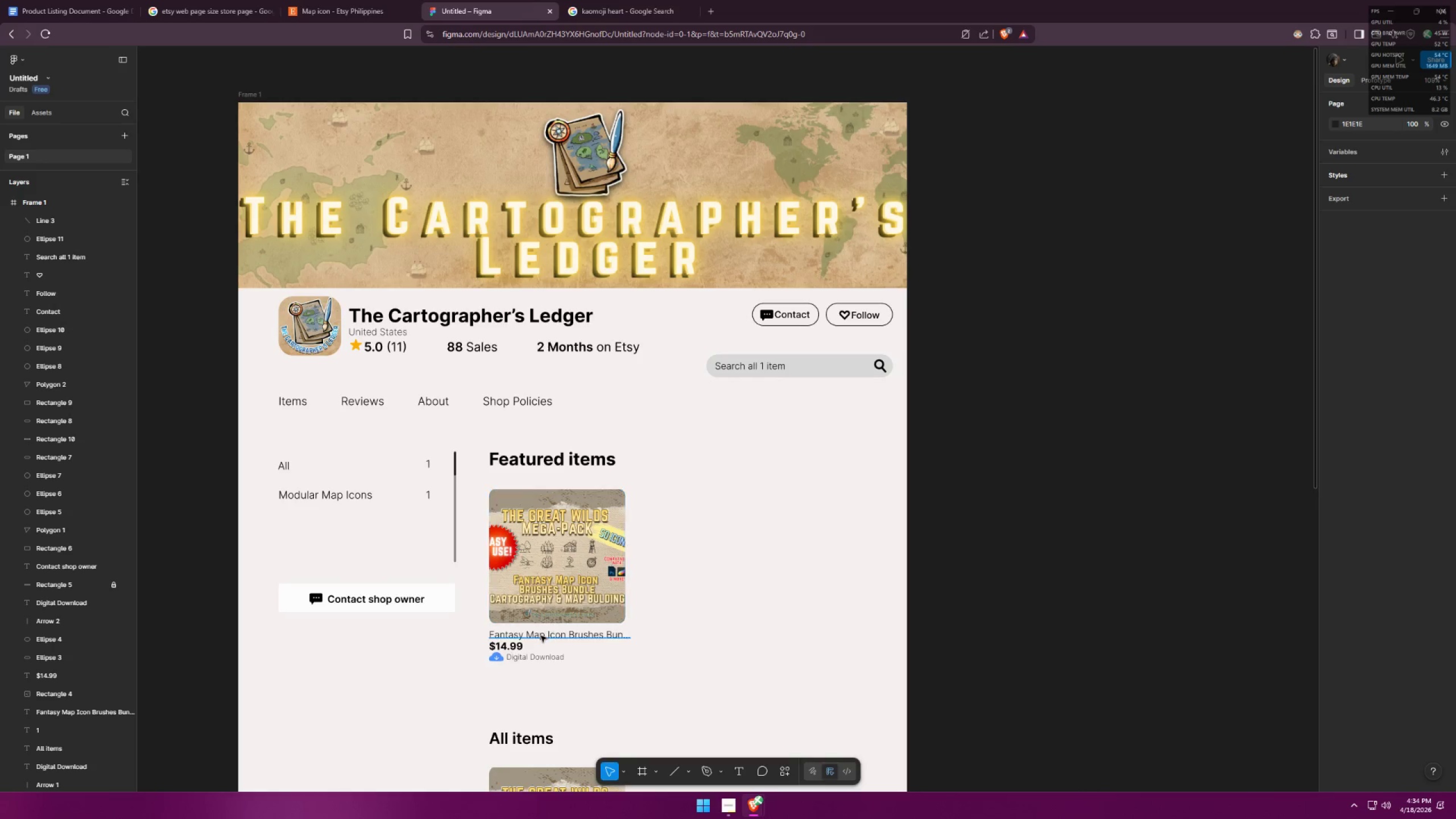 
left_click([541, 636])
 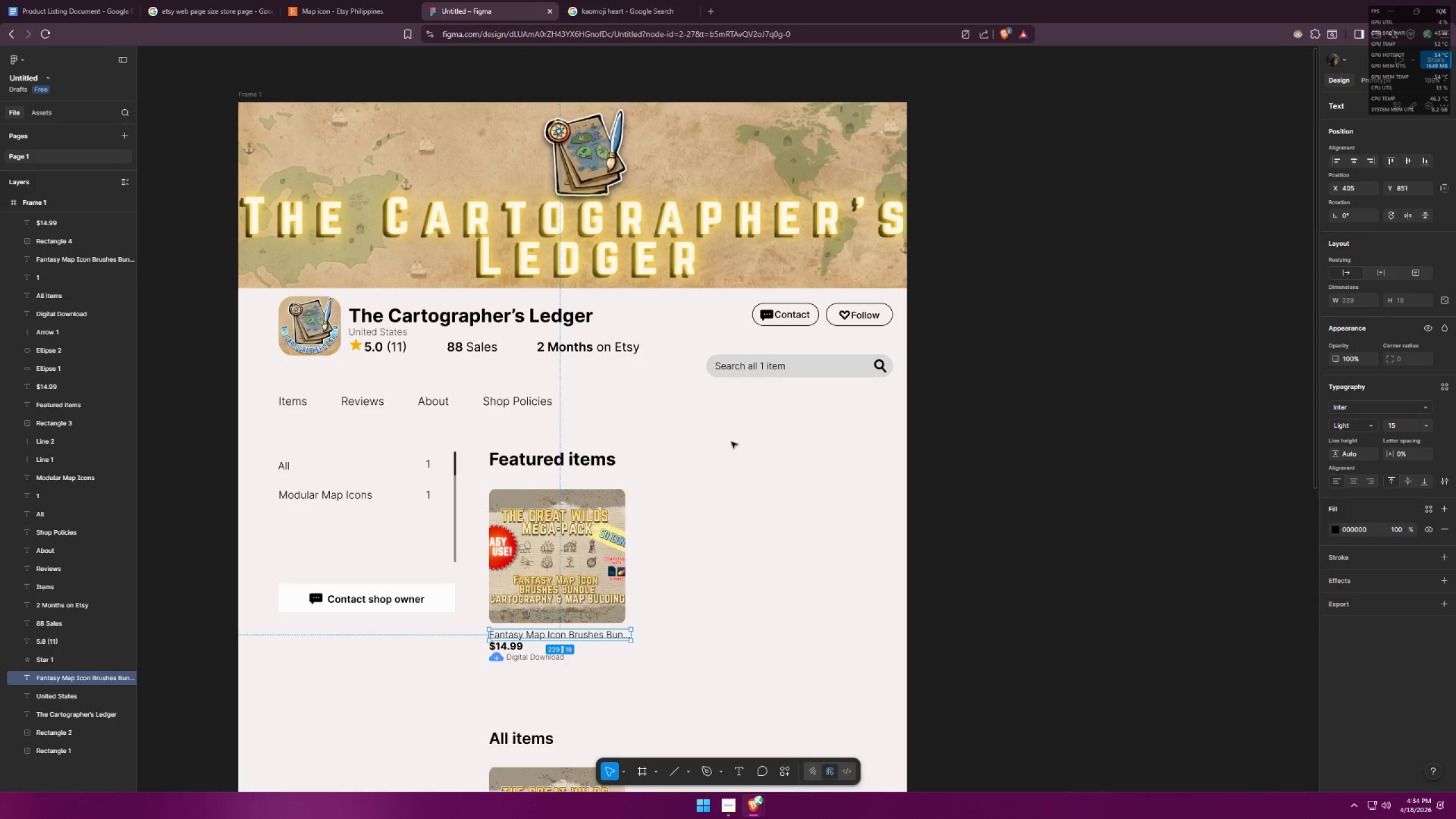 
left_click([737, 409])
 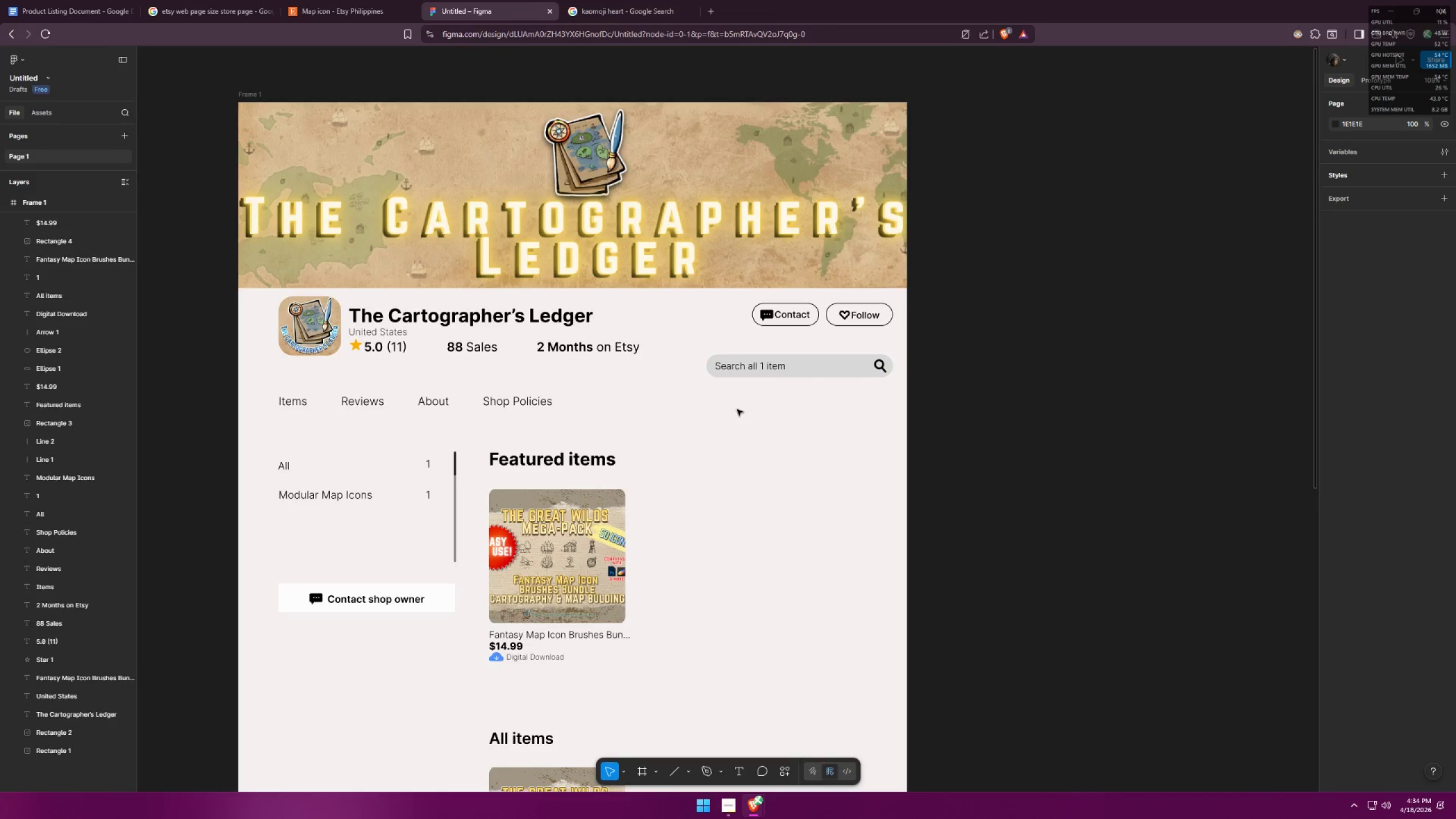 
hold_key(key=ControlLeft, duration=0.81)
scroll: coordinate [759, 503], scroll_direction: up, amount: 7.0
 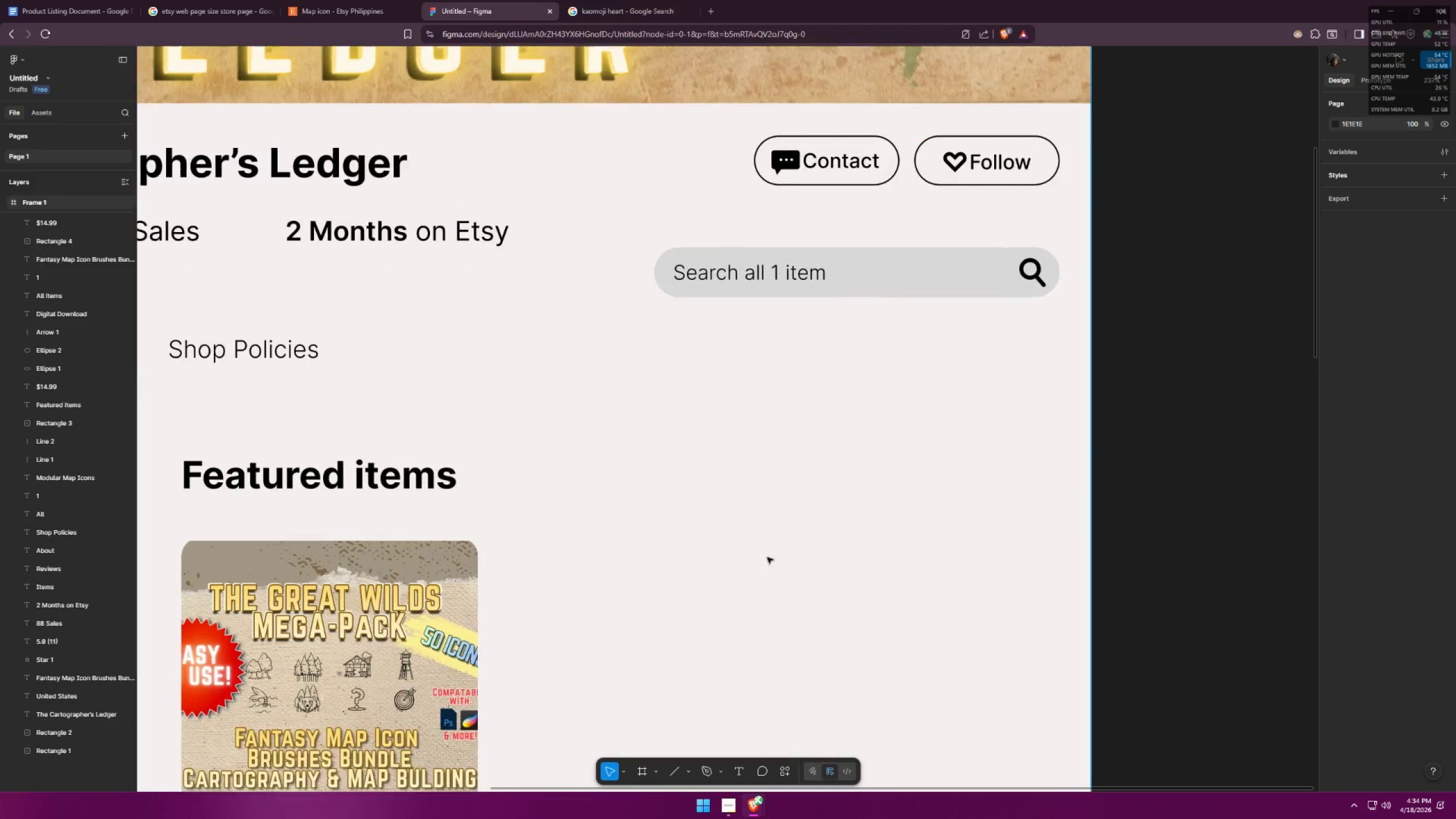 
left_click([669, 389])
 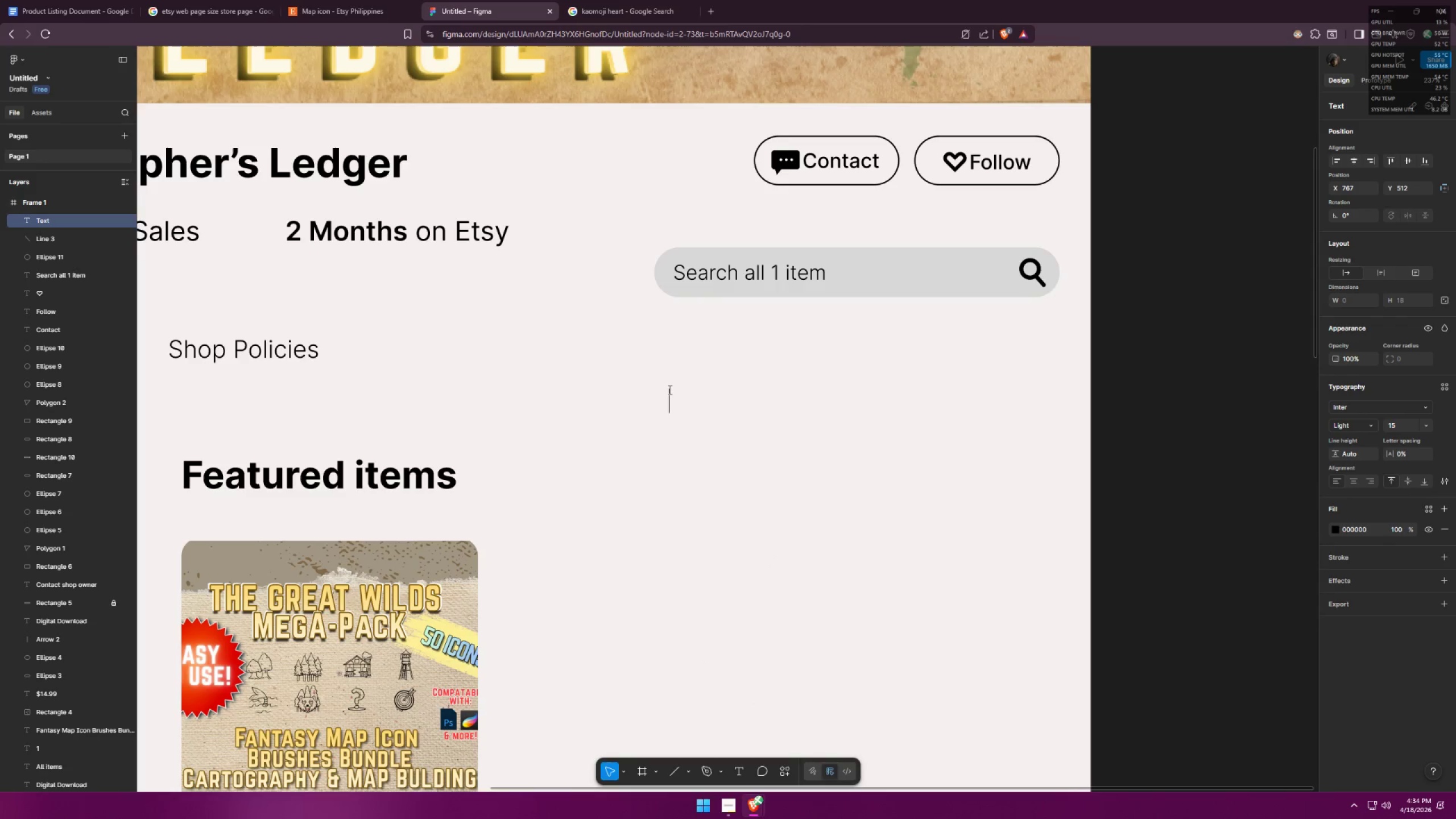 
type(Price Any)
 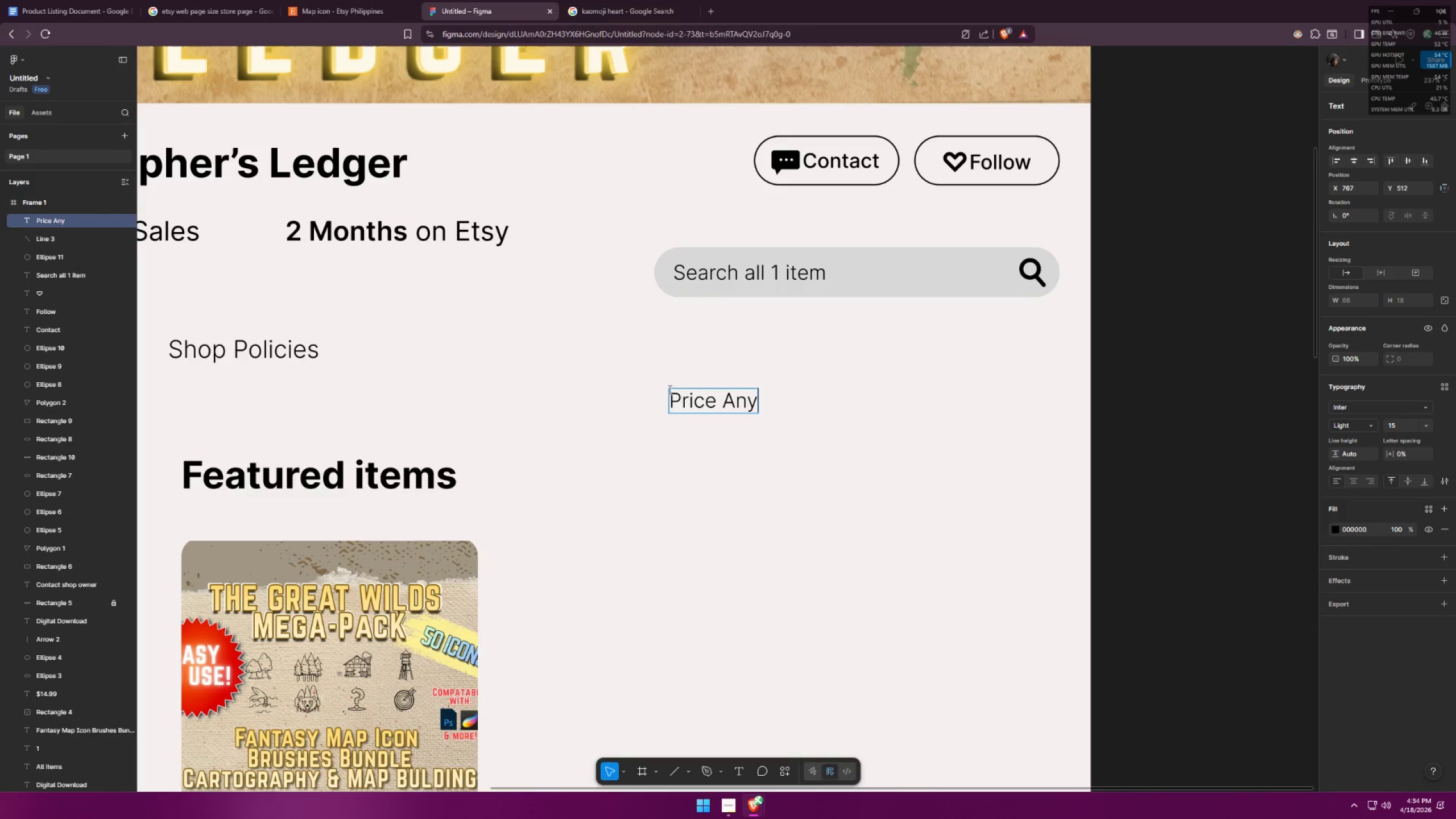 
key(Alt+AltLeft)
 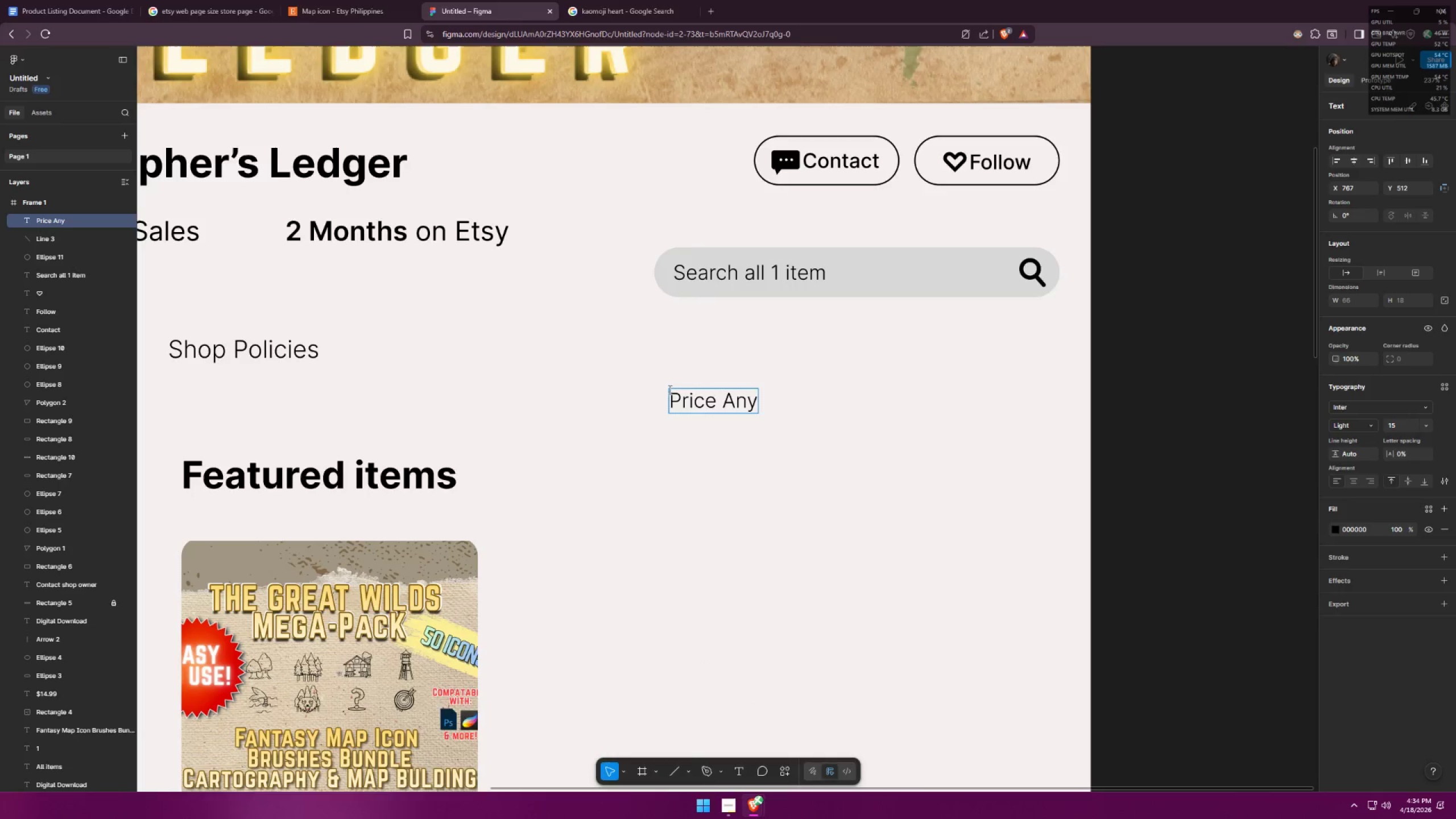 
key(Alt+Tab)
 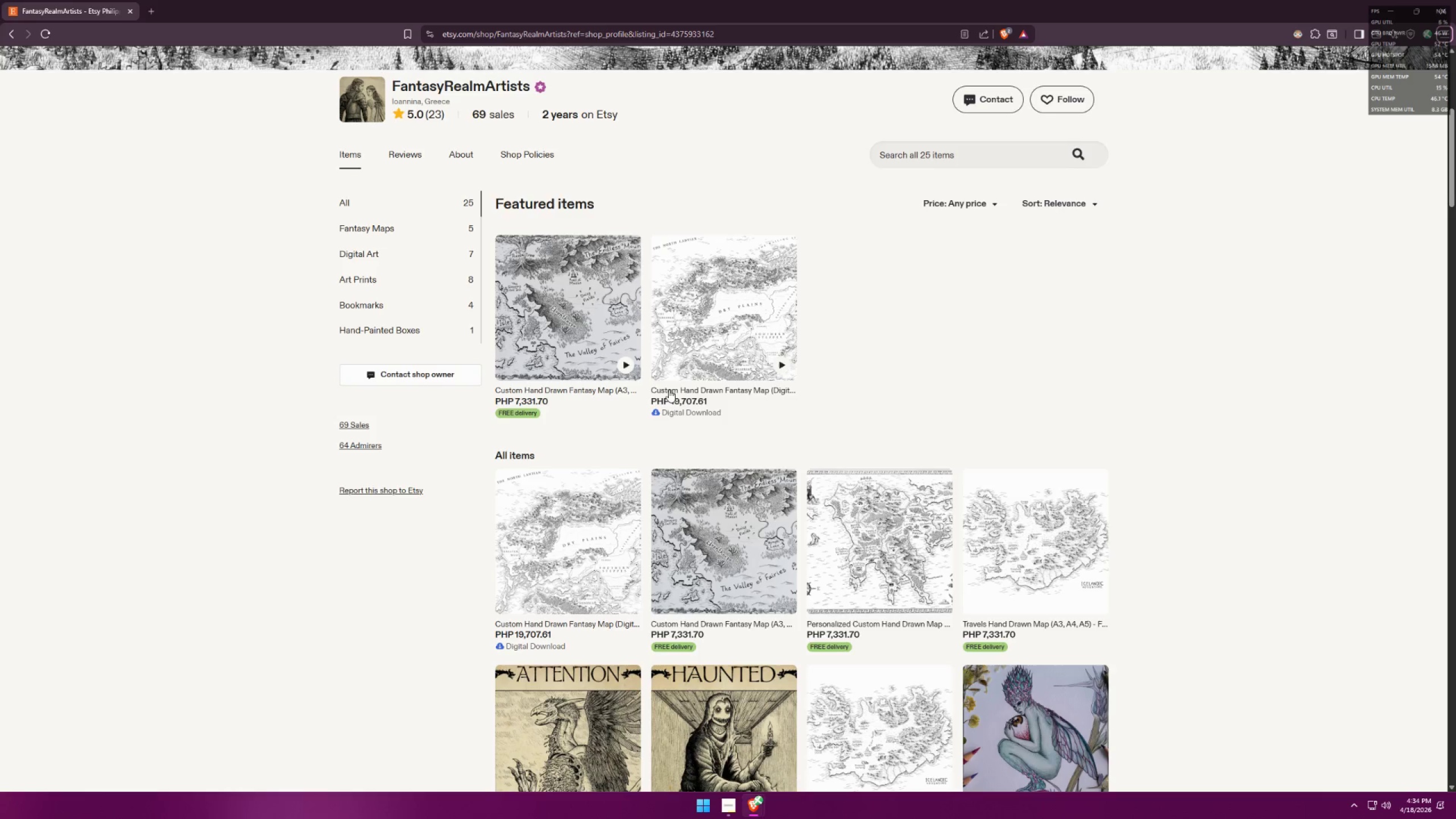 
key(Alt+AltLeft)
 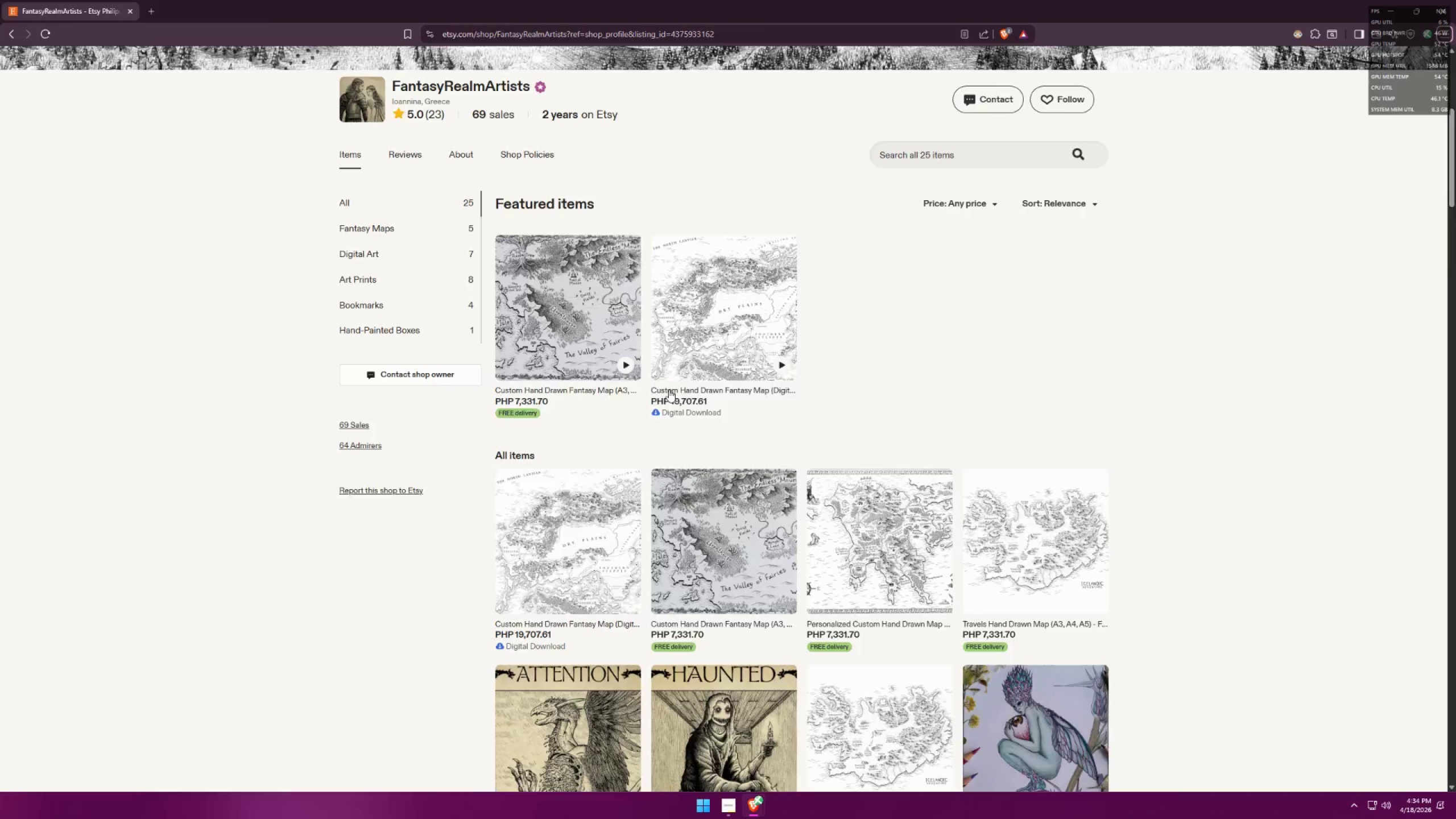 
key(Tab)
key(Backspace)
key(Backspace)
key(Backspace)
key(Backspace)
type(: Any)
 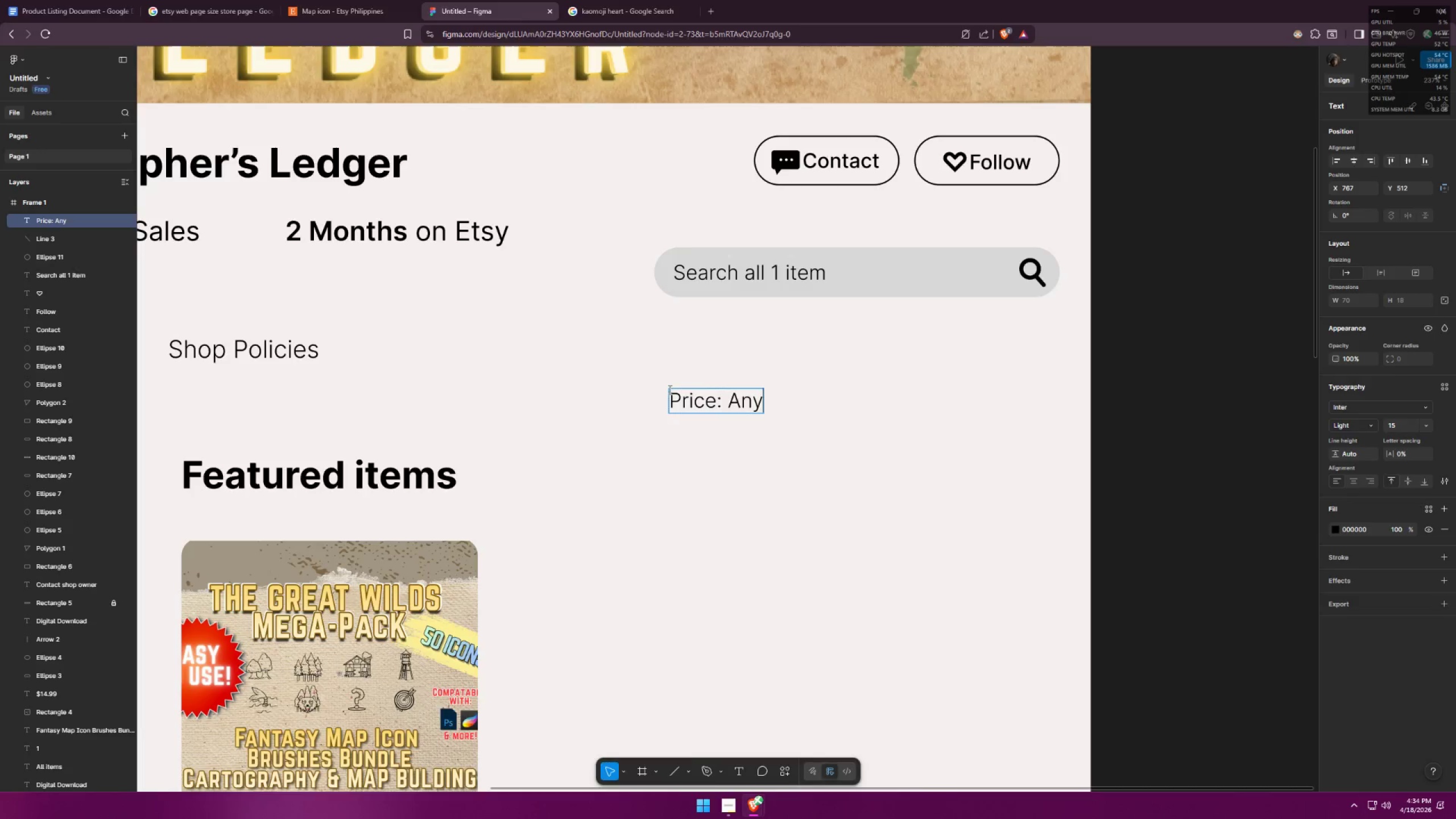 
key(Alt+AltLeft)
 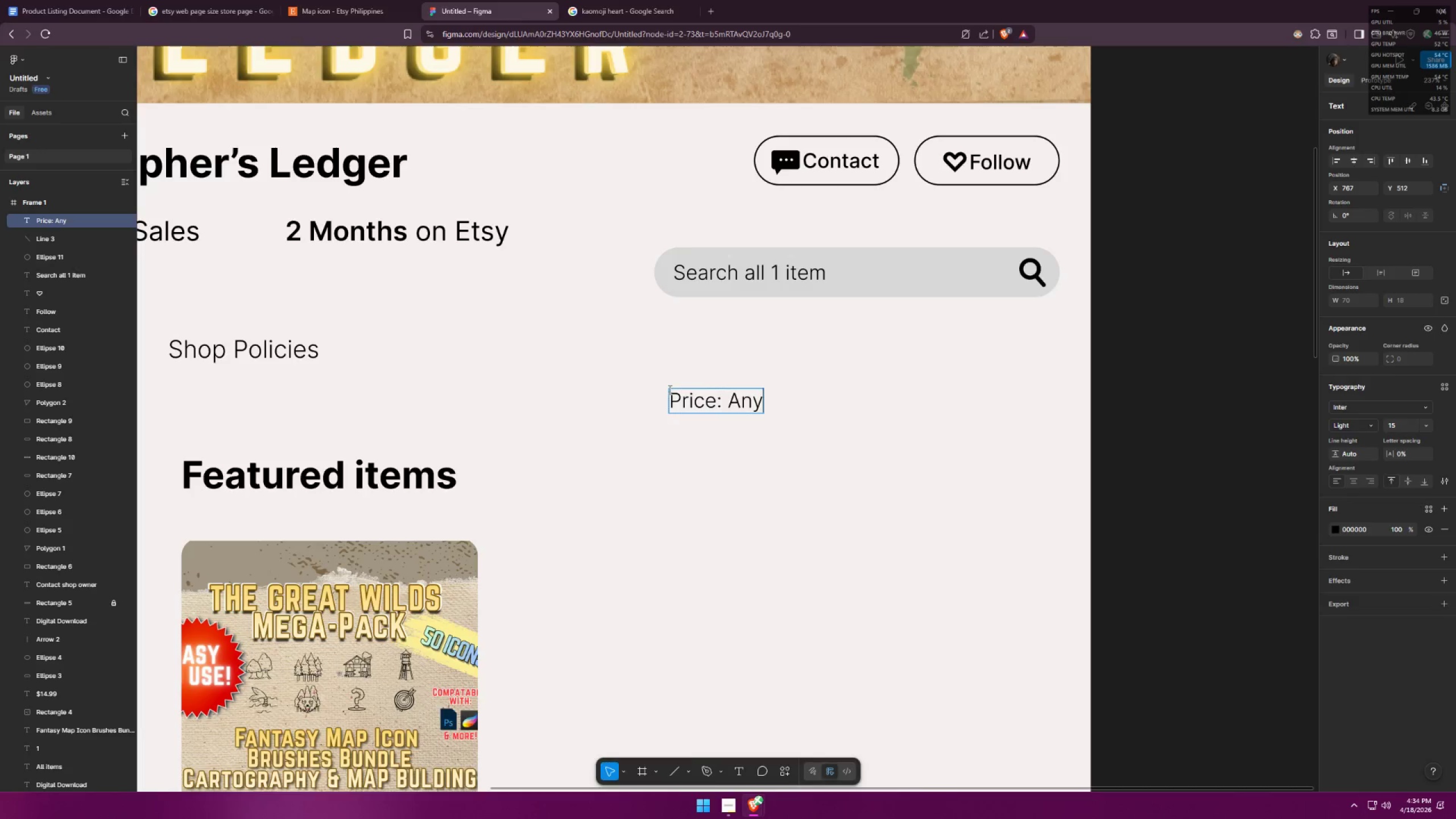 
key(Alt+Tab)
 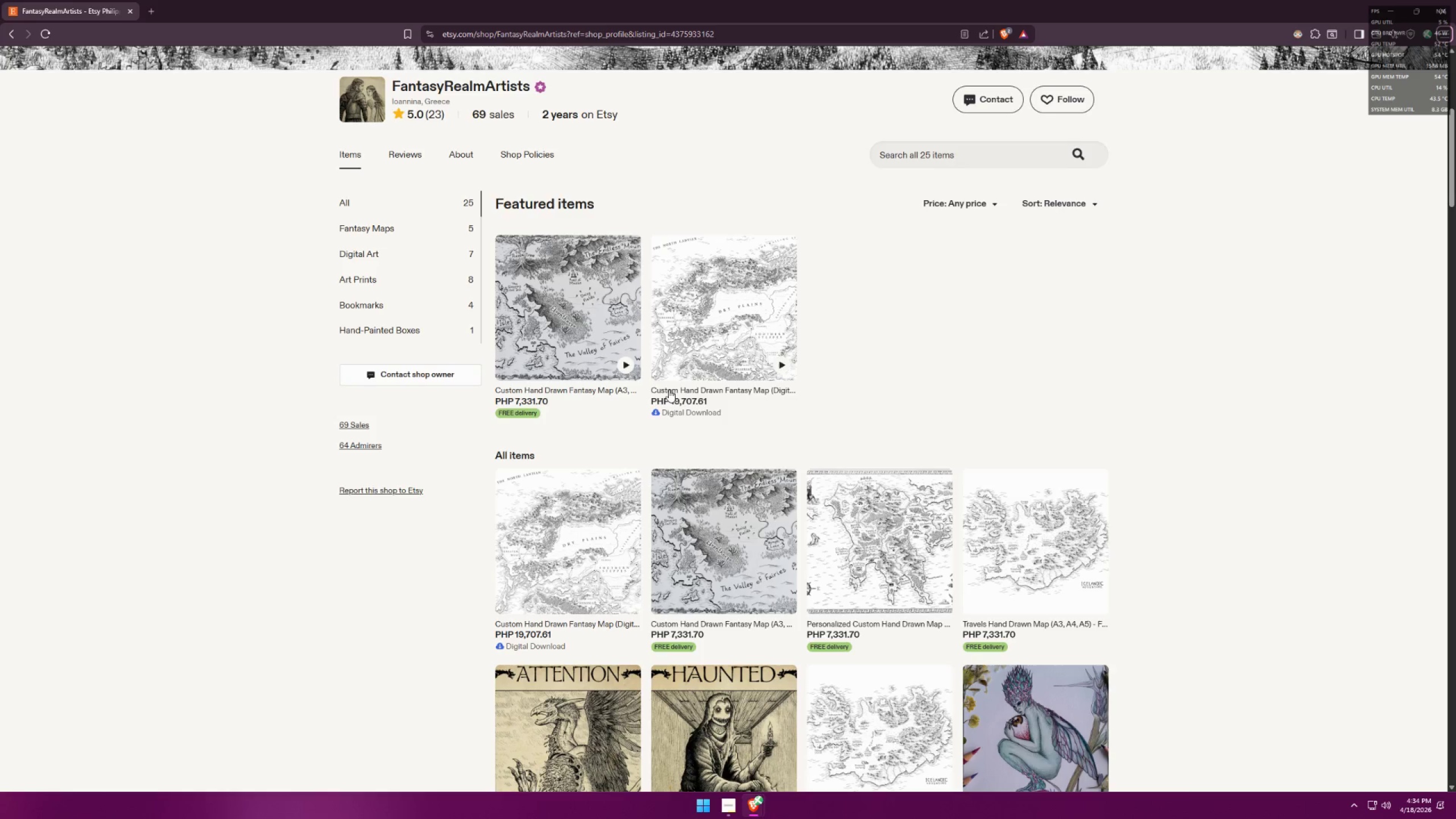 
key(Alt+AltLeft)
 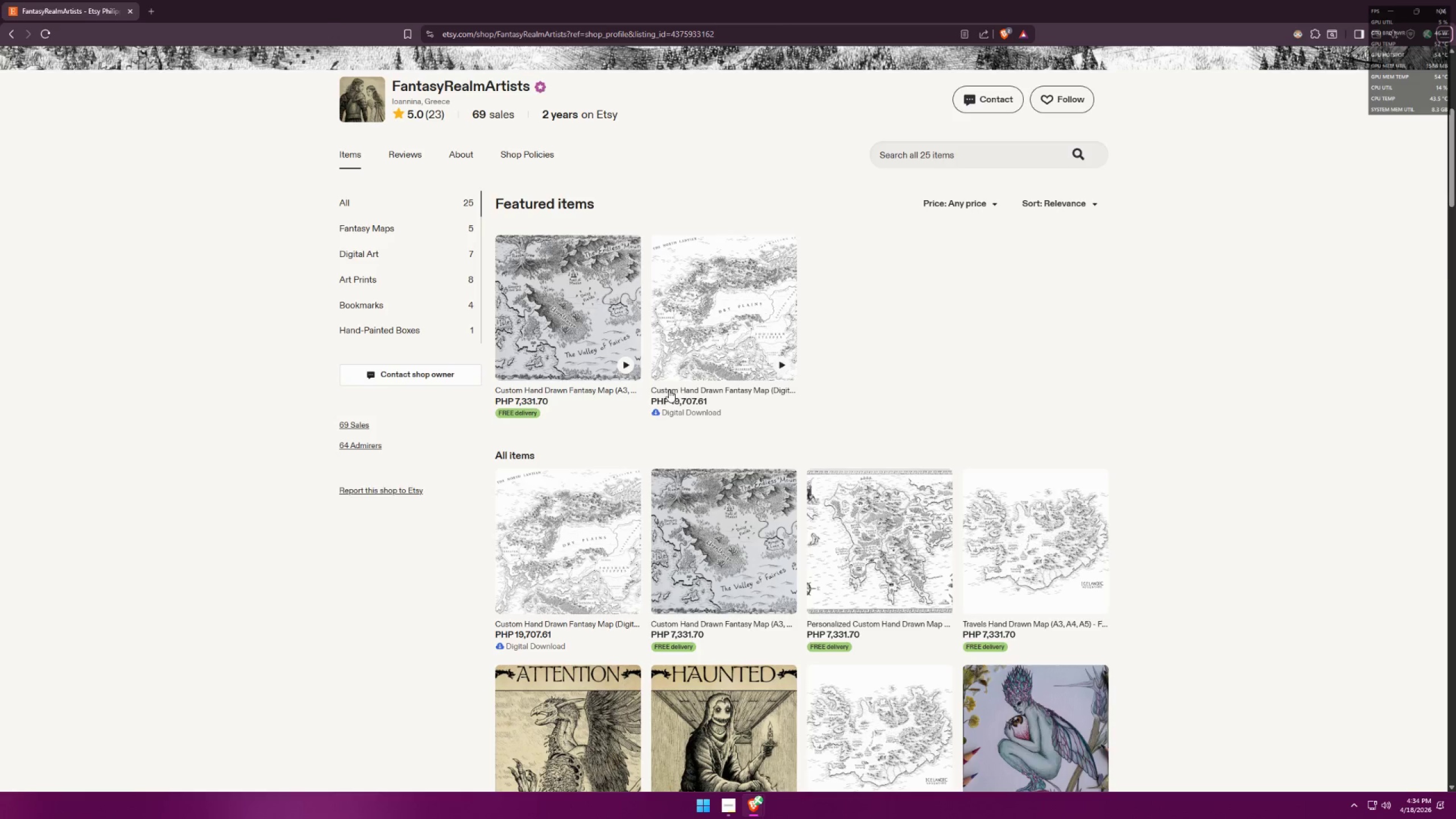 
key(Tab)
type( price)
 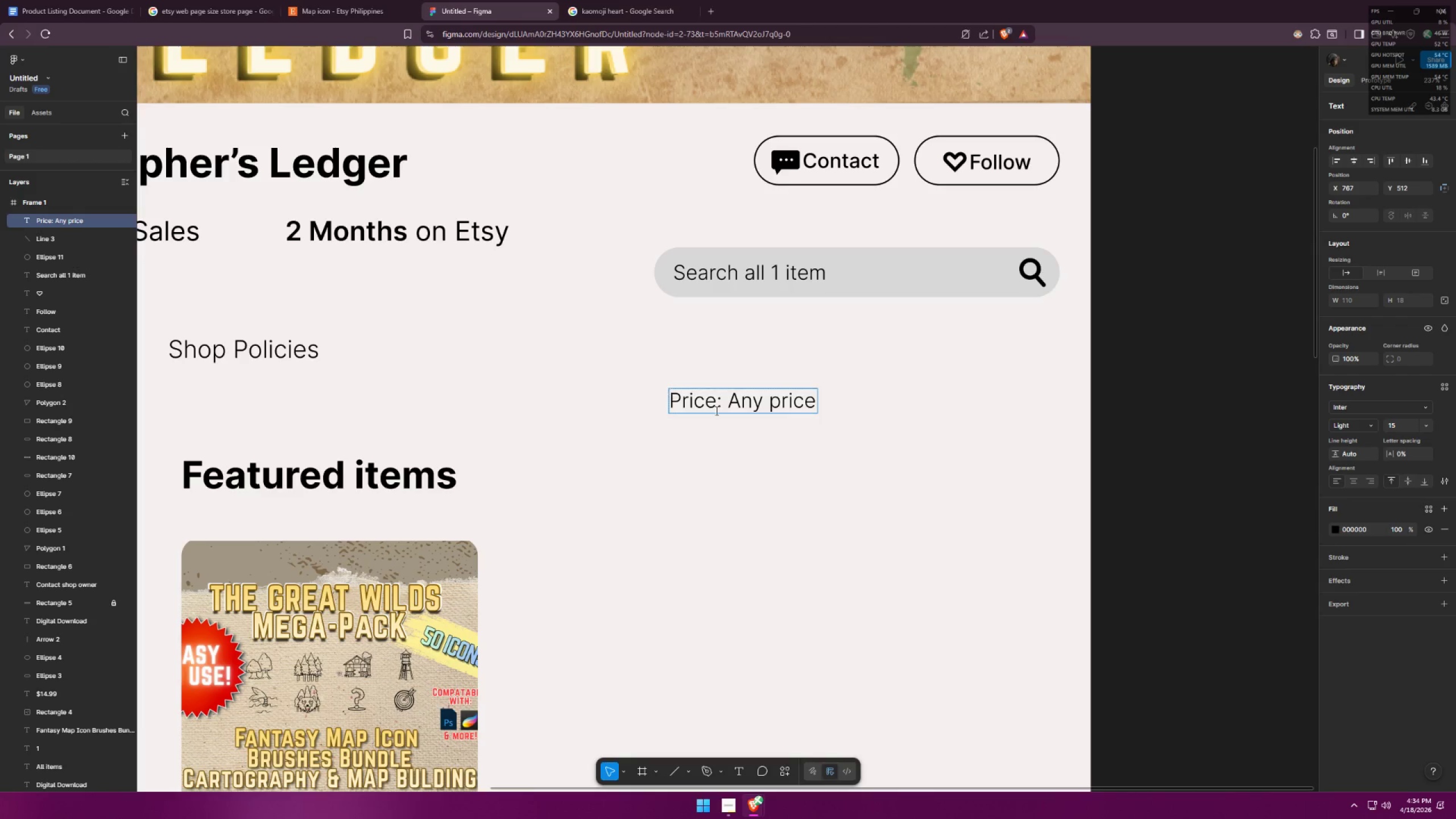 
left_click([883, 468])
 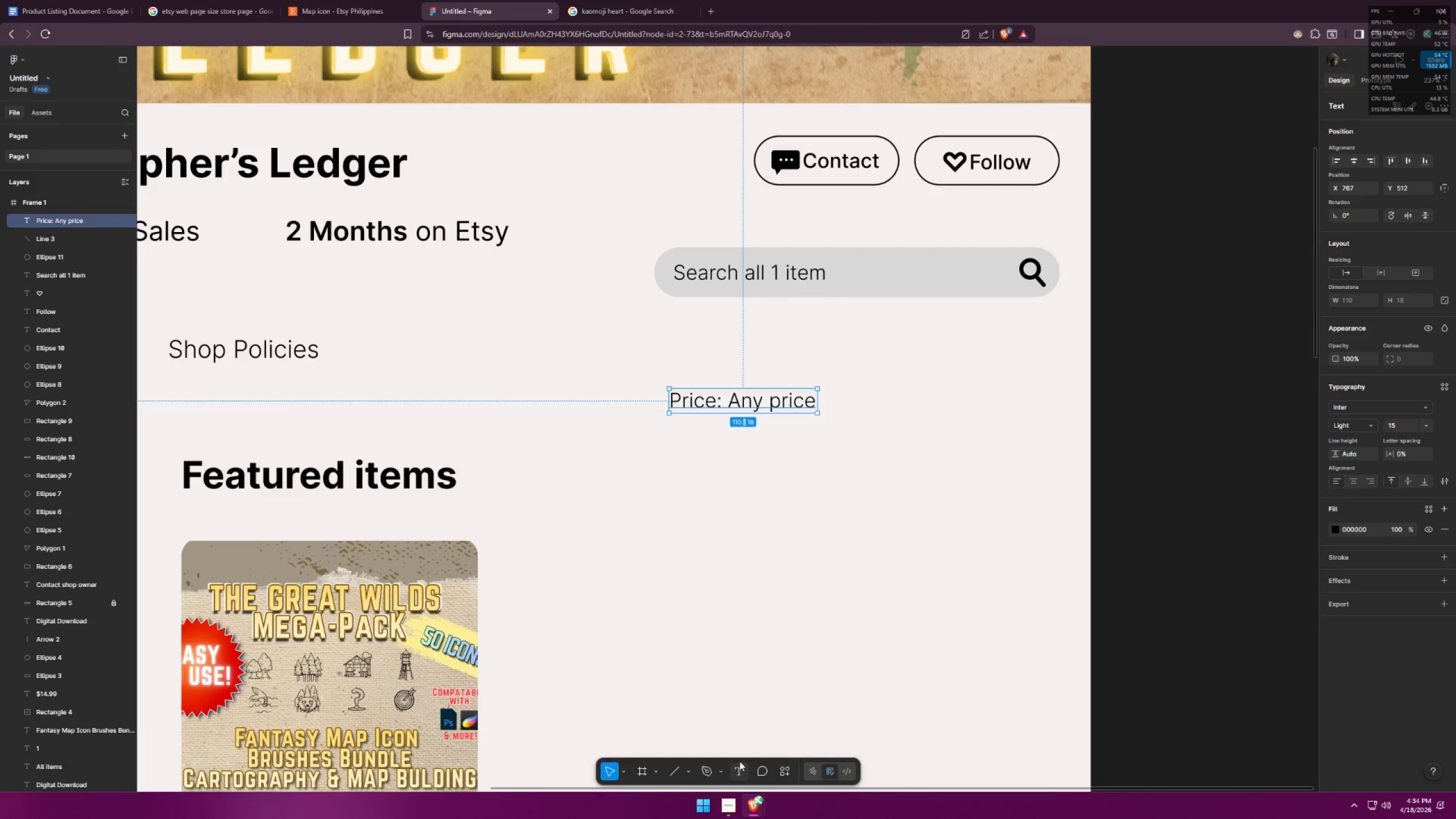 
double_click([879, 453])
 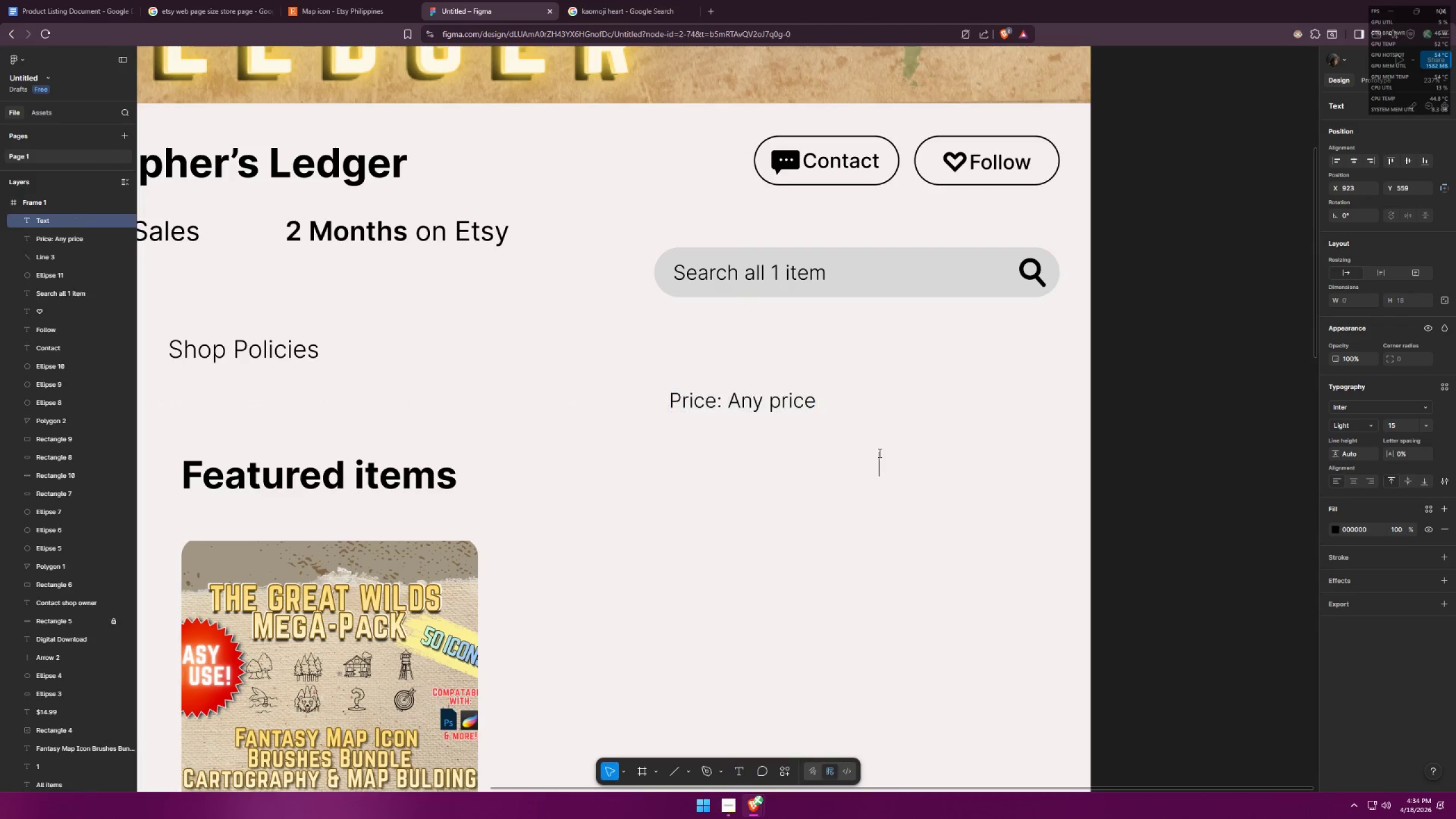 
key(Alt+AltLeft)
 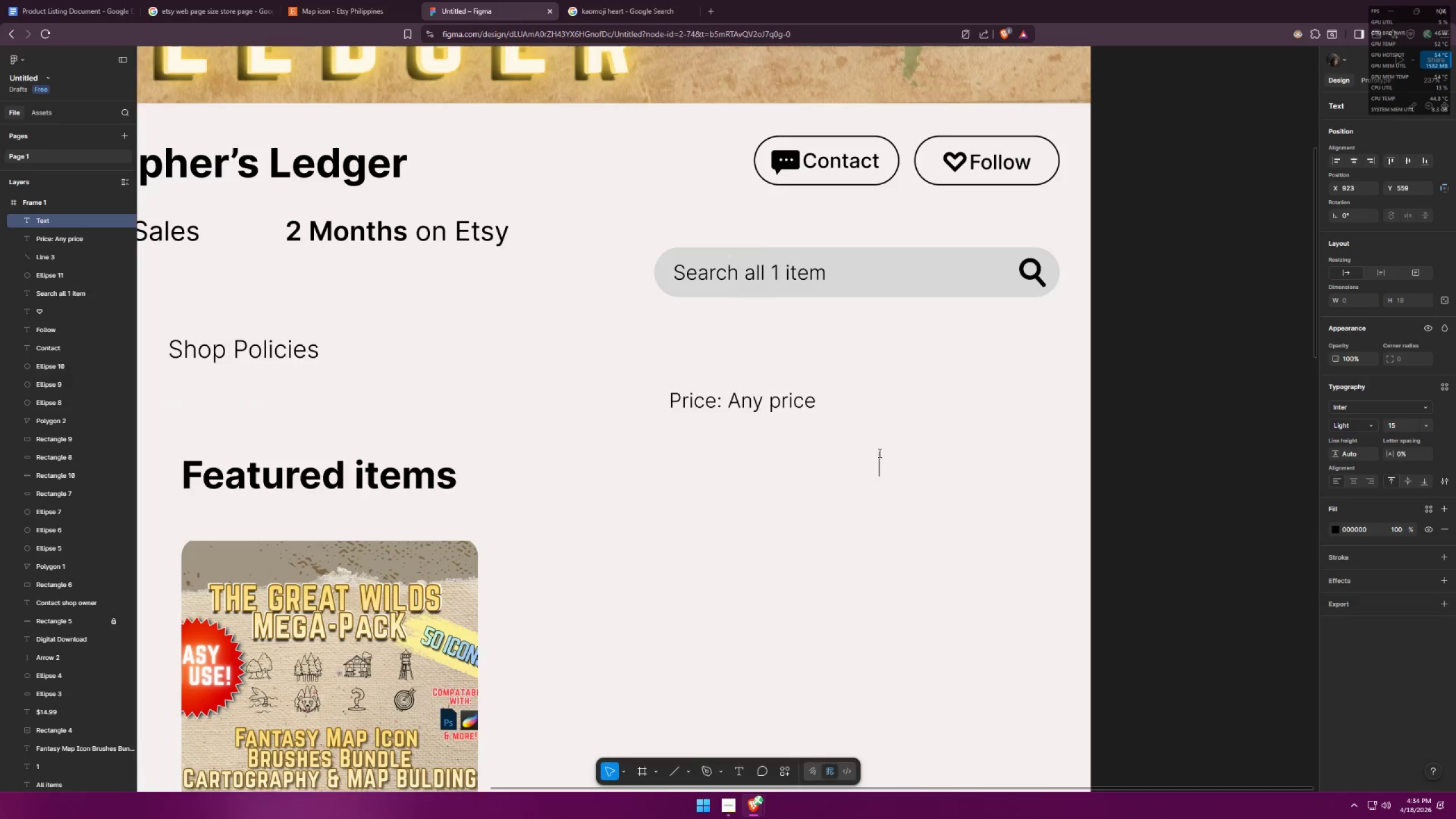 
key(Alt+Tab)
 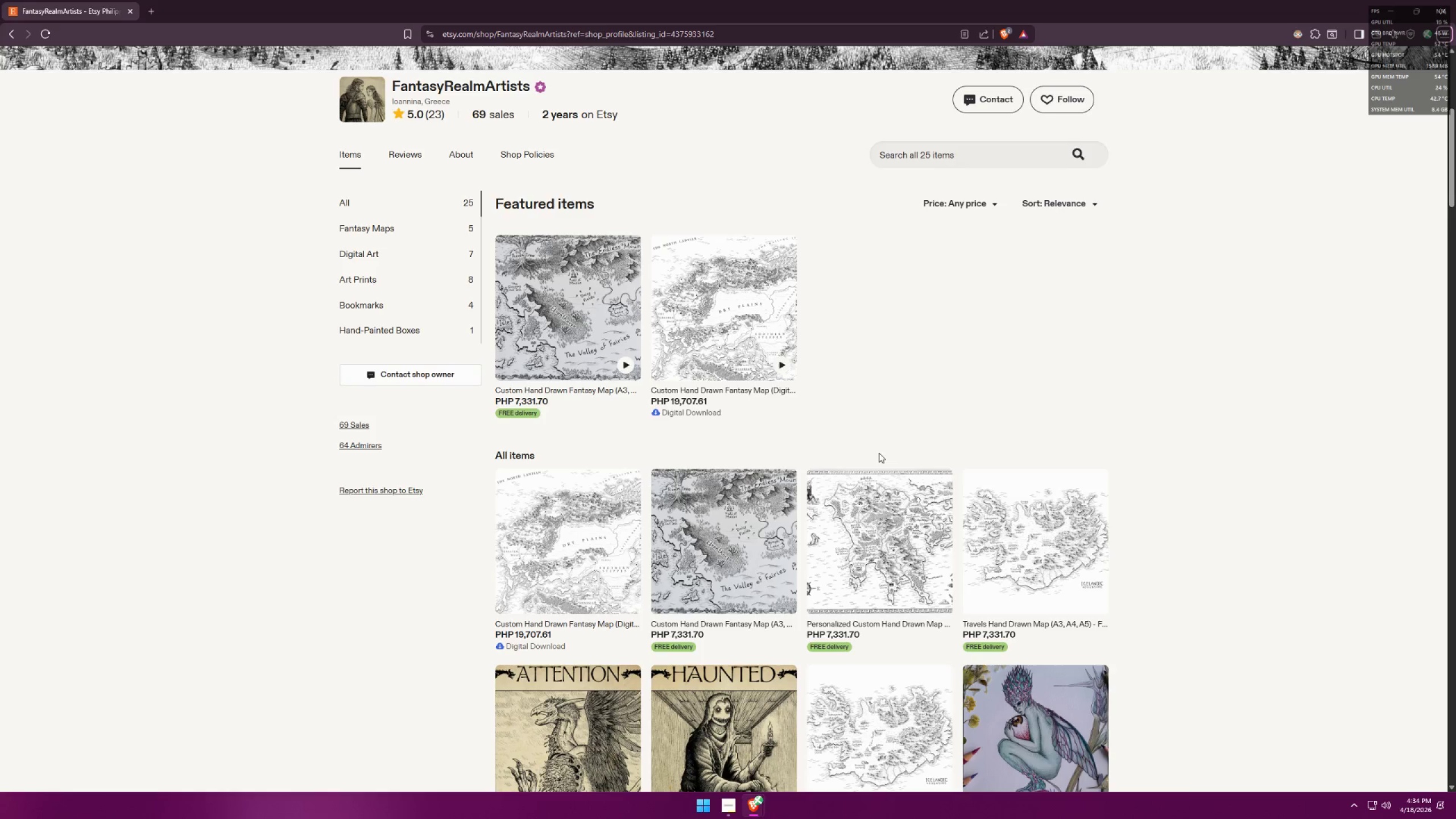 
key(Alt+AltLeft)
 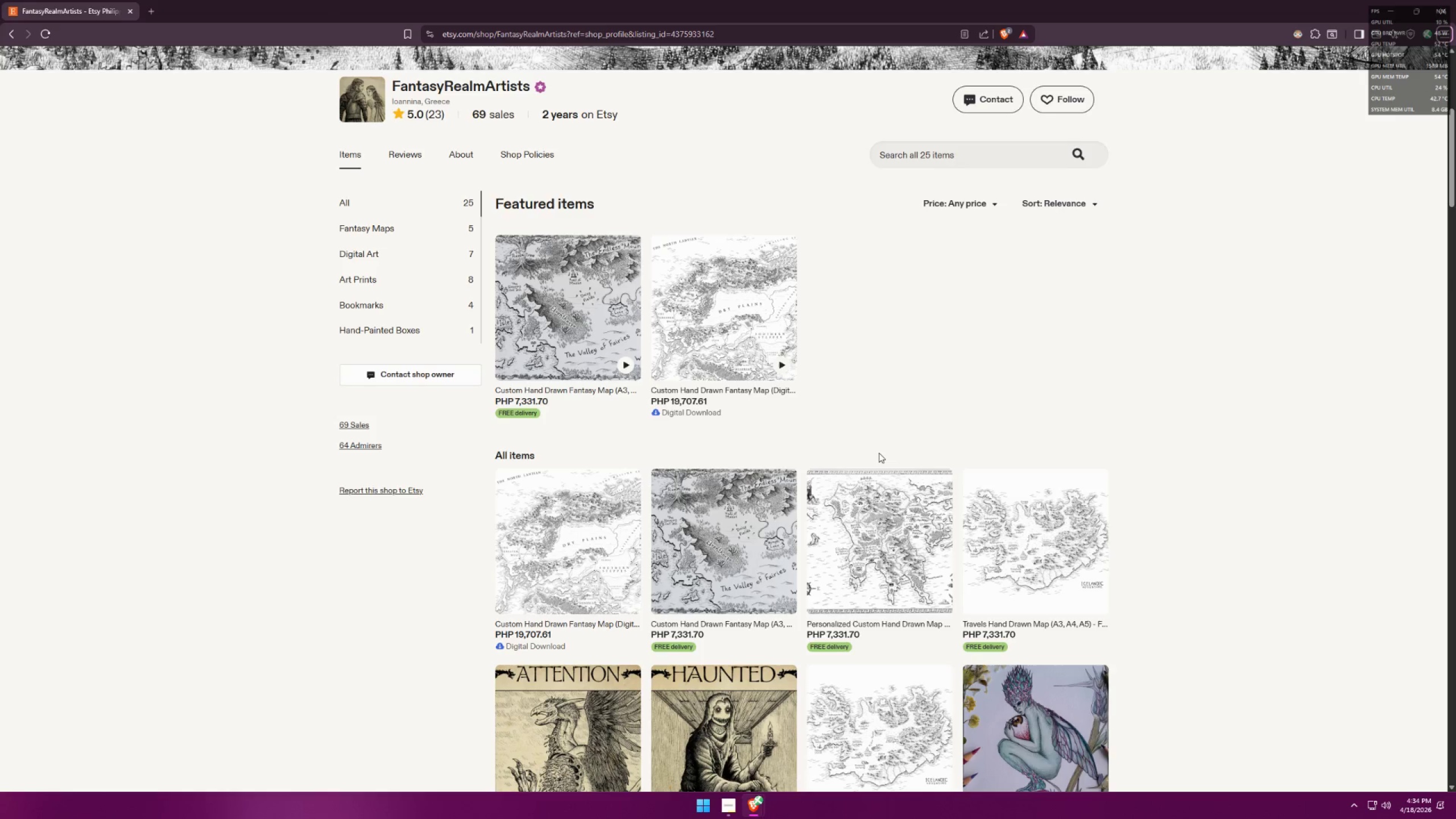 
key(Tab)
type(Sort: Relevance)
 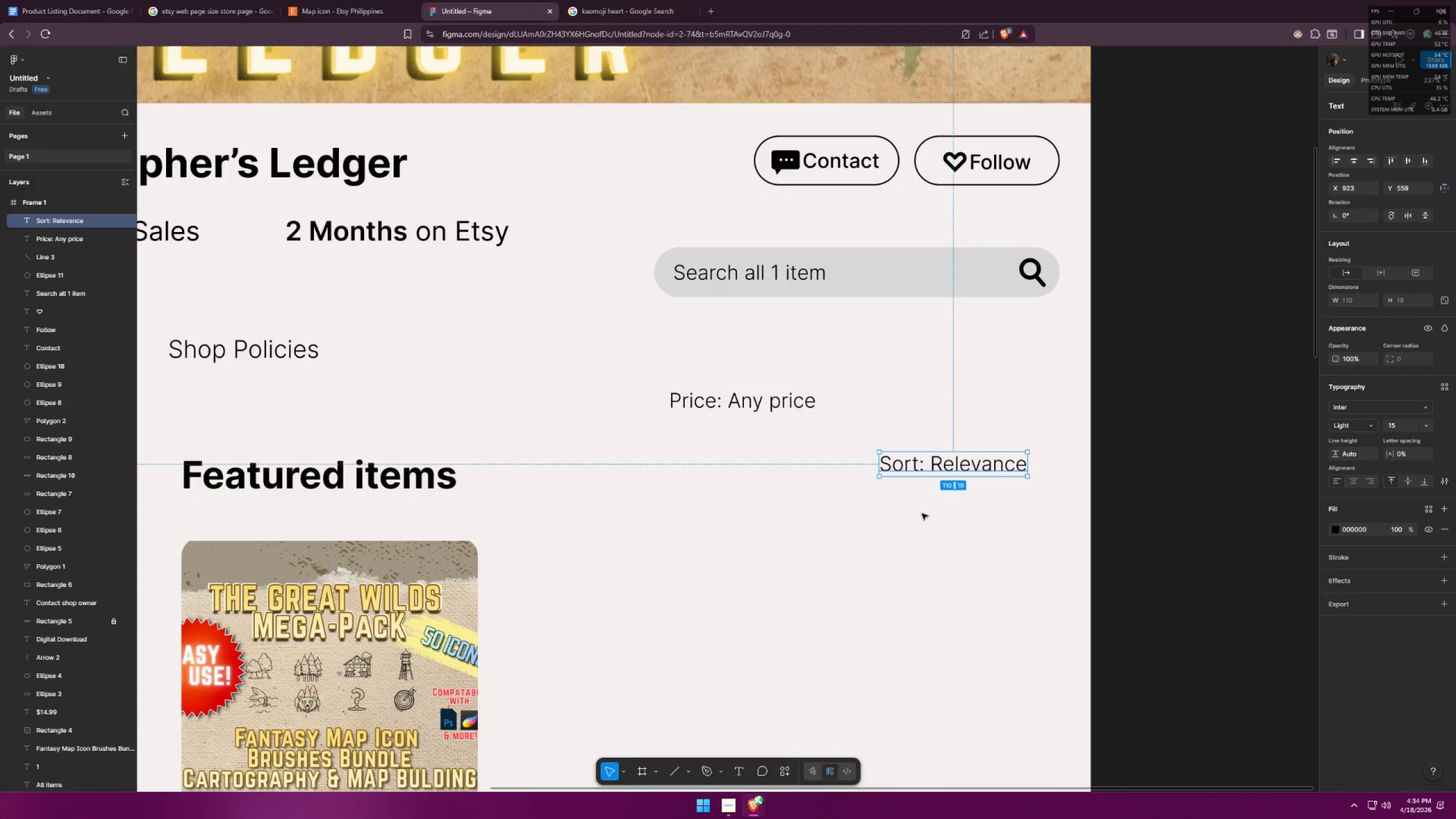 
double_click([916, 507])
 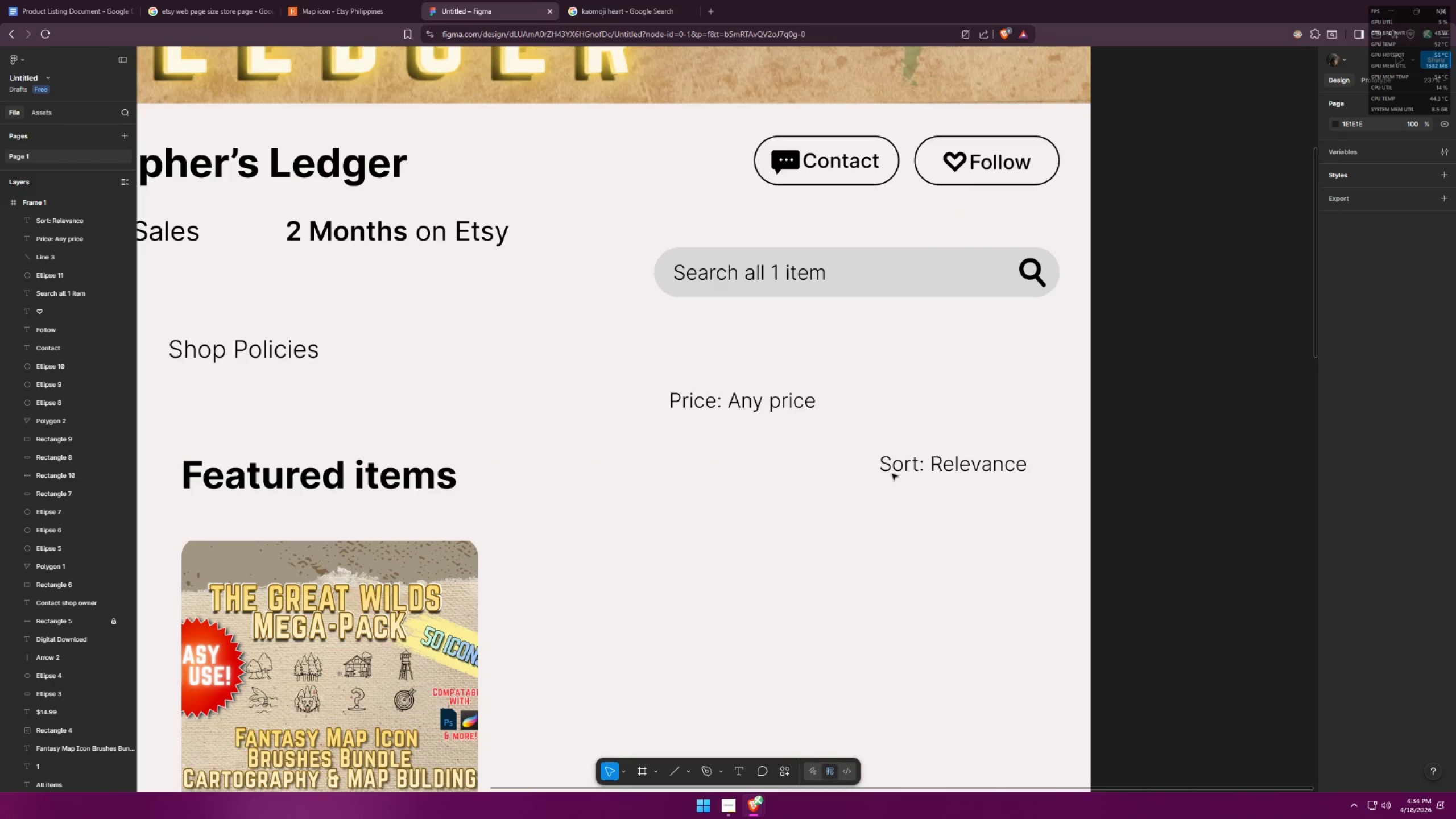 
triple_click([789, 408])
 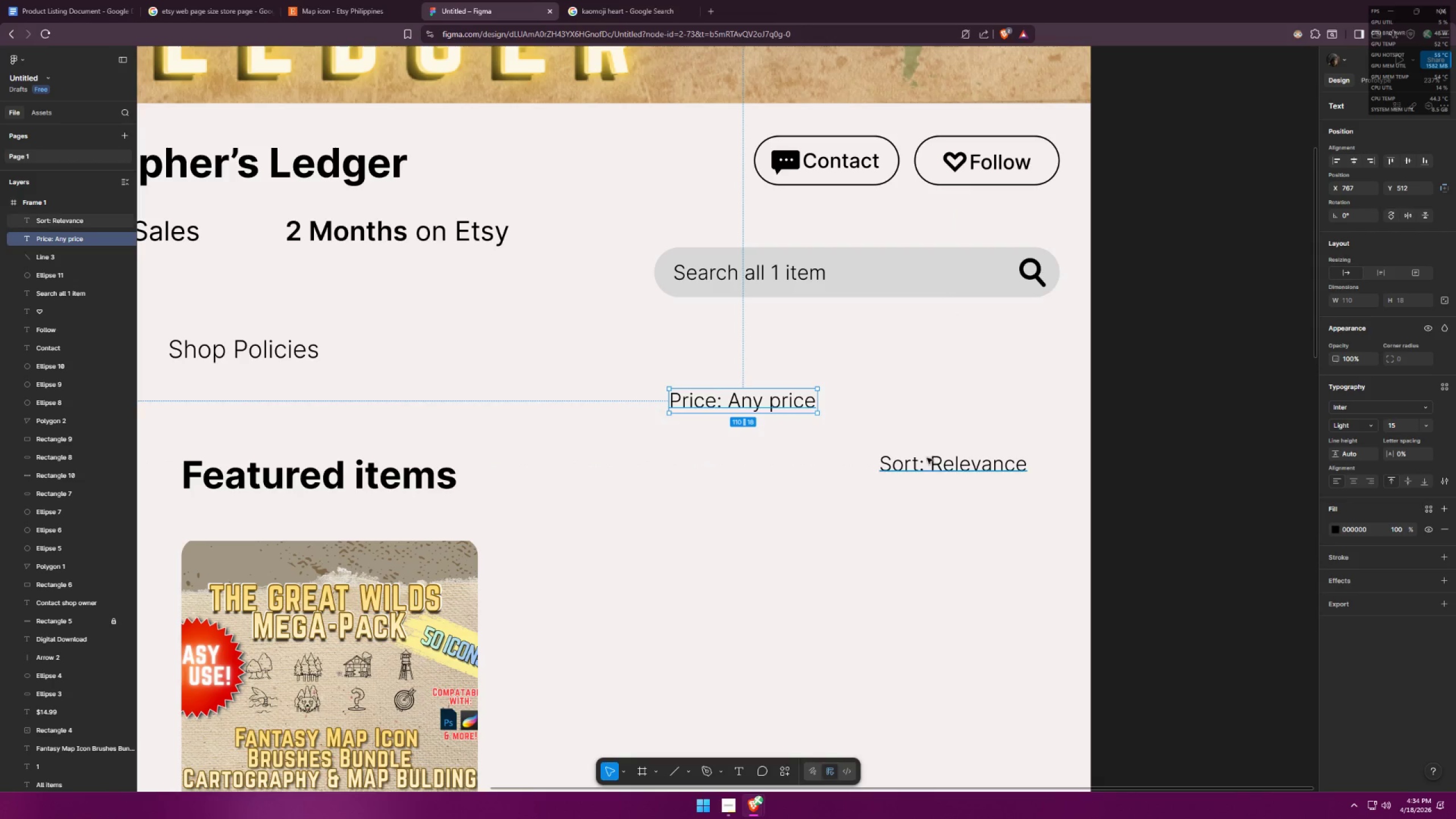 
hold_key(key=ShiftLeft, duration=0.44)
left_click([975, 470])
 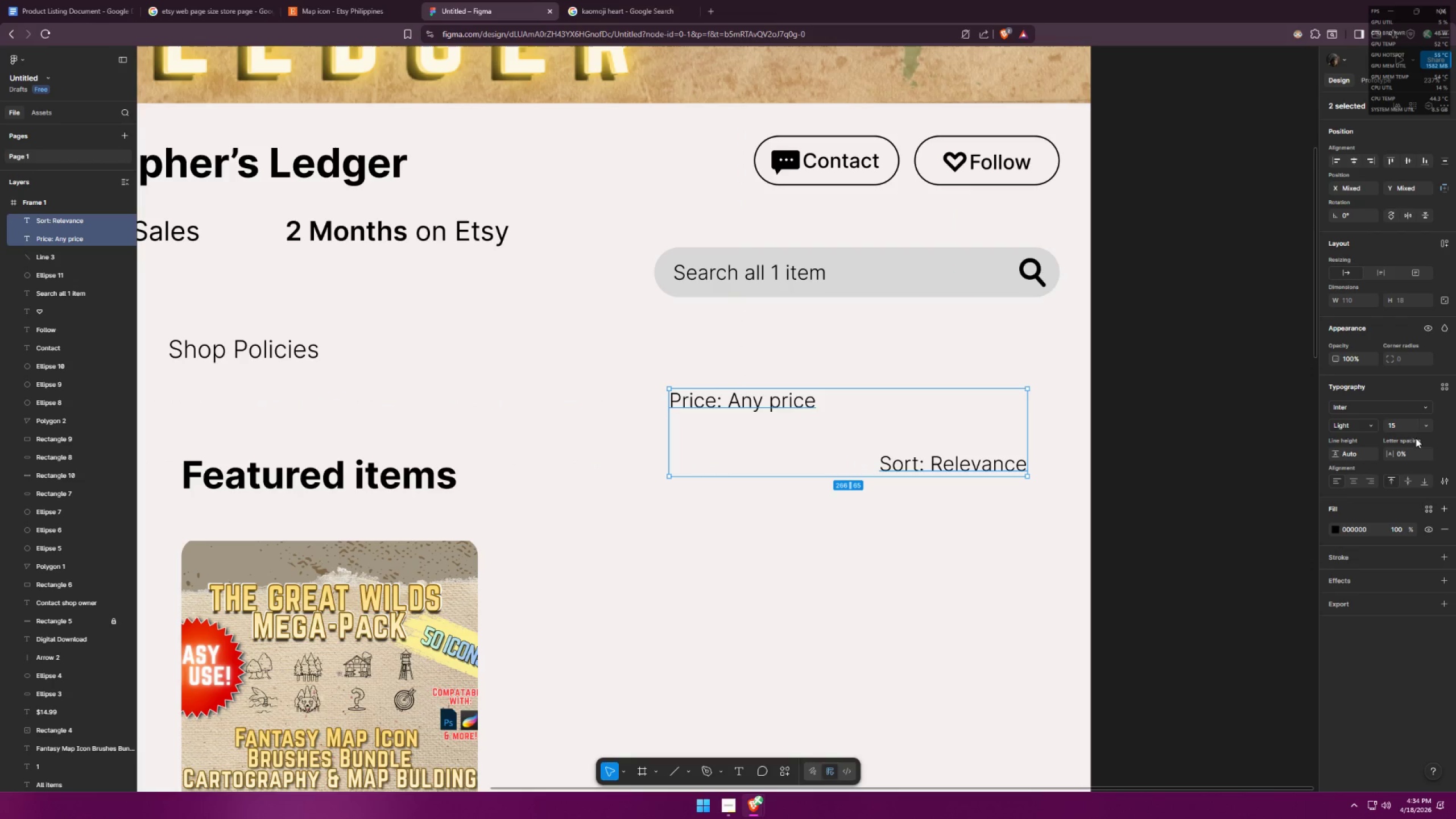 
left_click_drag(start_coordinate=[1400, 425], to_coordinate=[1379, 421])
 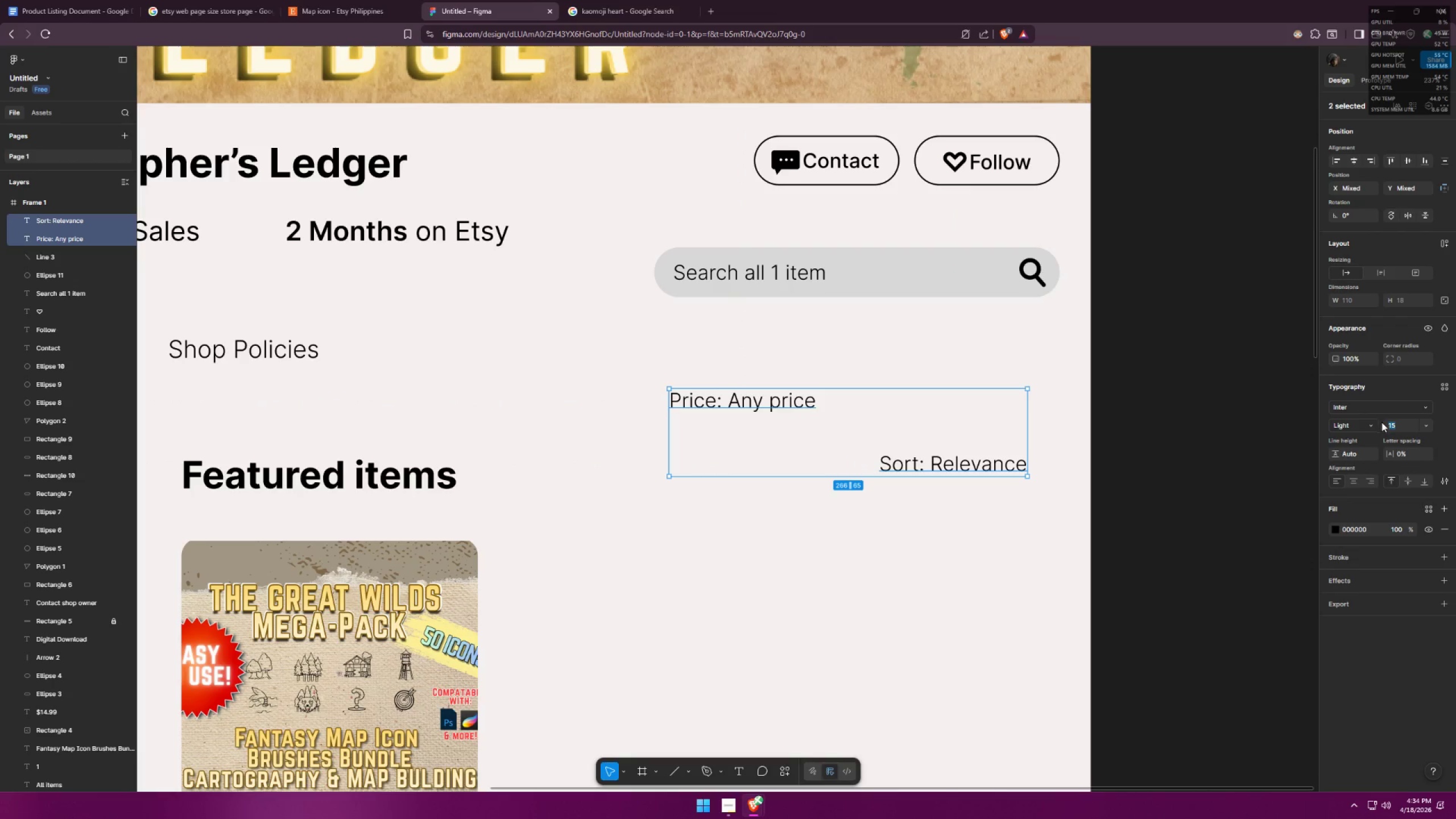 
type(14)
 